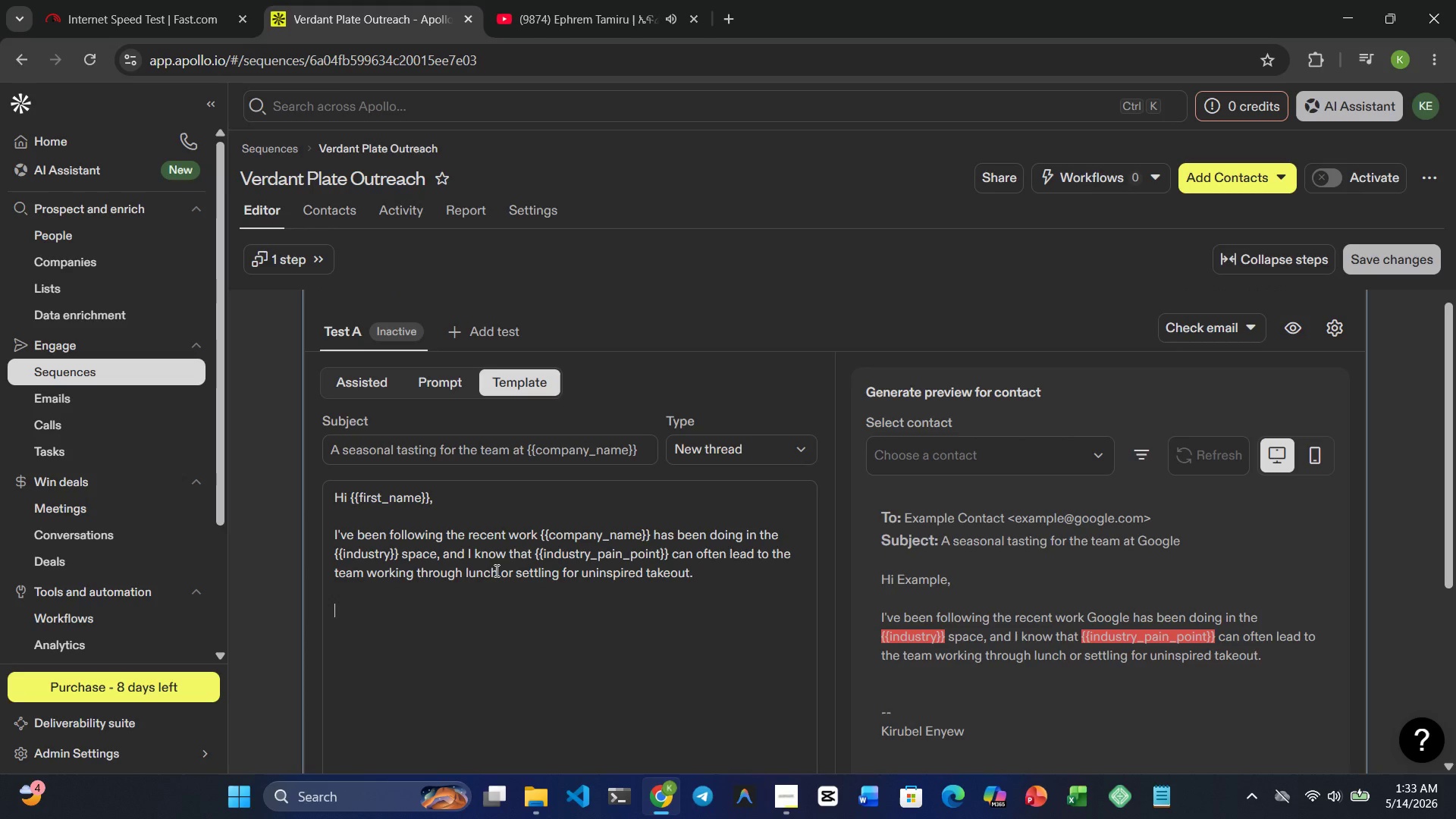 
type(At the Verdant )
 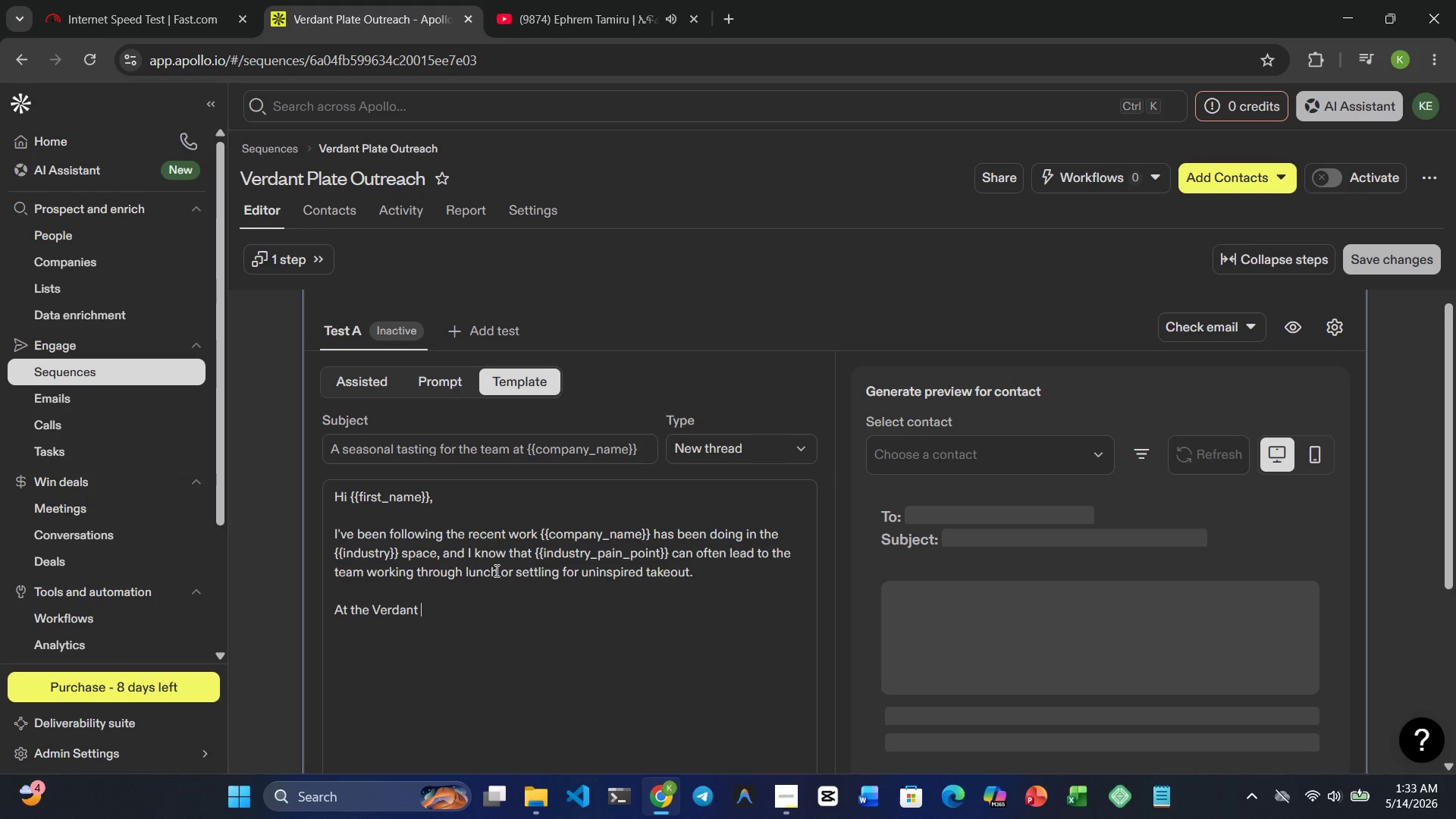 
type(PlateT)
key(Backspace)
 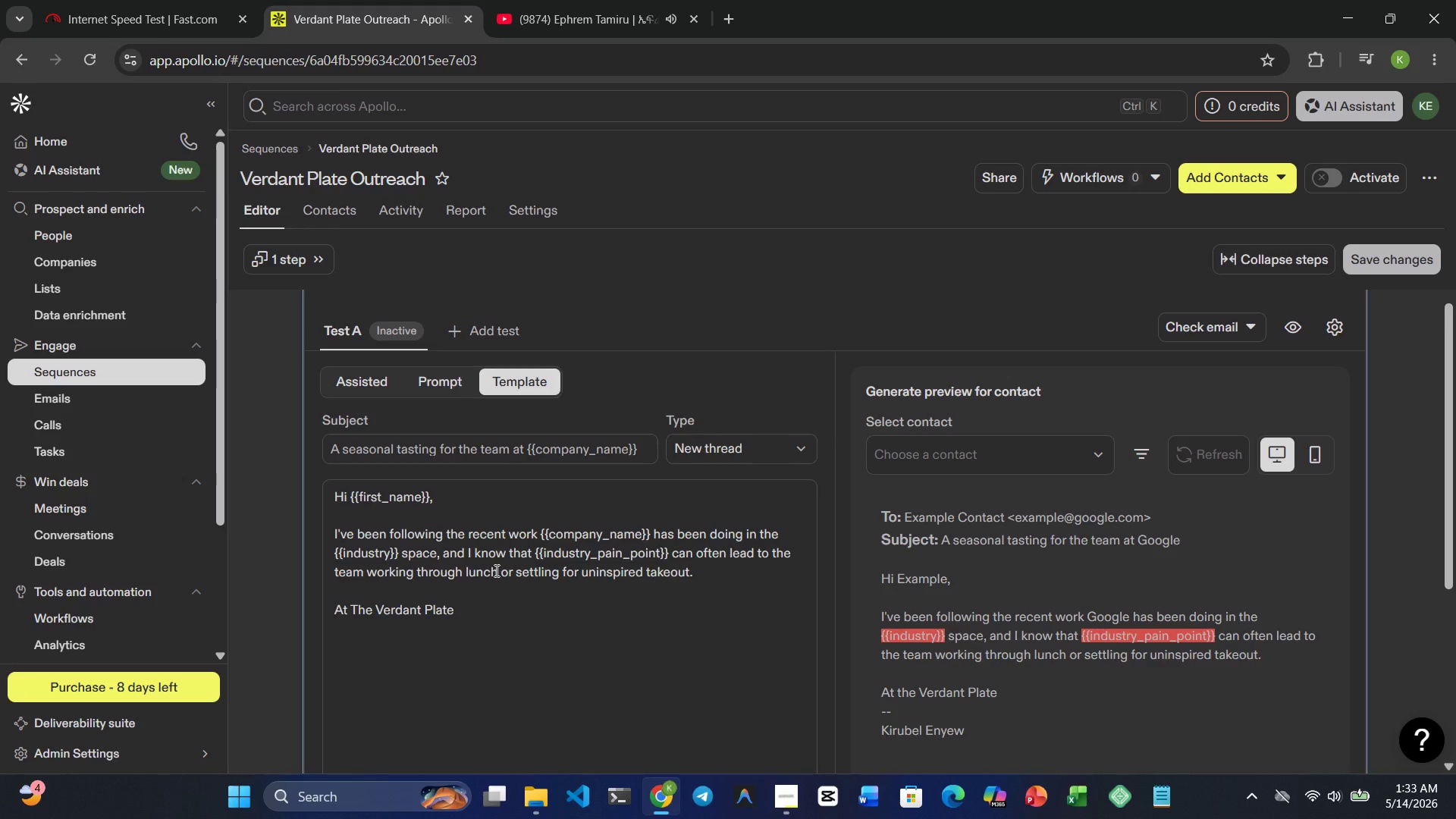 
hold_key(key=ArrowLeft, duration=0.92)
 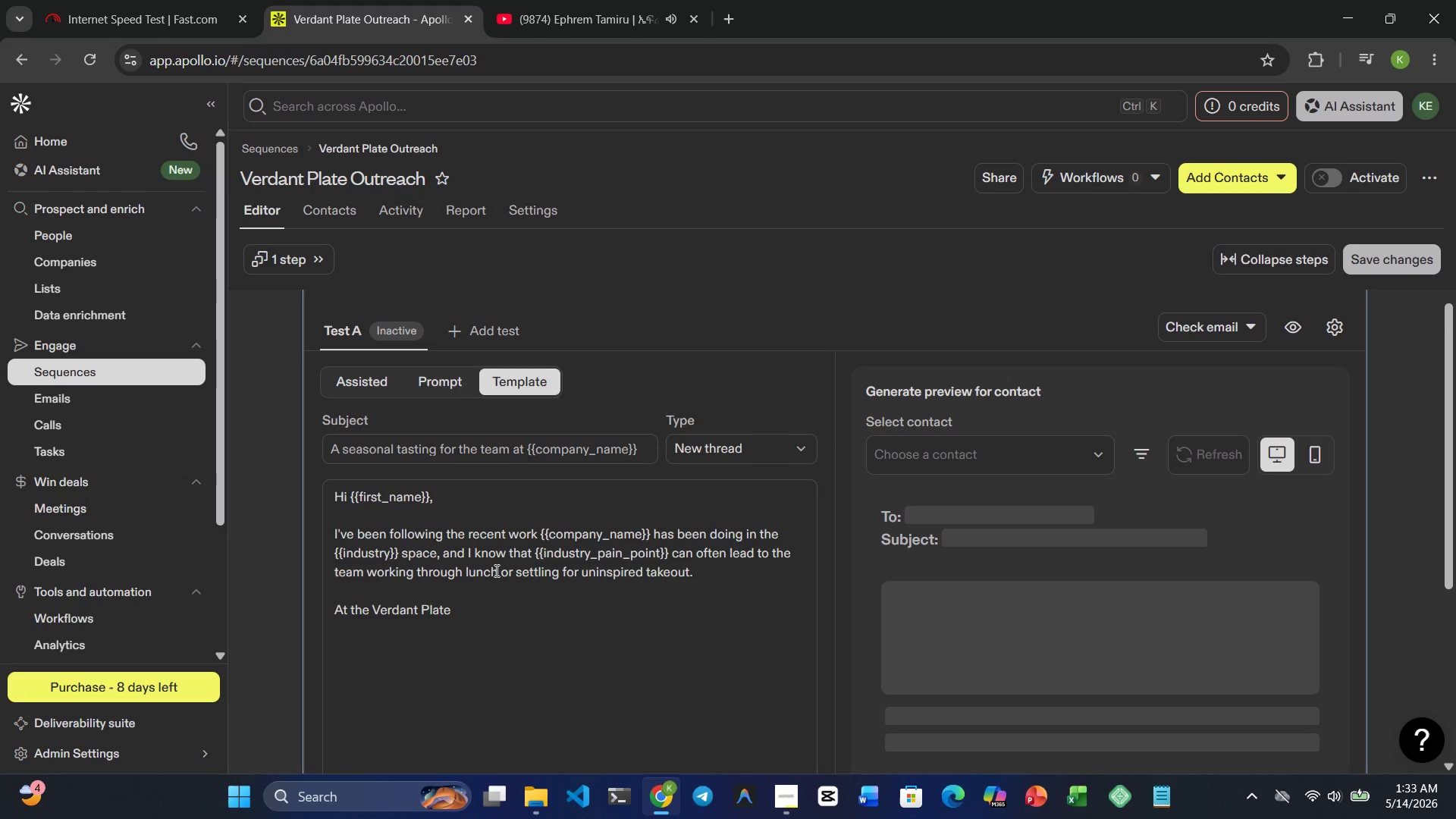 
hold_key(key=ArrowLeft, duration=2.27)
 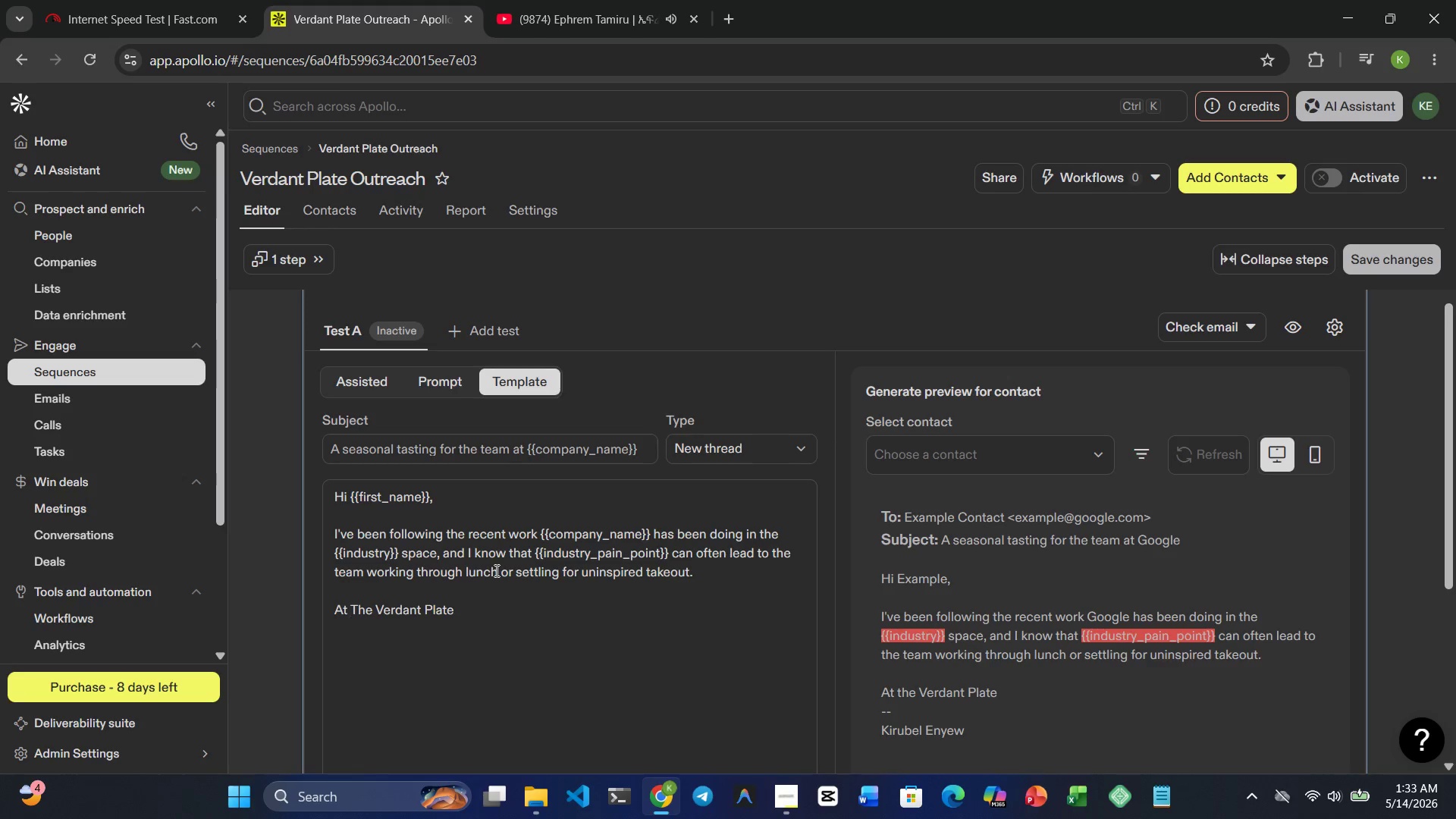 
hold_key(key=ArrowRight, duration=0.94)
 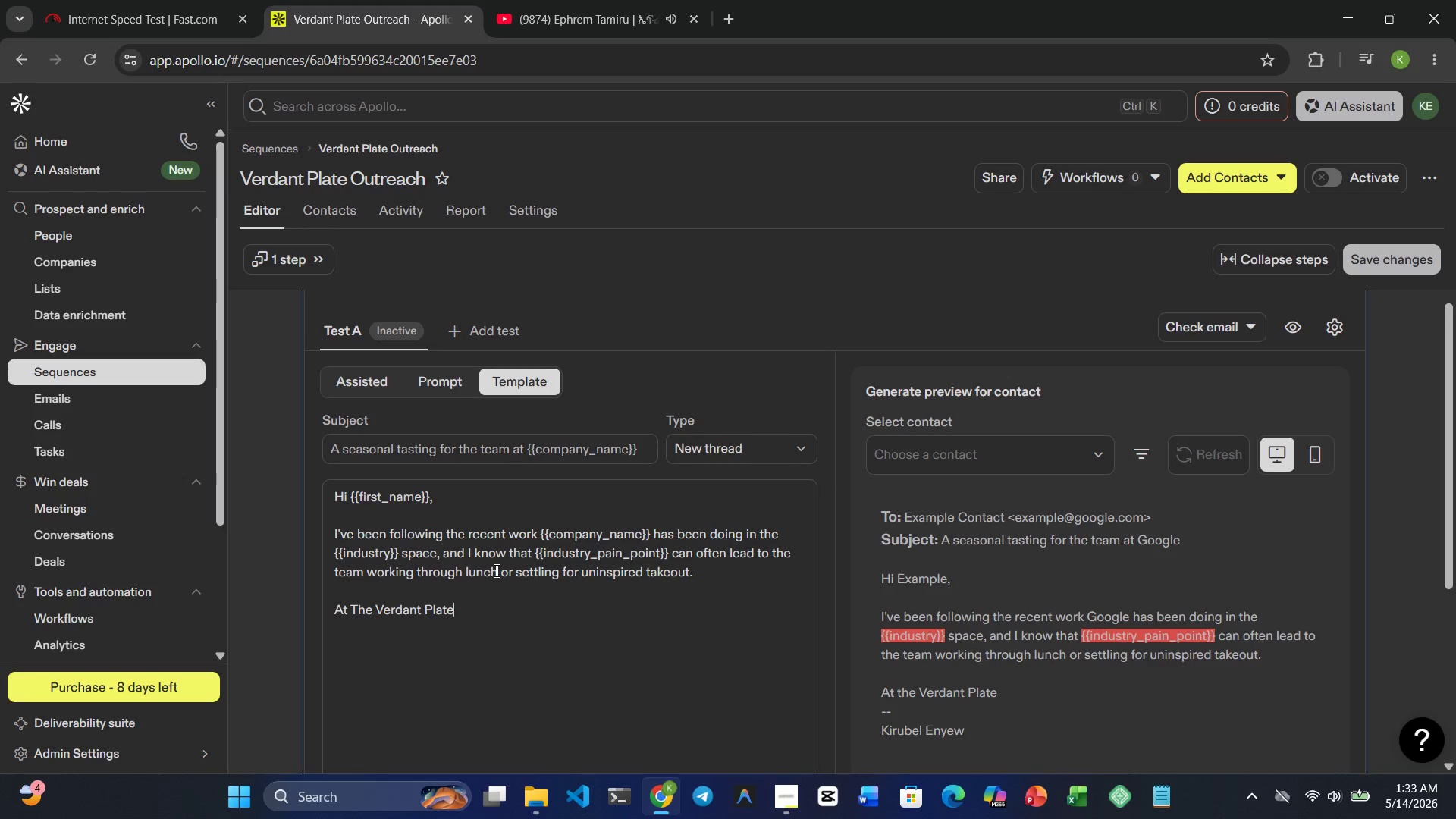 
key(ArrowRight)
 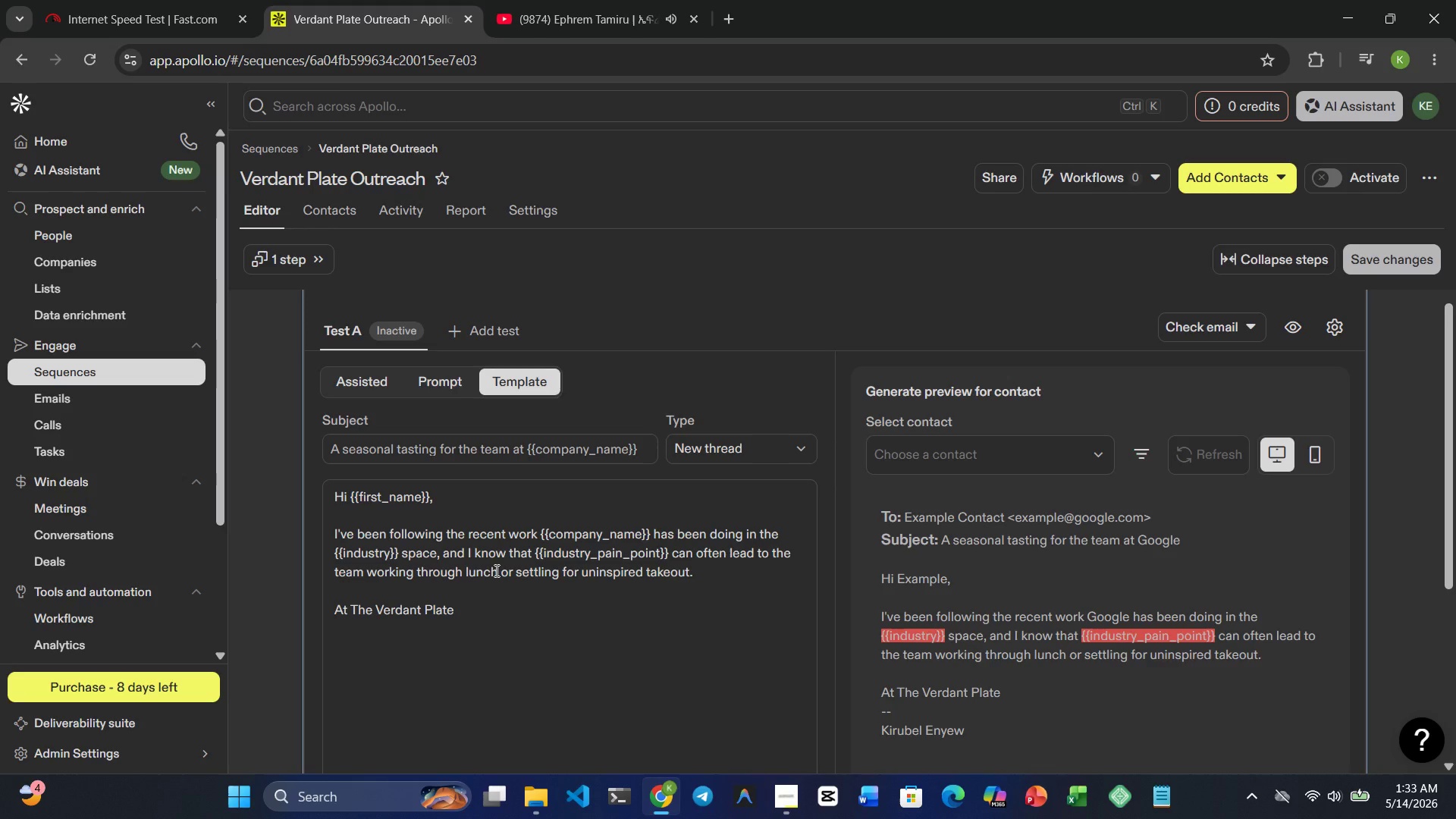 
type(, we specialize in )
 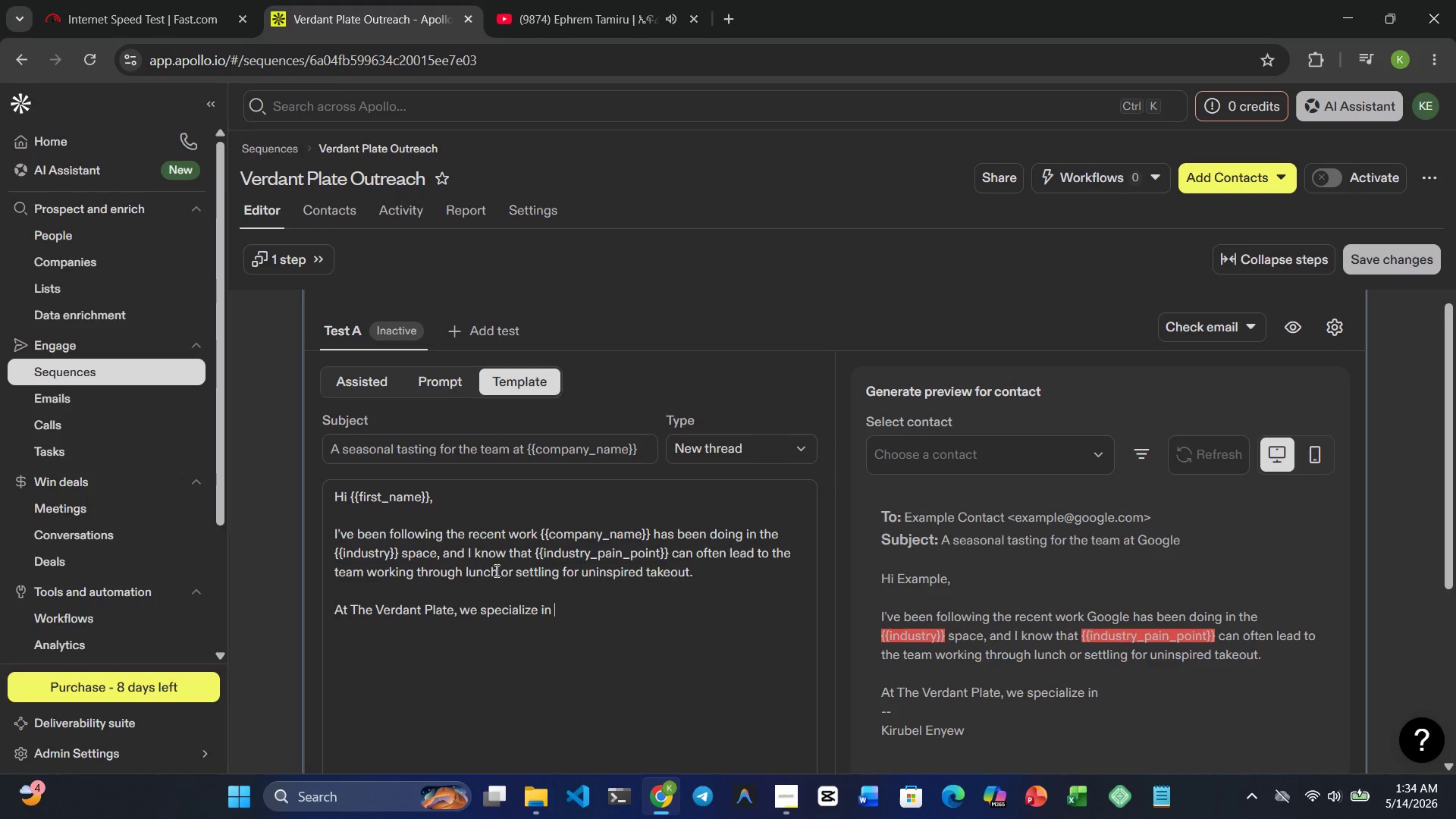 
wait(6.41)
 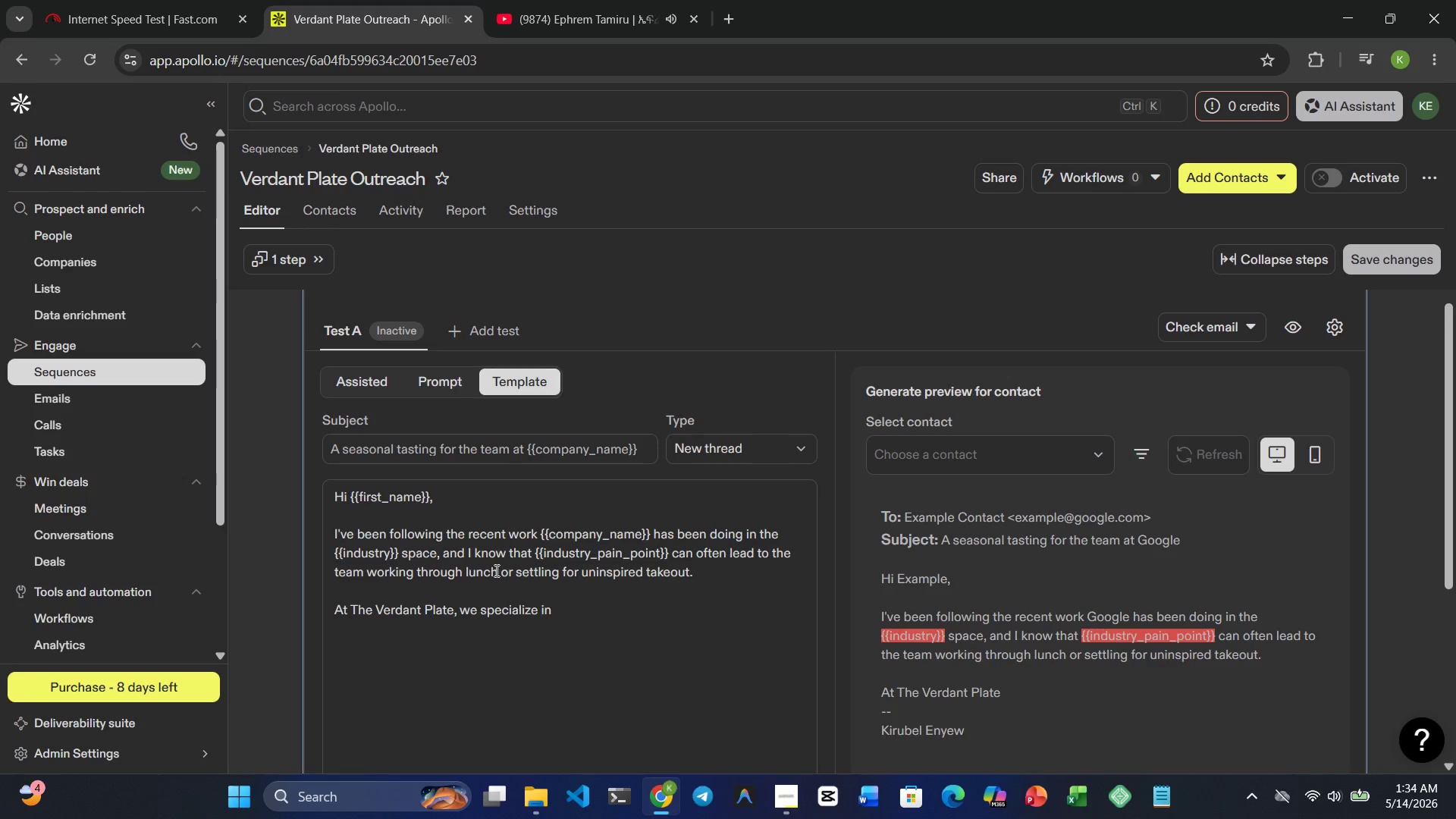 
key(Shift+Quote)
 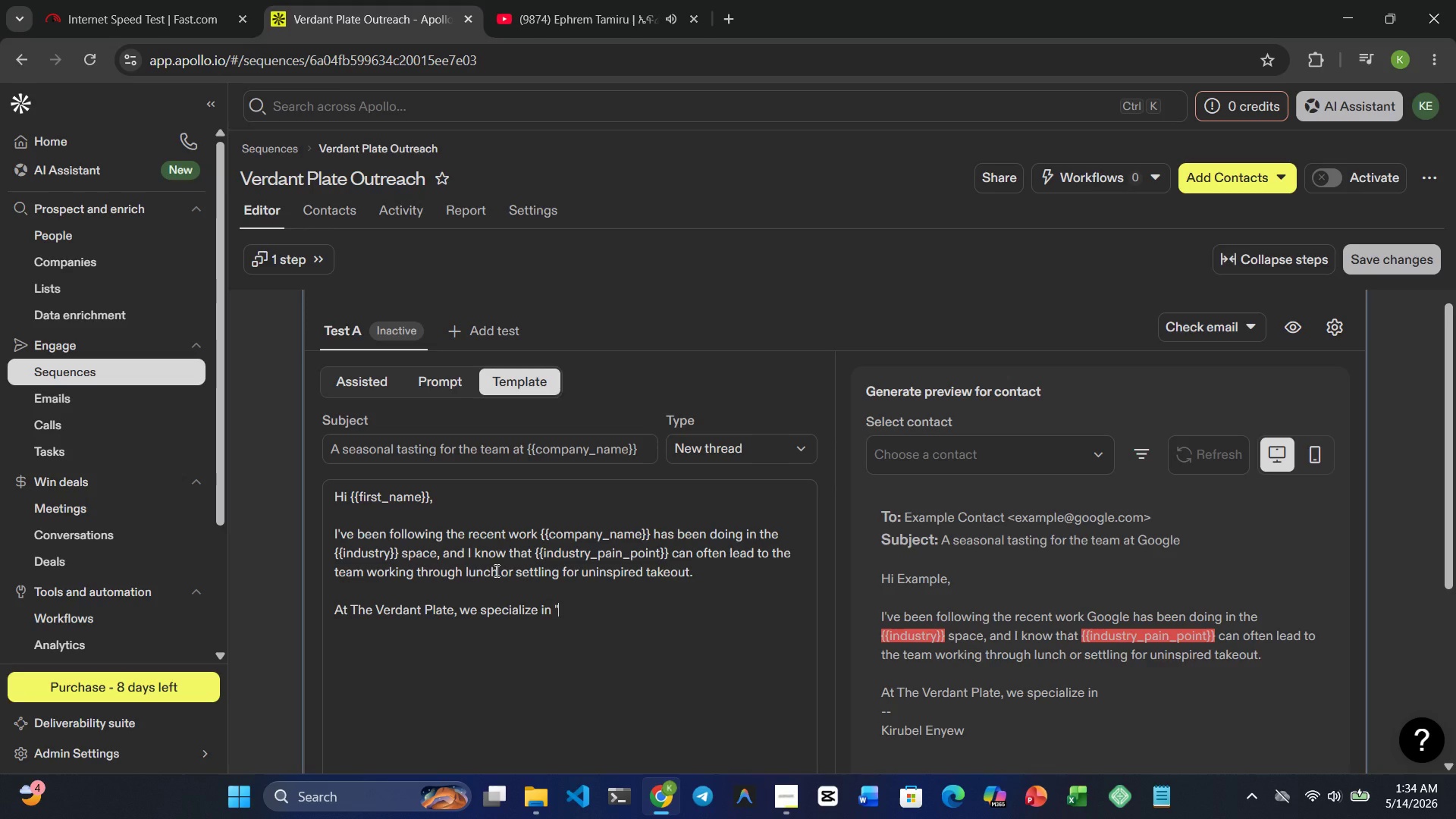 
key(Shift+ShiftRight)
 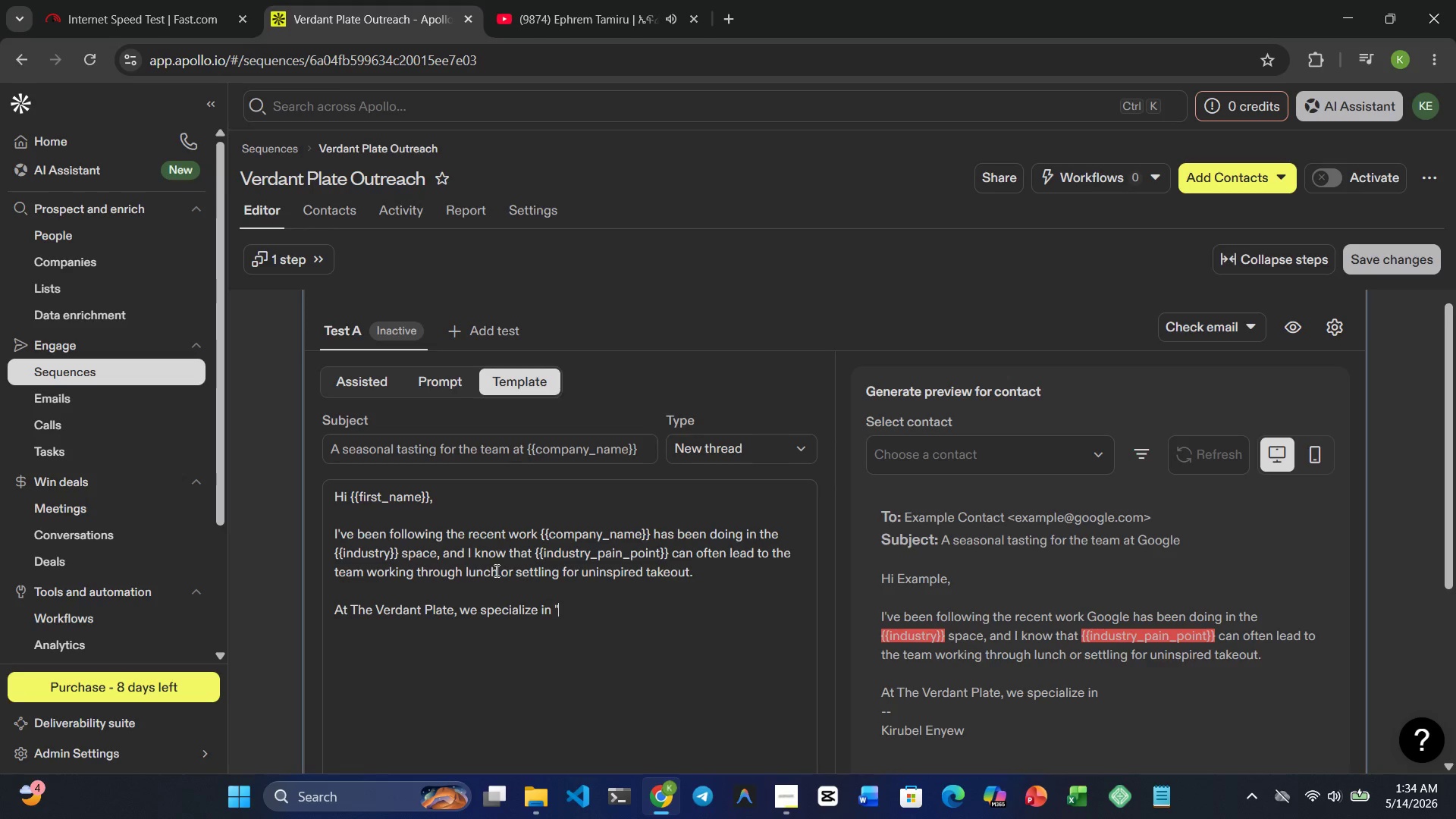 
key(Shift+Quote)
 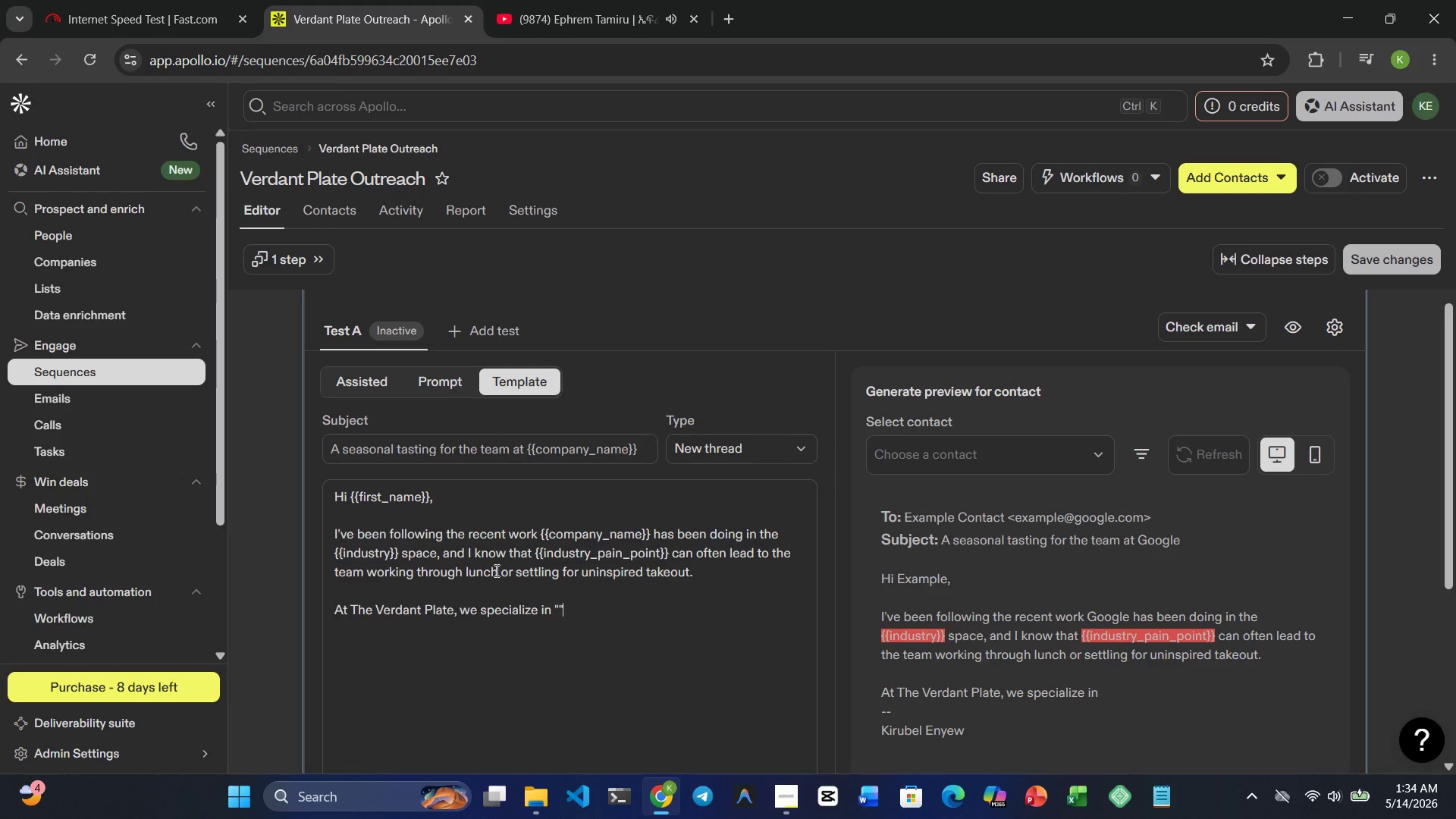 
key(ArrowLeft)
 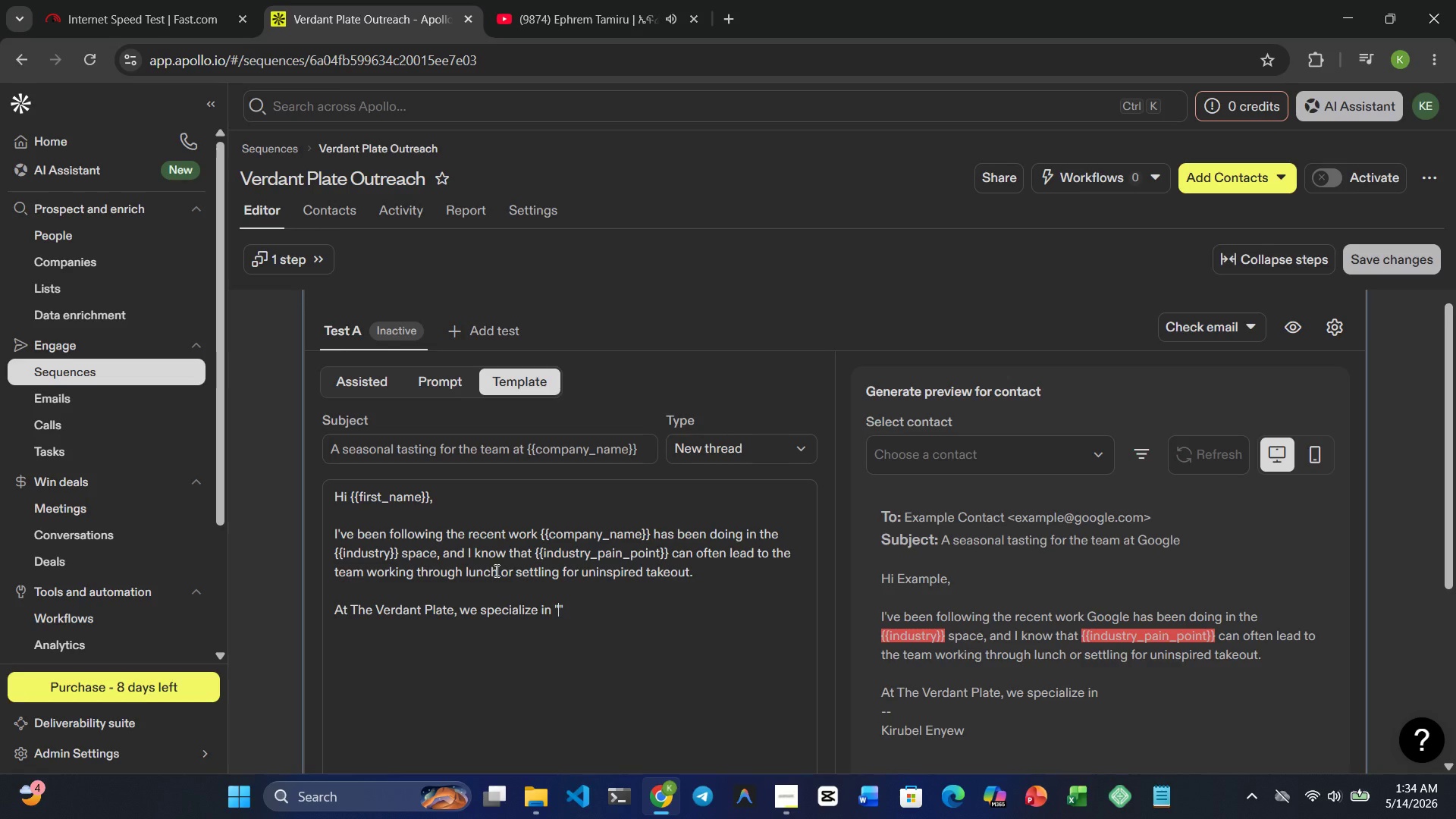 
type(Executive Lunch)
 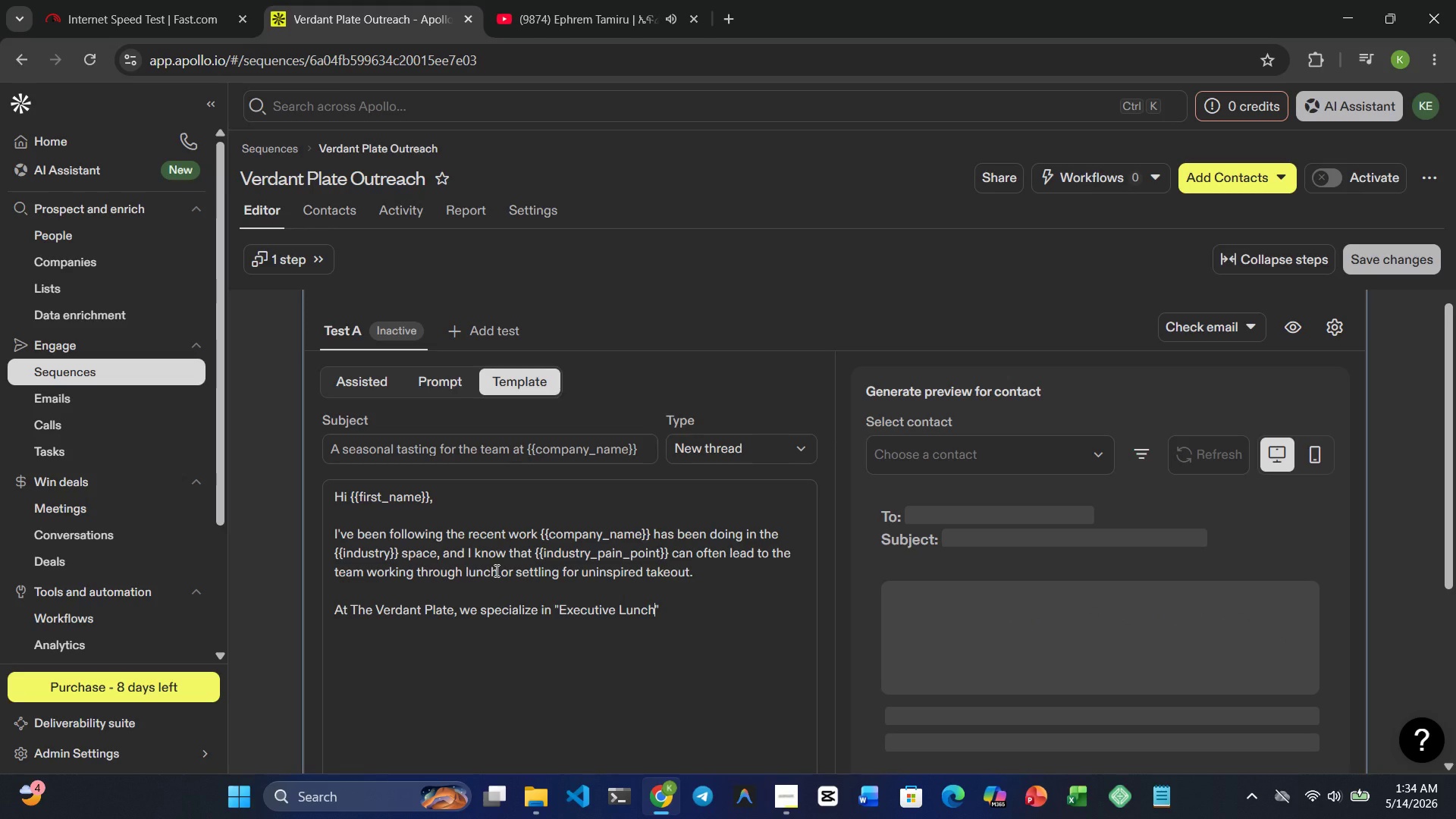 
key(ArrowRight)
 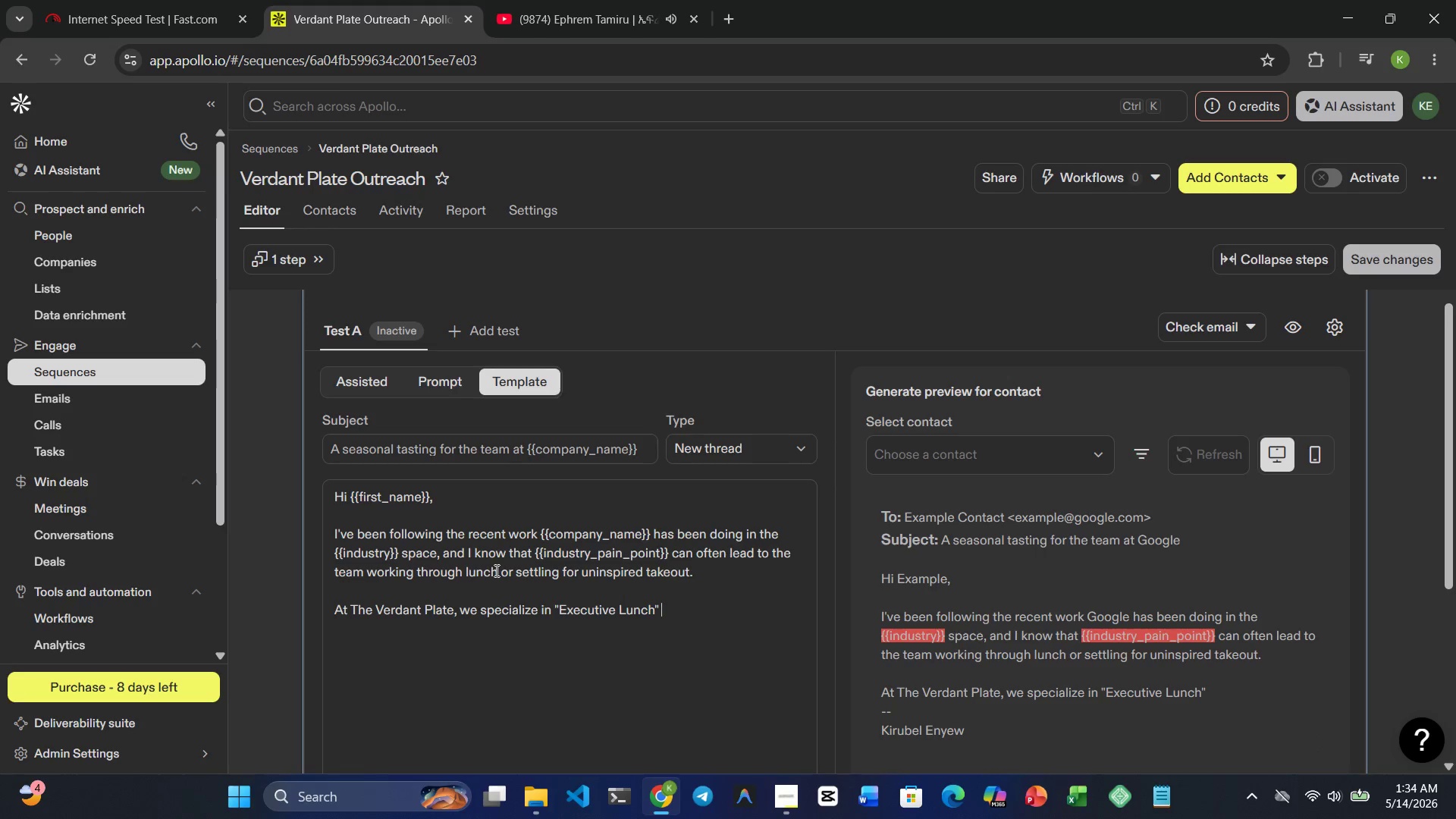 
type( catering that )
 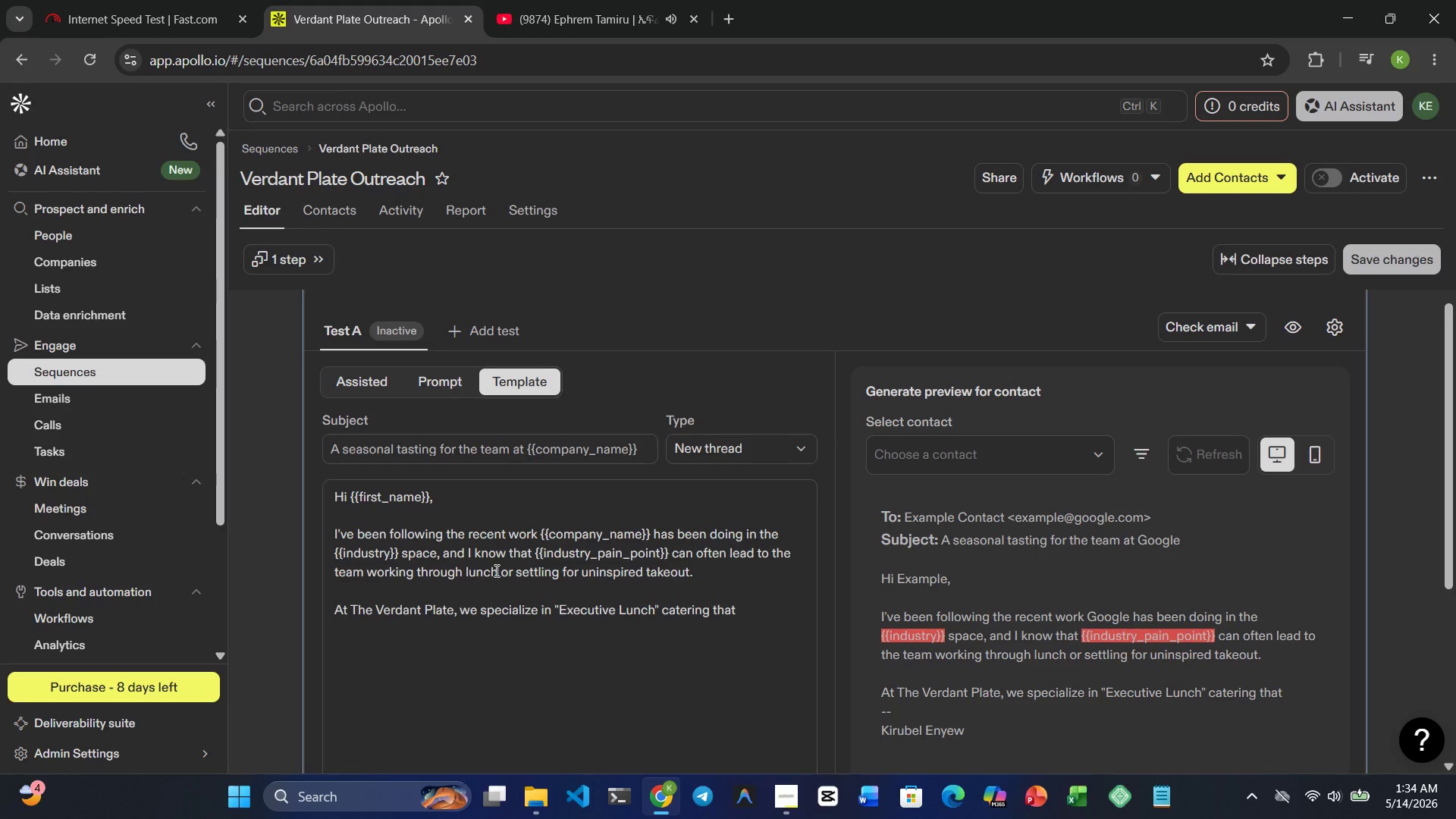 
type(brings farm-to-tabe)
key(Backspace)
type(le )
 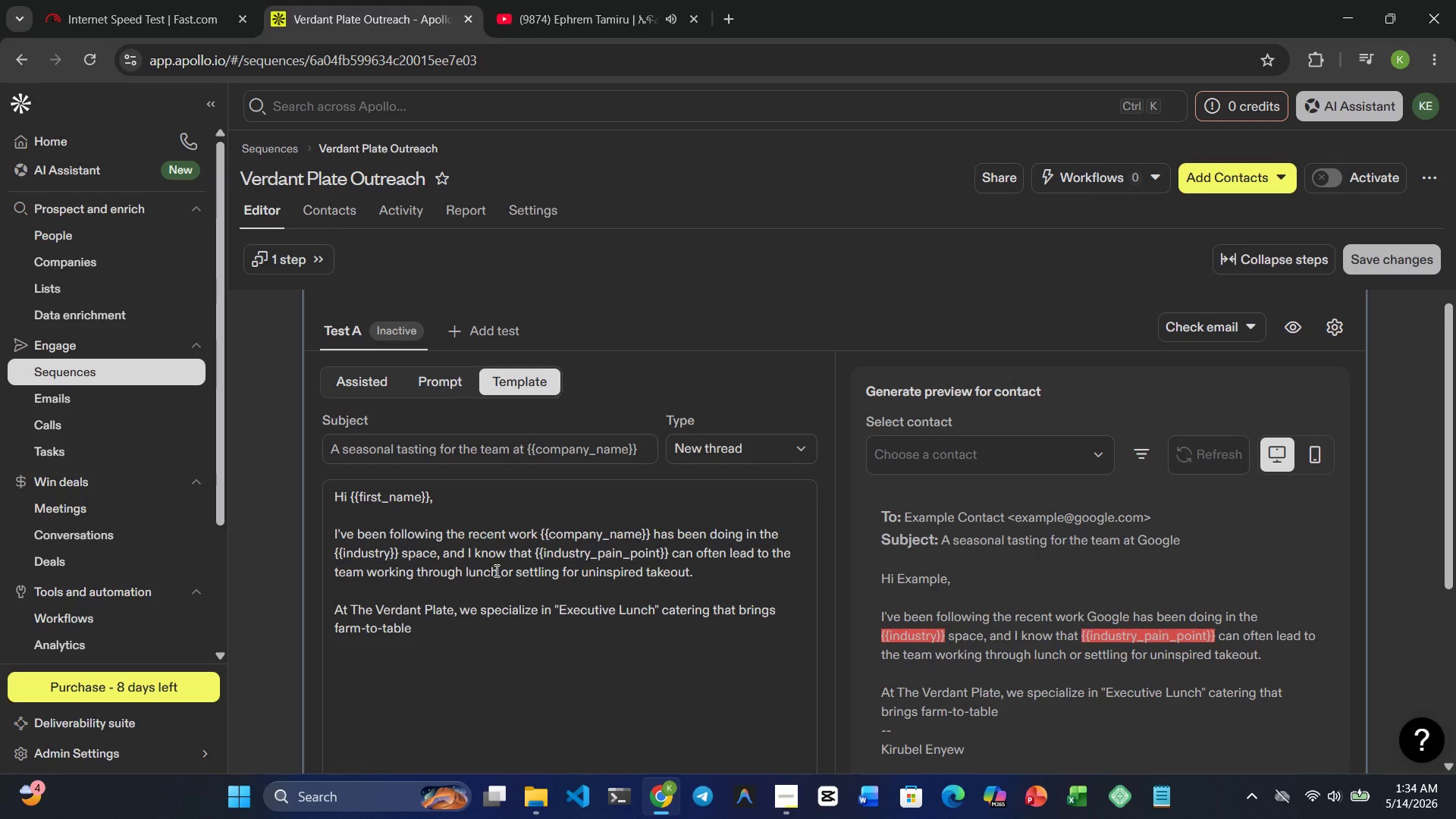 
wait(5.45)
 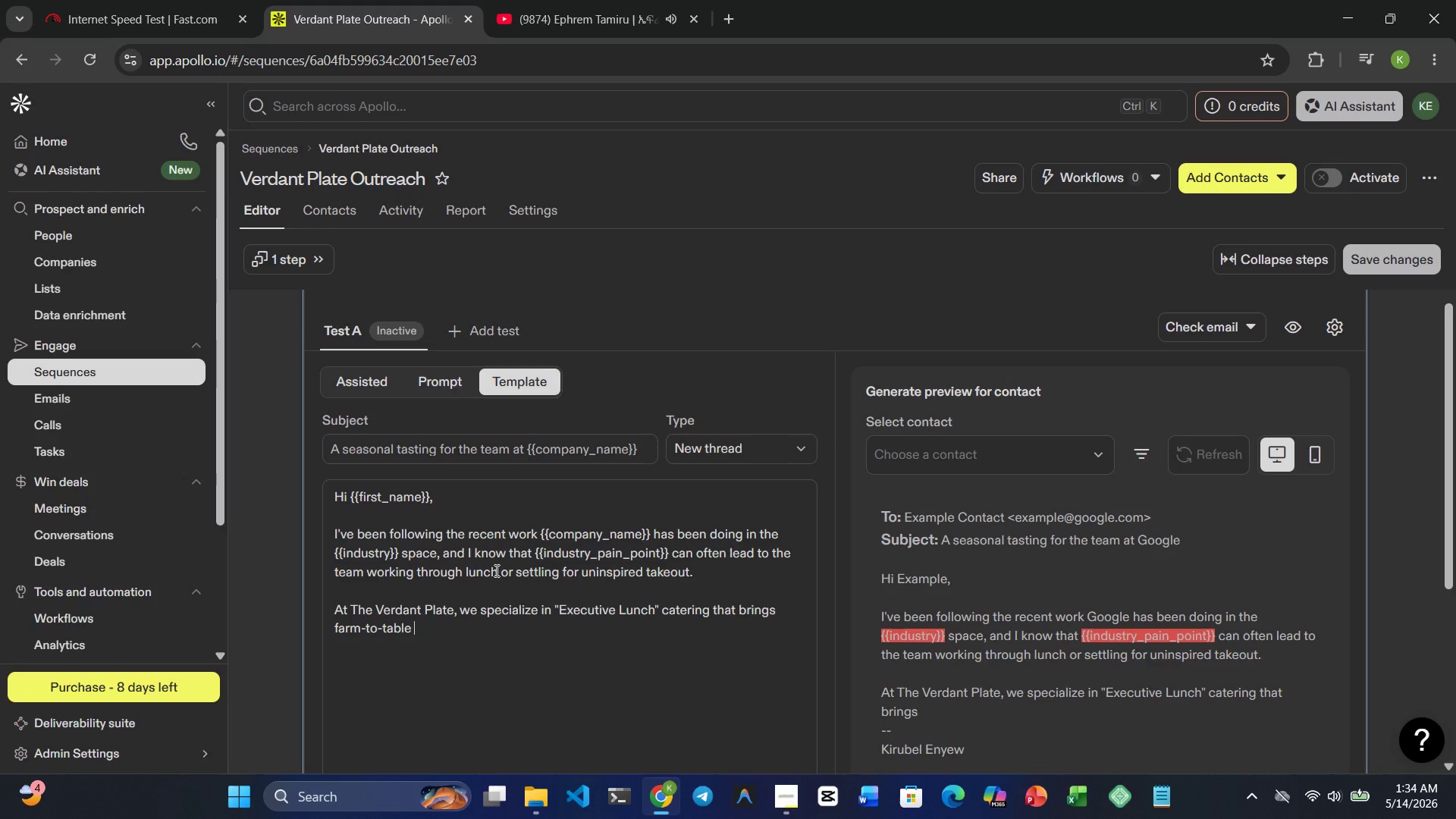 
type(quality directly to your office =.)
key(Backspace)
key(Backspace)
key(Backspace)
type(. Everything we serve s)
key(Backspace)
type(u)
key(Backspace)
type(is sourced from )
 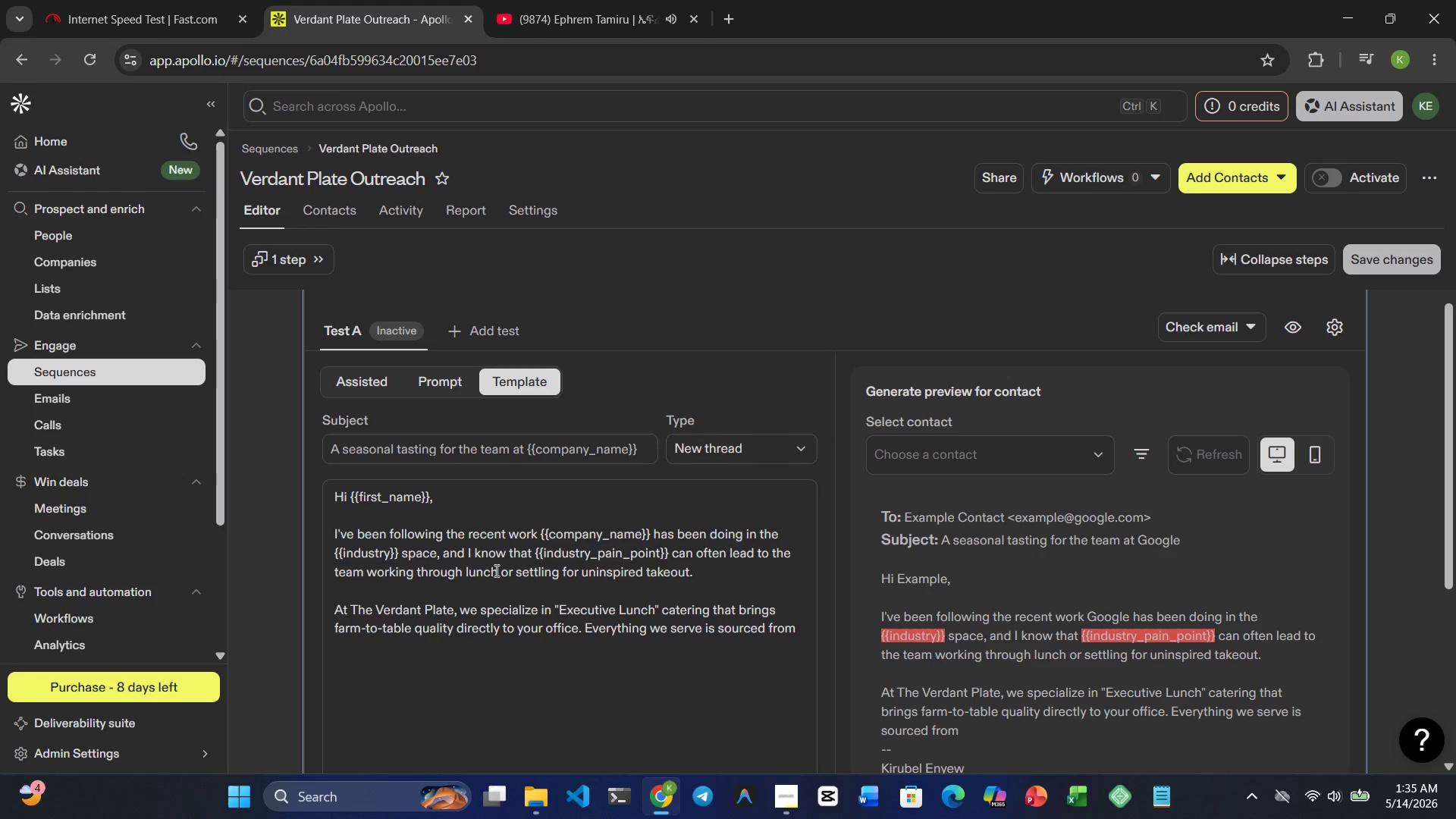 
type(local growers )
 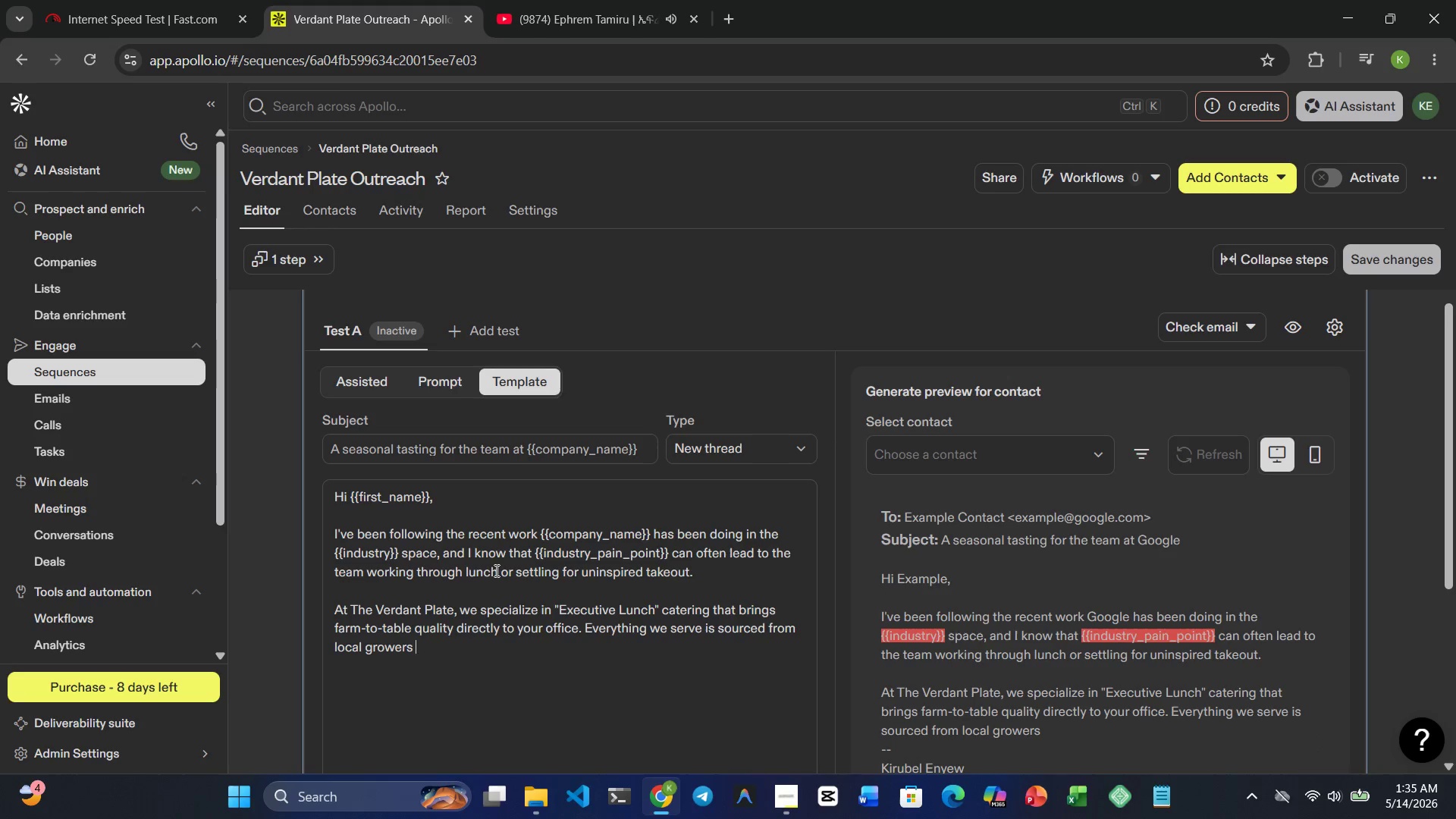 
type(within 50 mles of )
 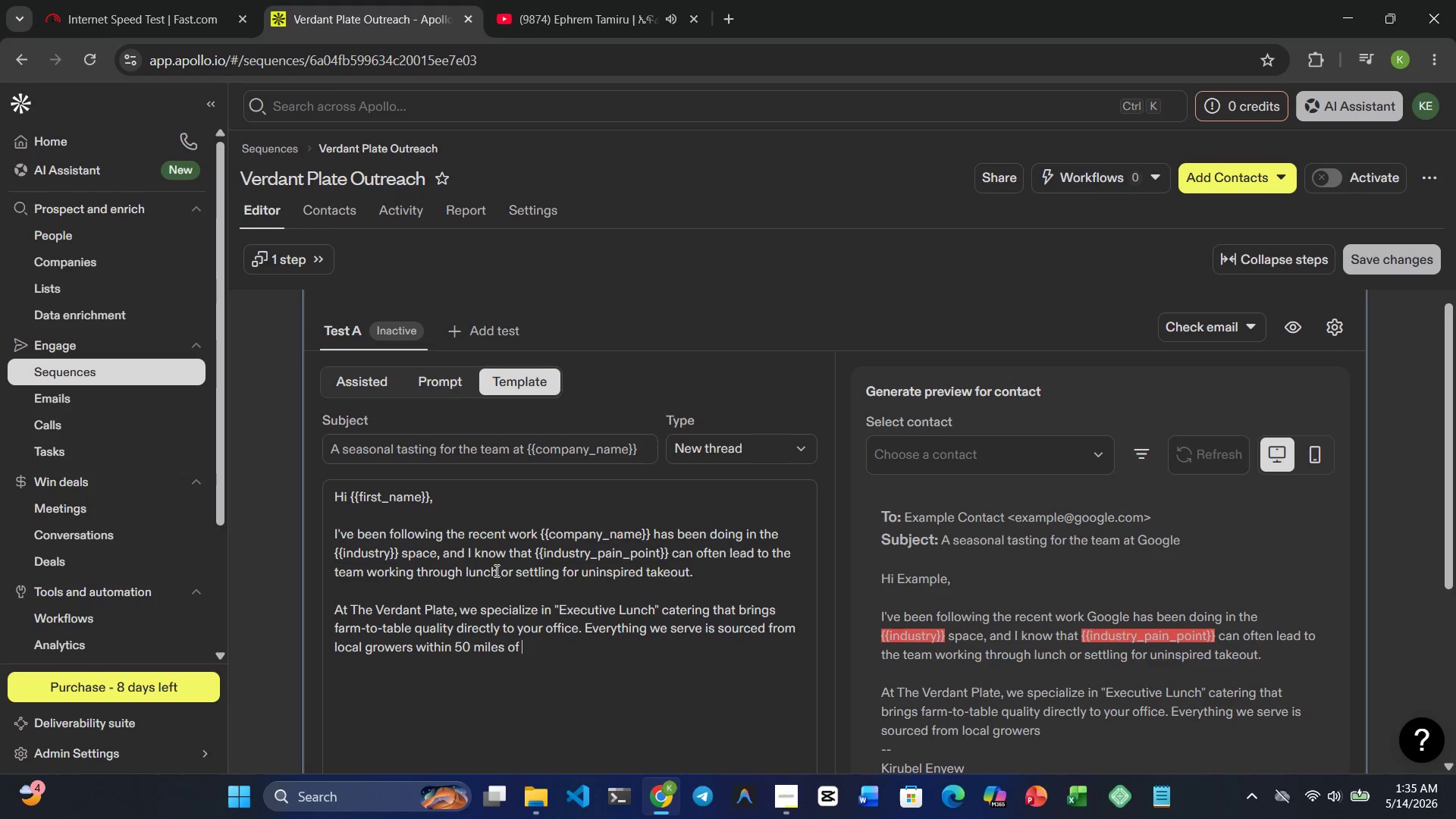 
type(our flagship )
 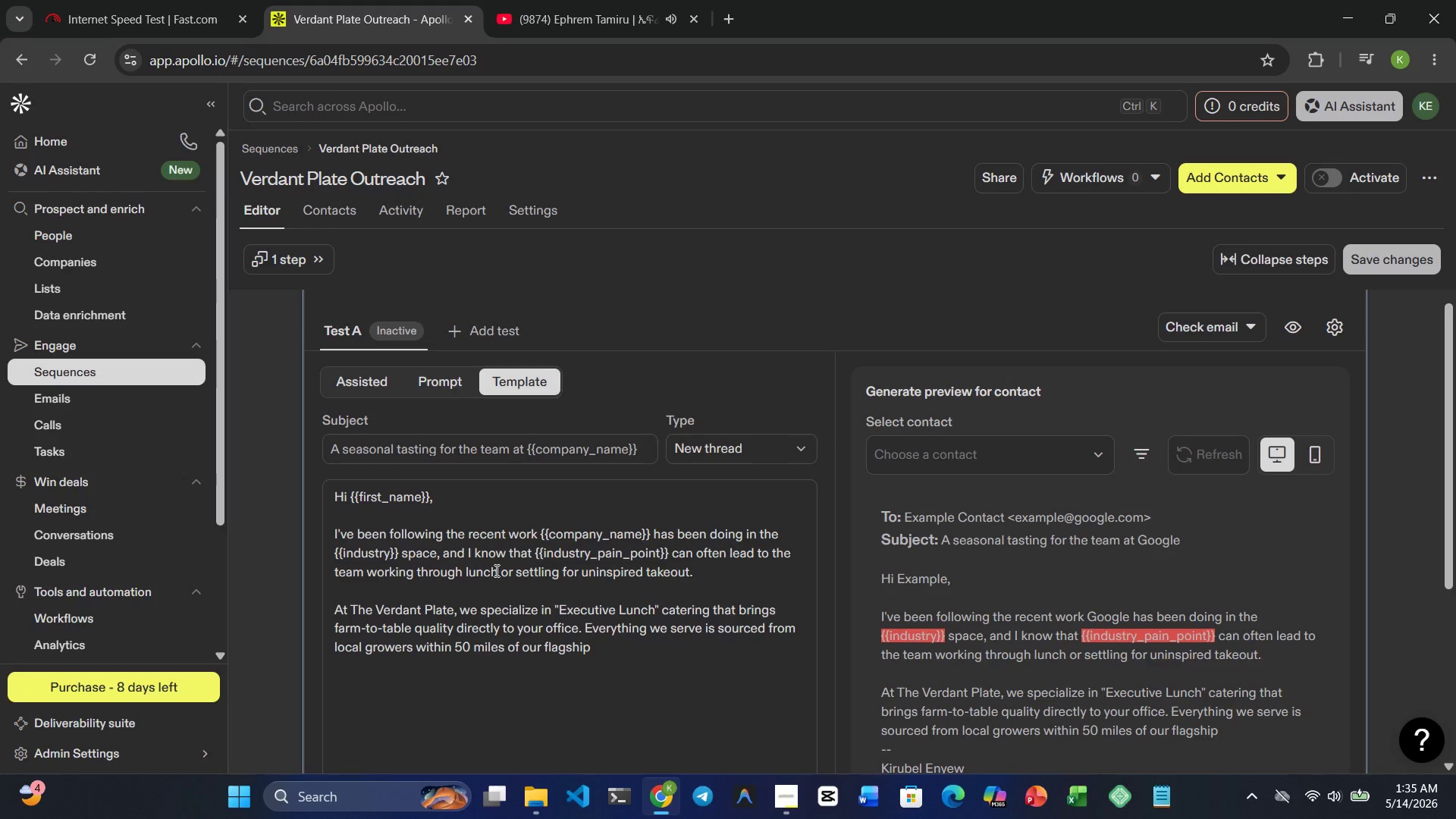 
type(bustro)
key(Backspace)
key(Backspace)
key(Backspace)
key(Backspace)
type(istro)
 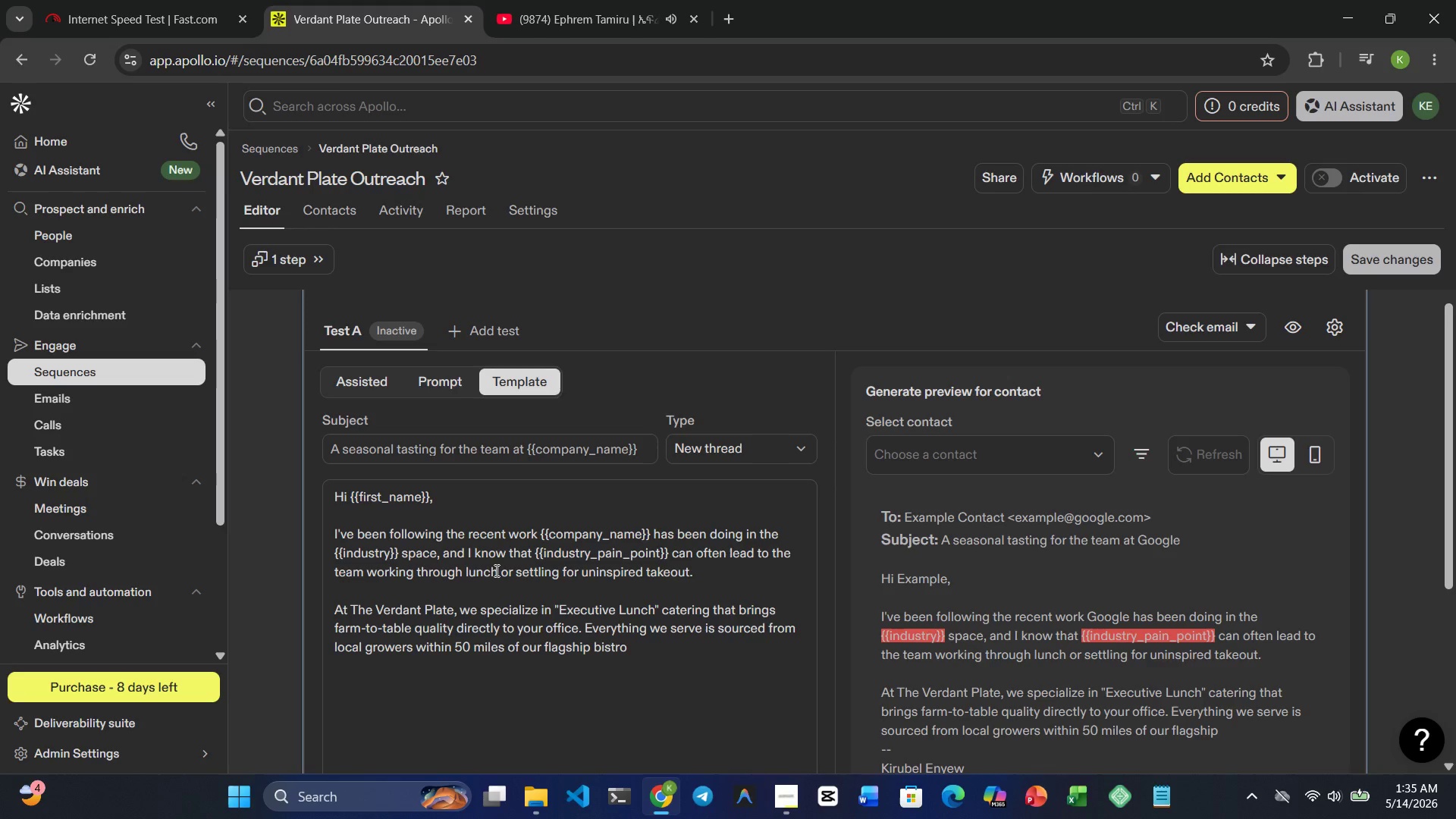 
type(, ensuring your team stays fueled)
 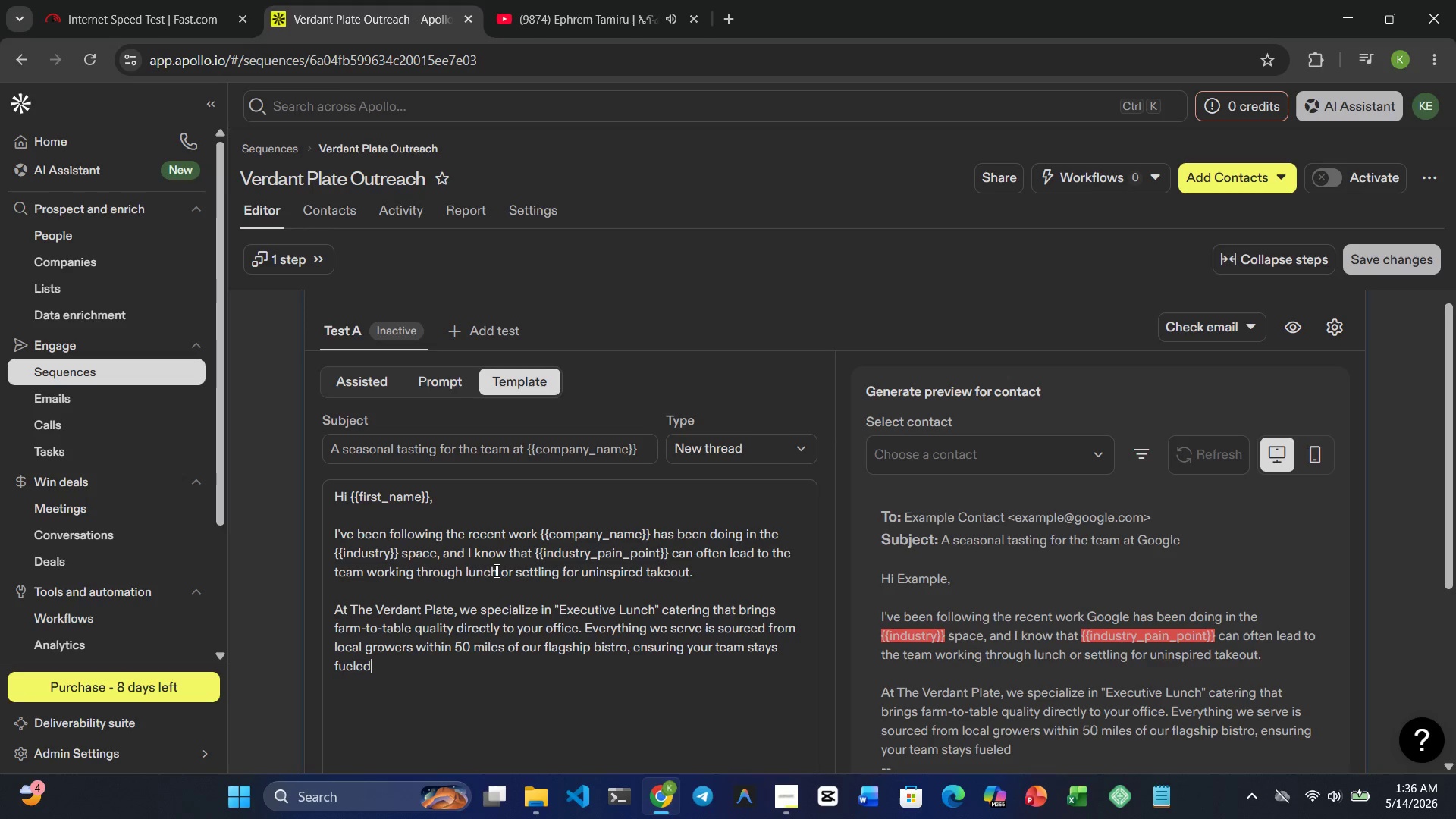 
wait(7.14)
 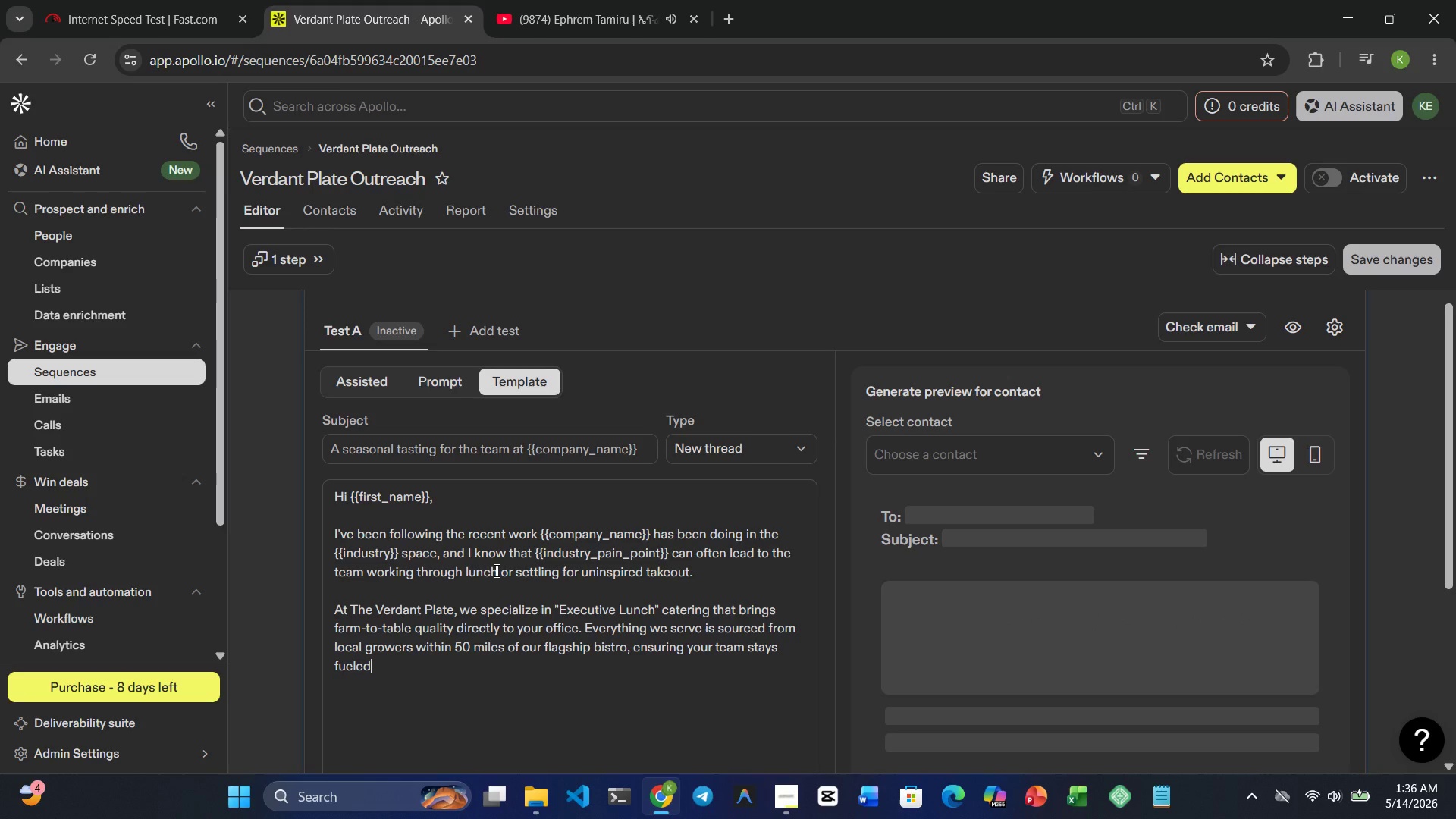 
type( with fresh, )
 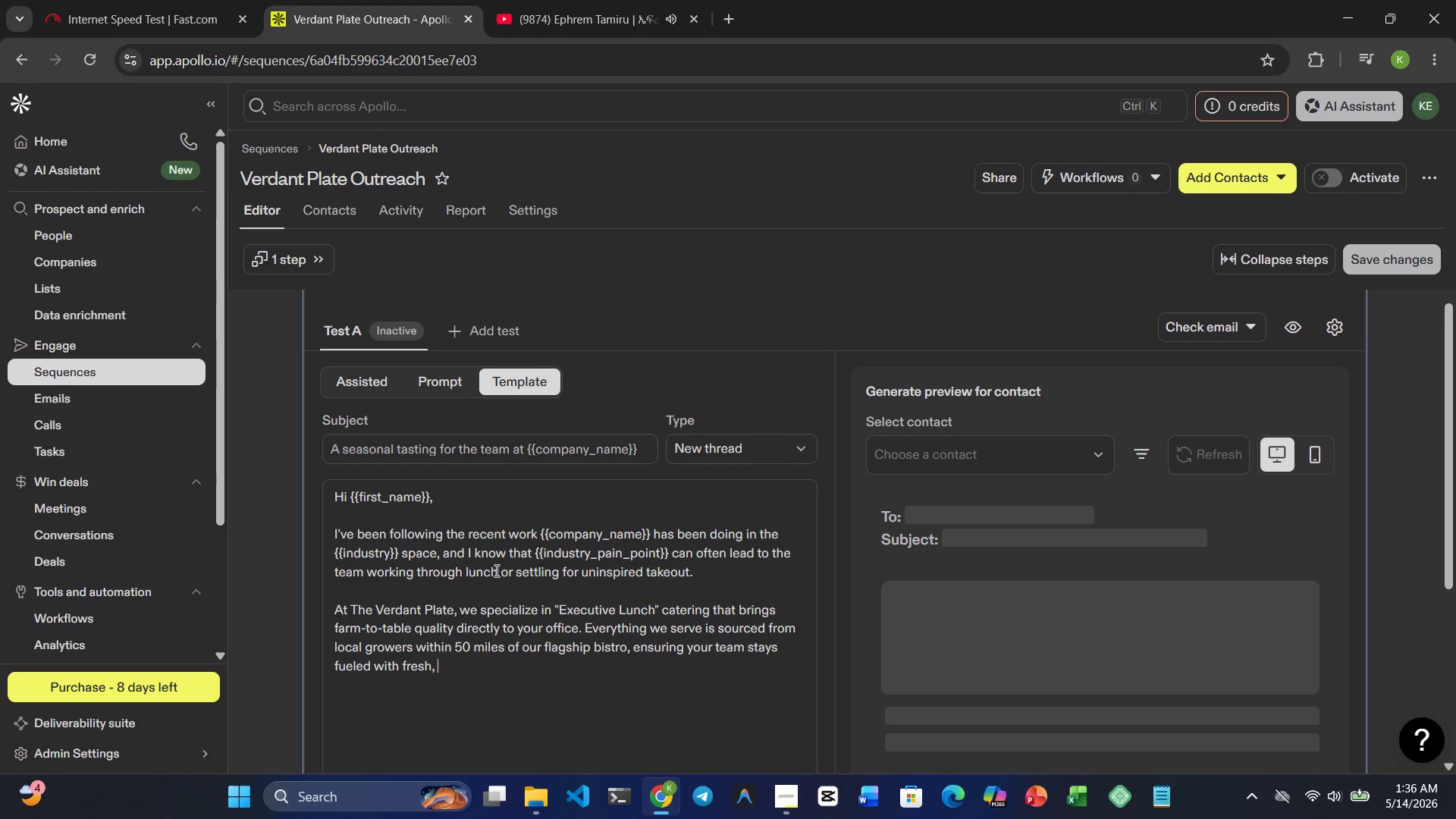 
type(nutrient dense)
 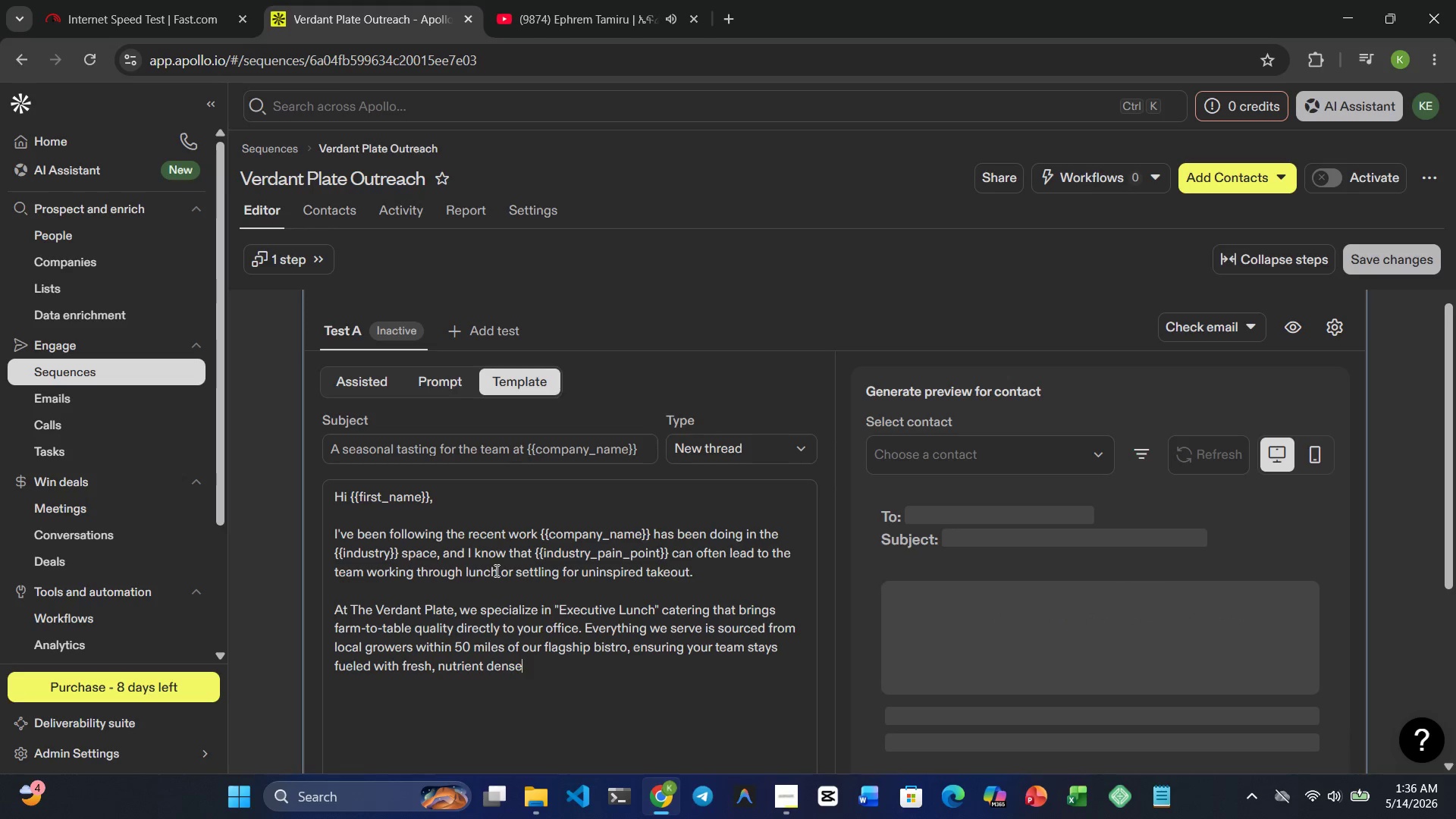 
key(ArrowLeft)
 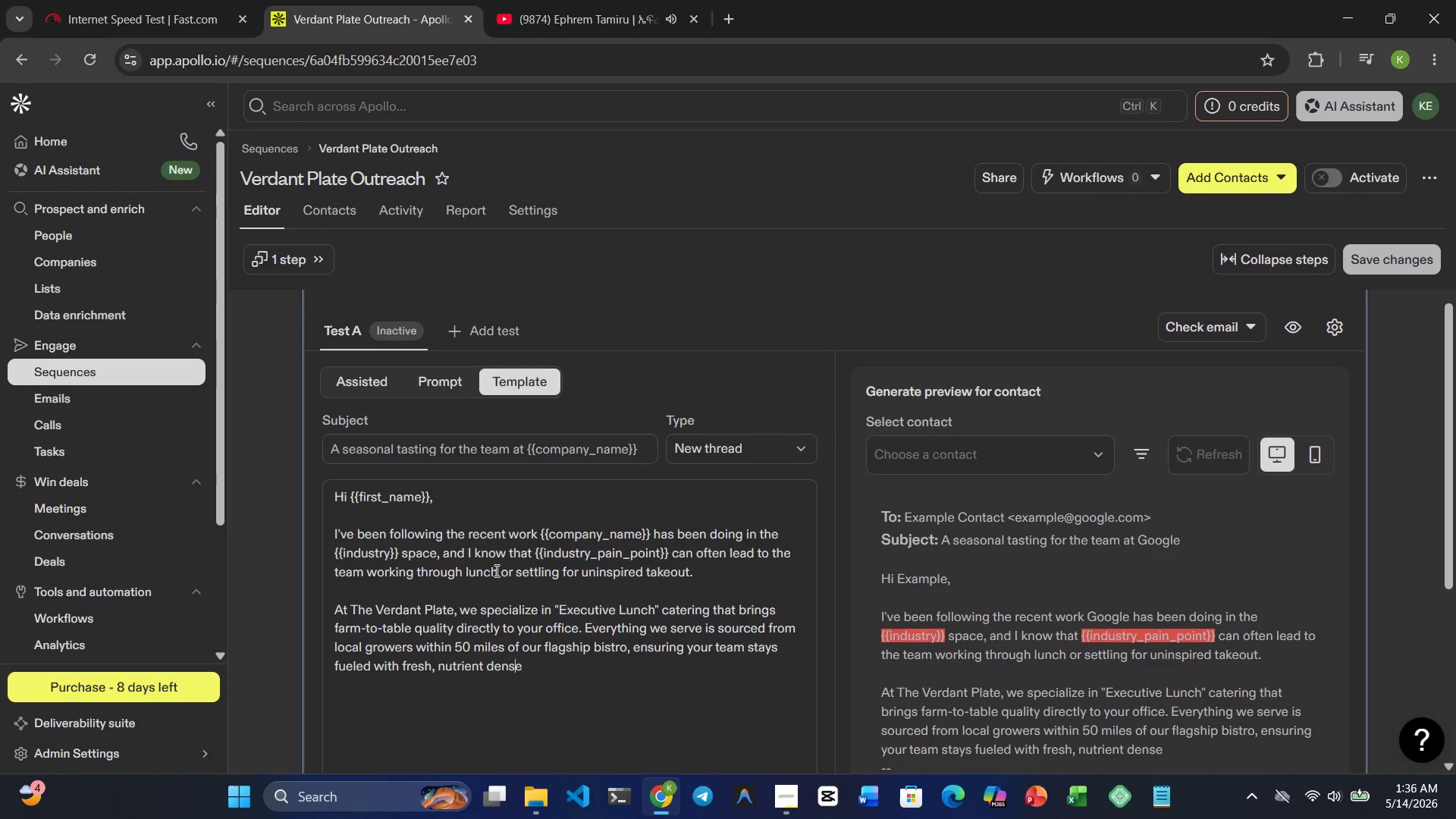 
key(ArrowLeft)
 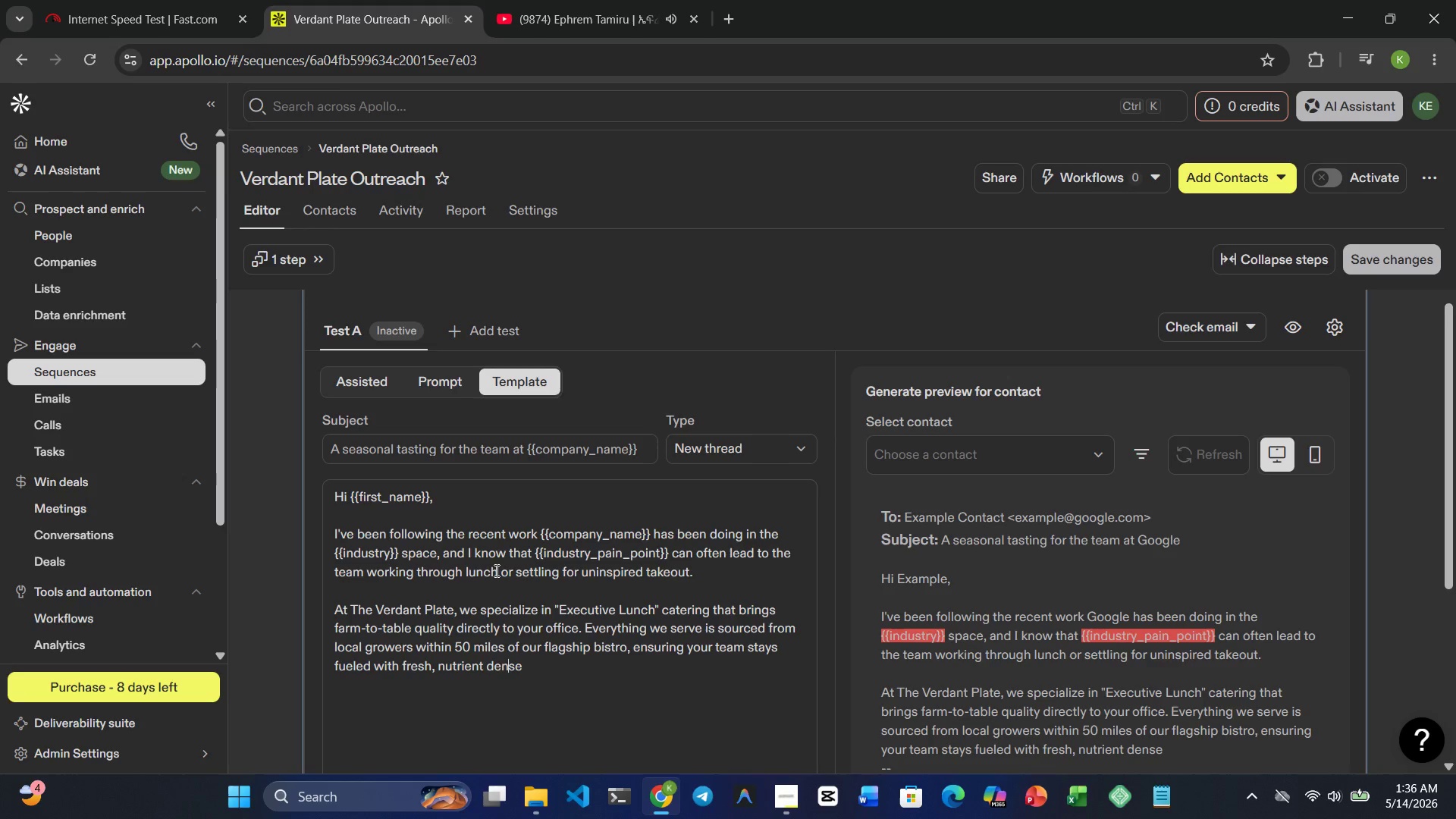 
key(ArrowLeft)
 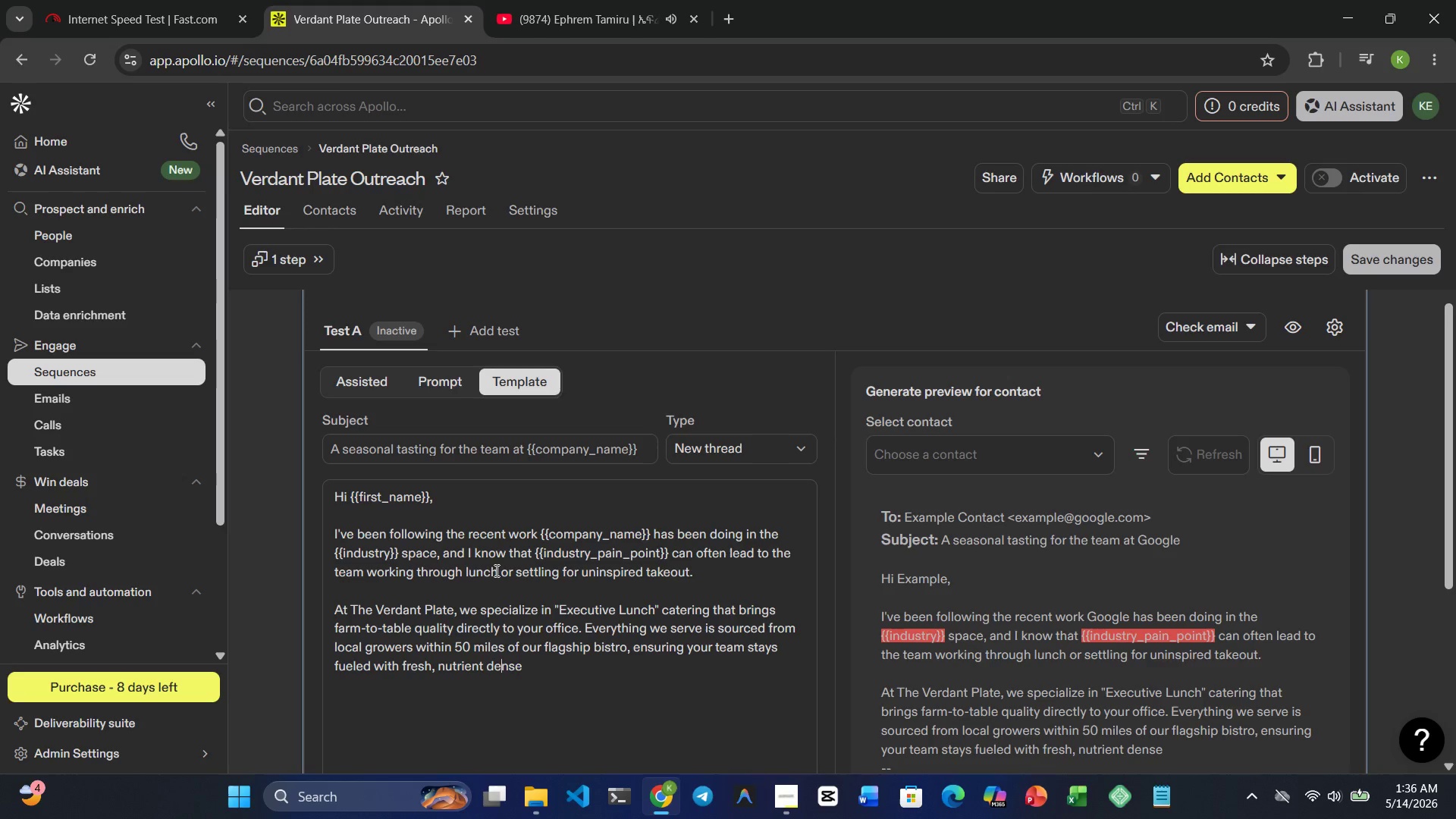 
key(ArrowLeft)
 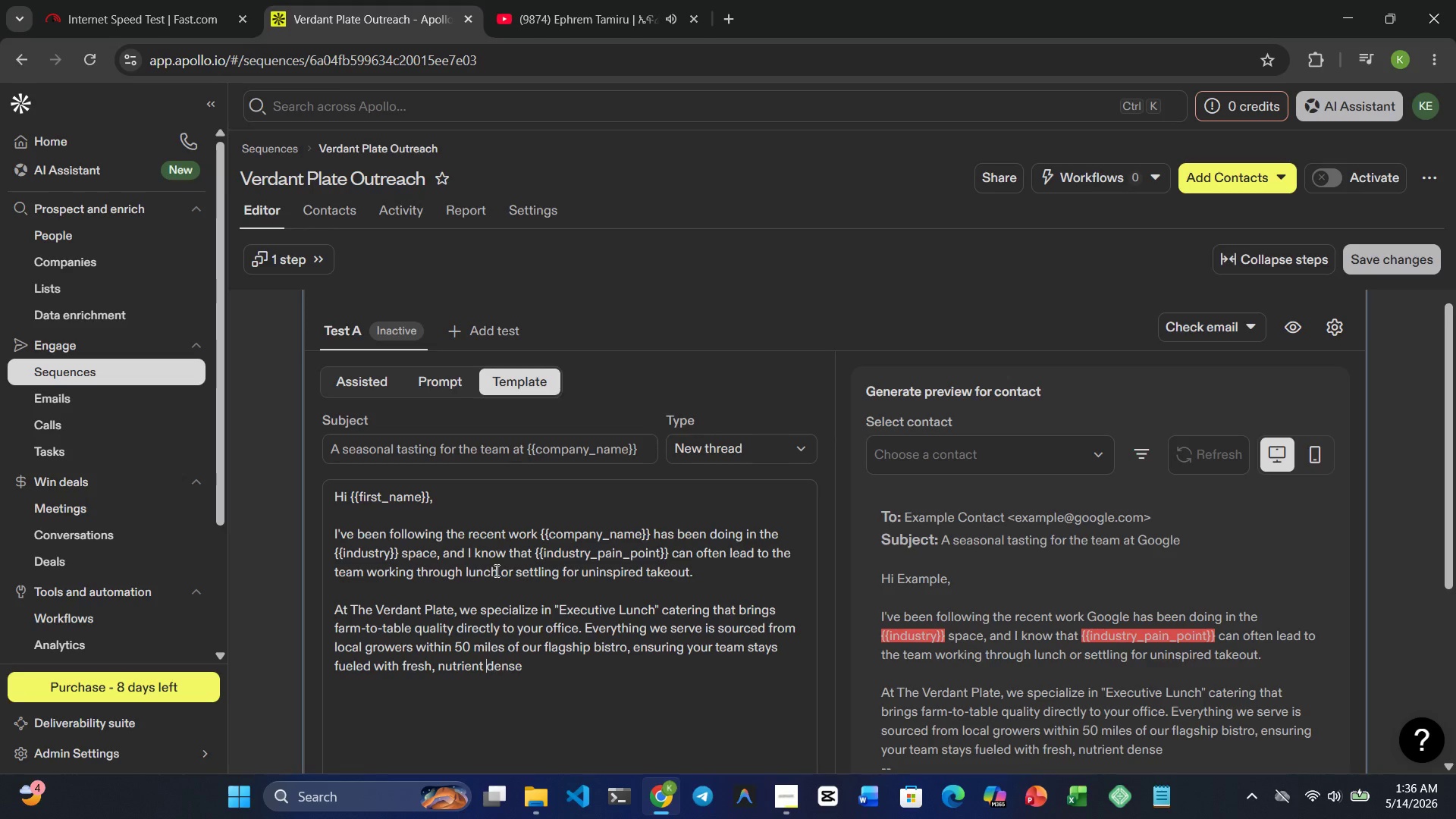 
key(ArrowLeft)
 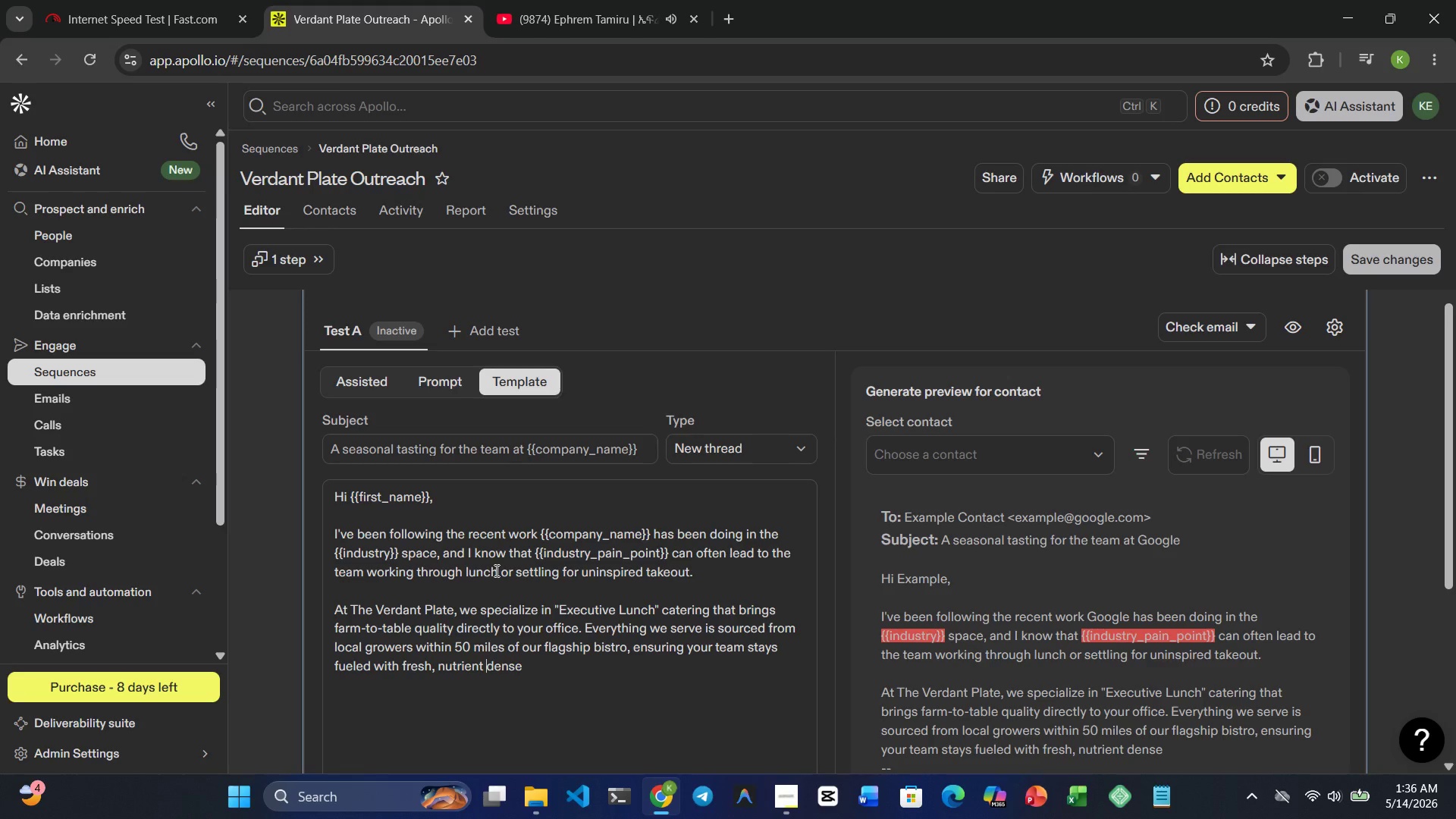 
key(Backspace)
 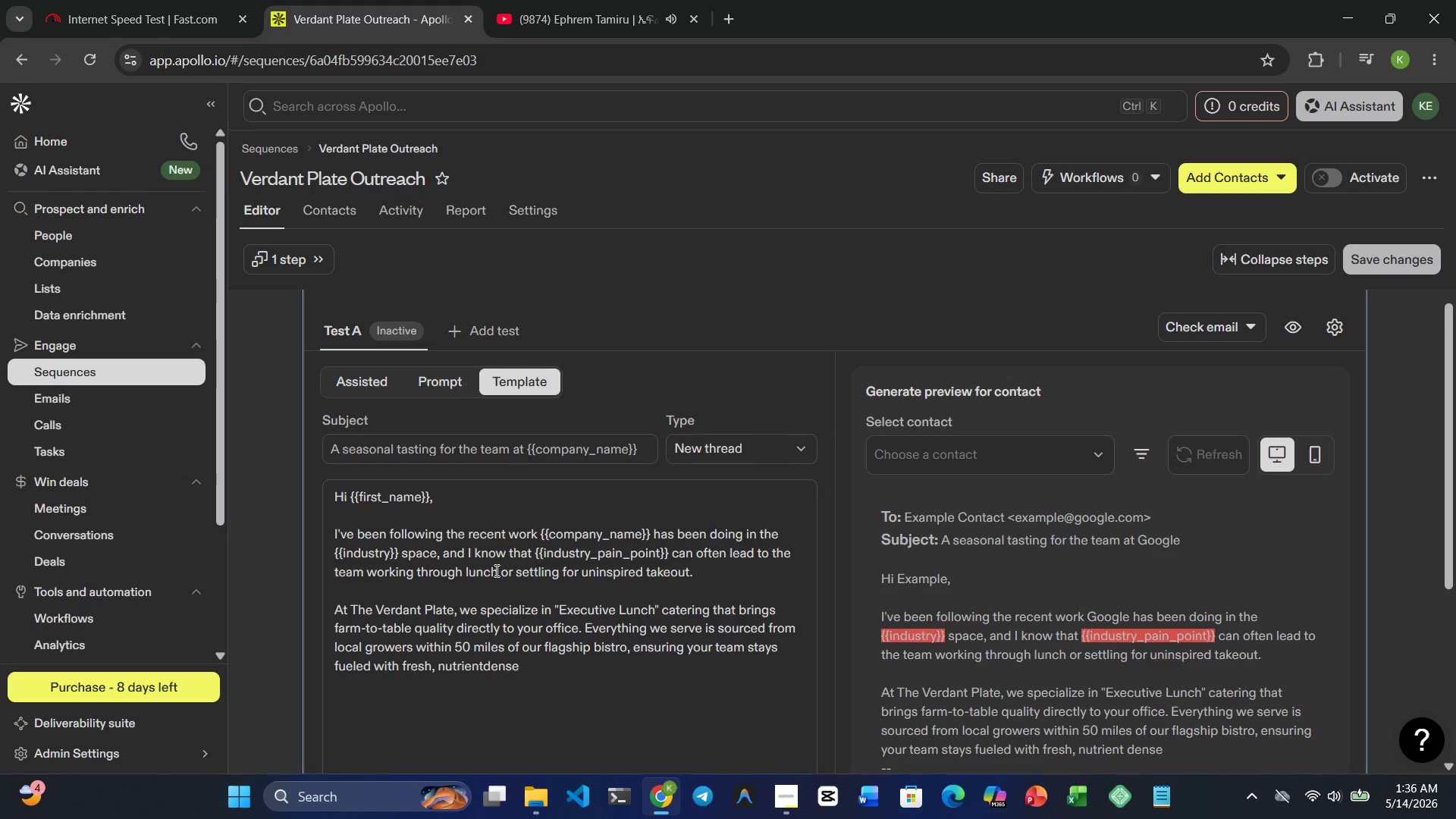 
key(Minus)
 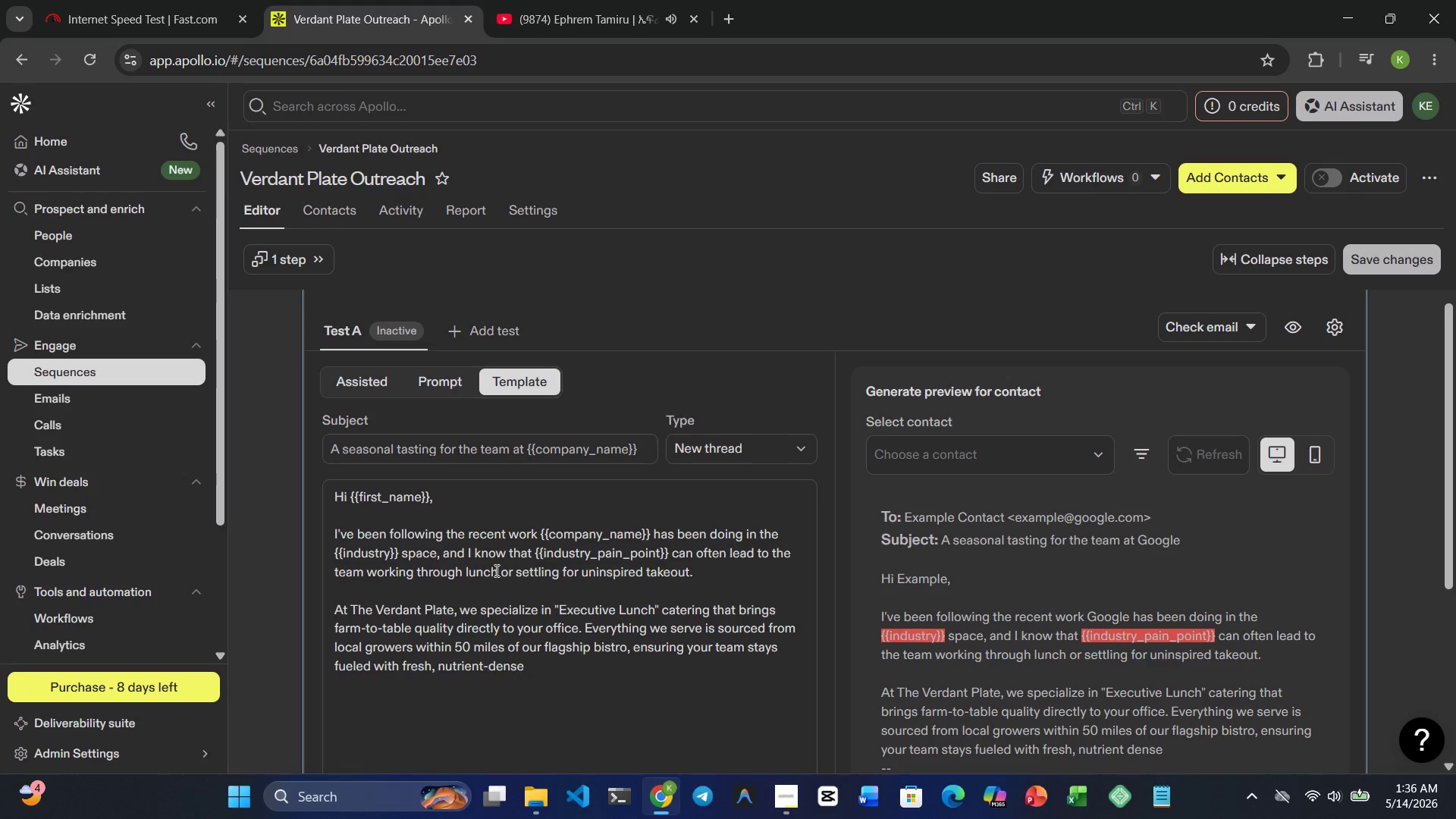 
hold_key(key=ArrowRight, duration=0.69)
 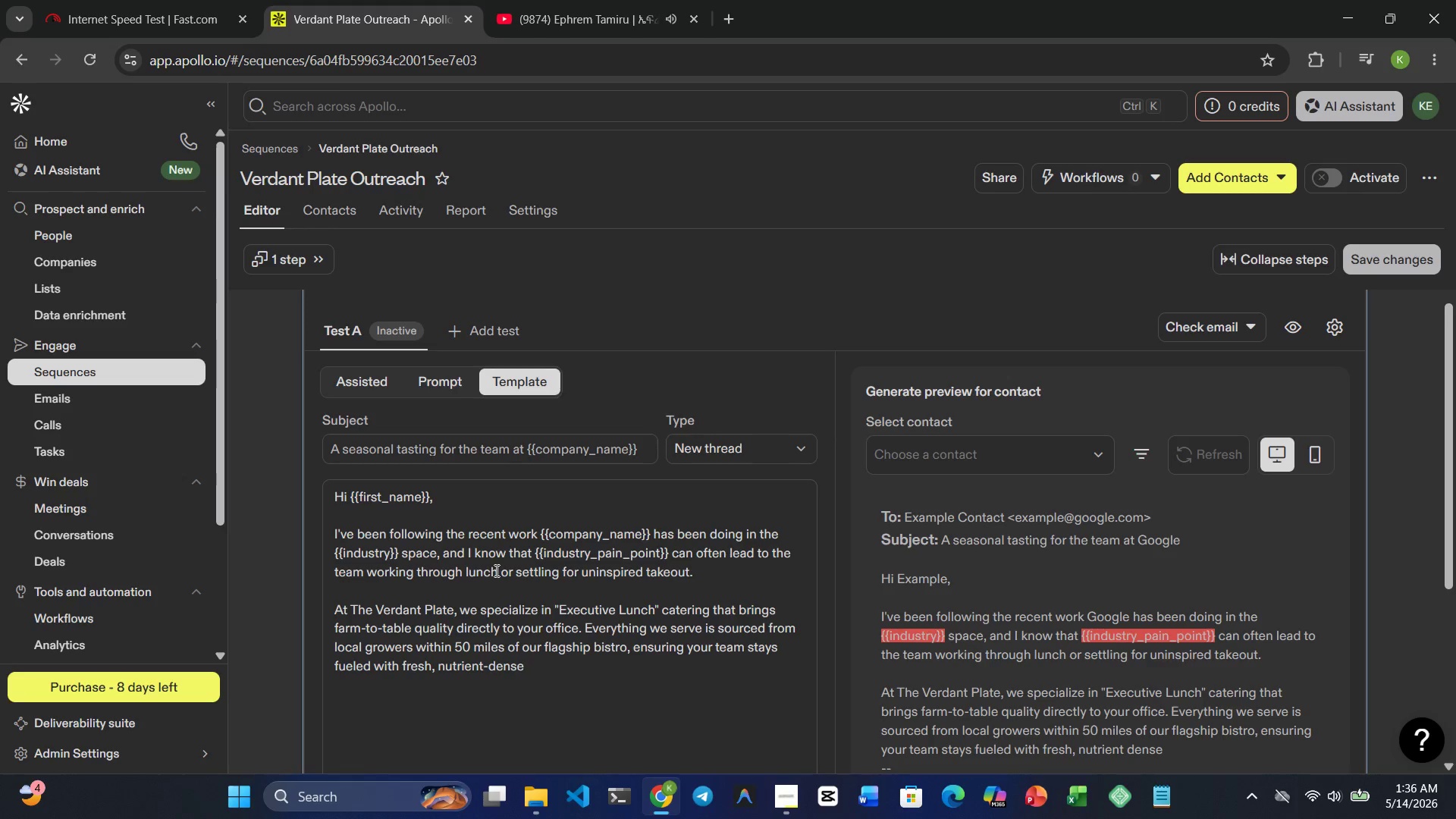 
type( meals that boost morale)
 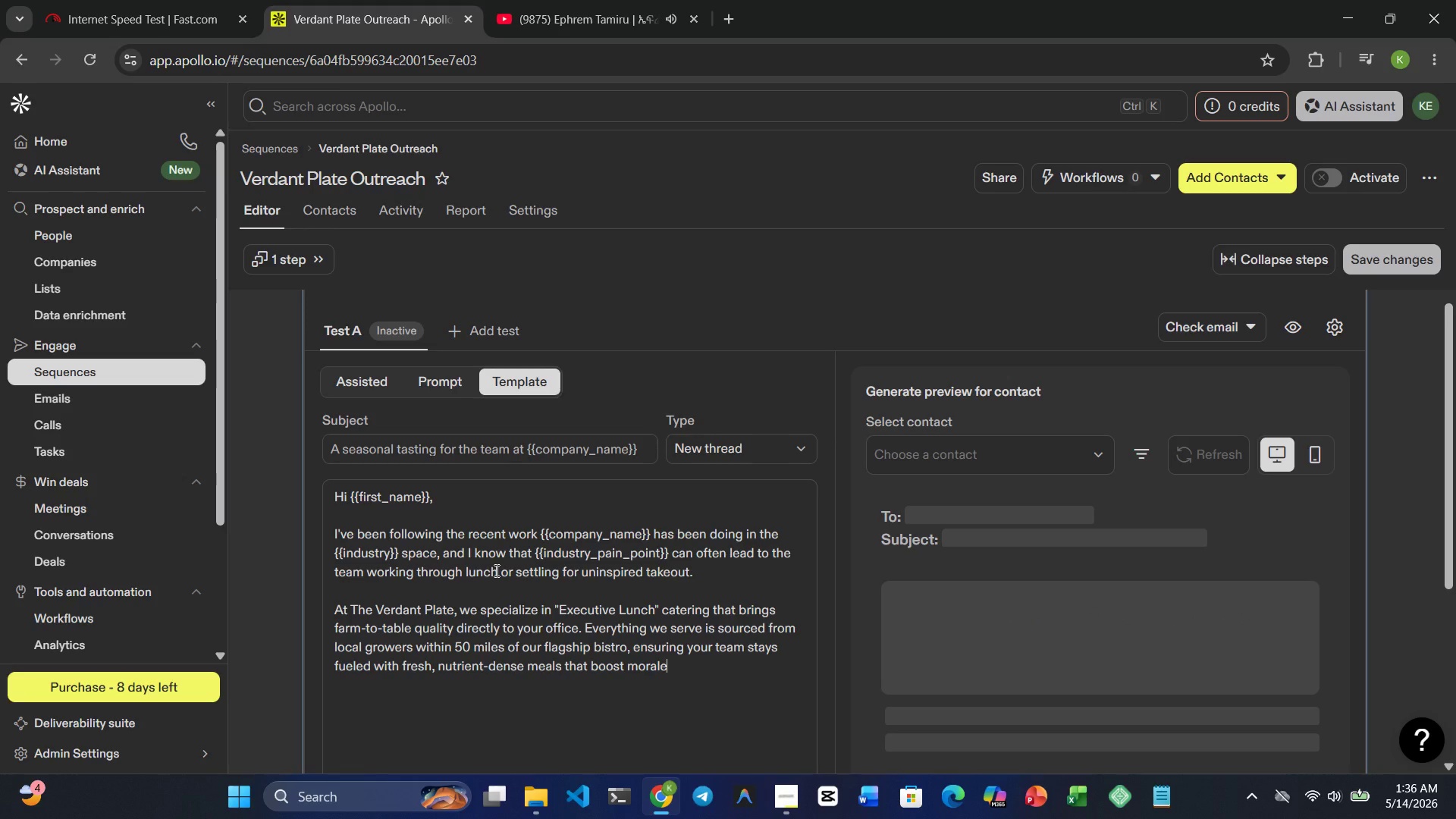 
key(Period)
 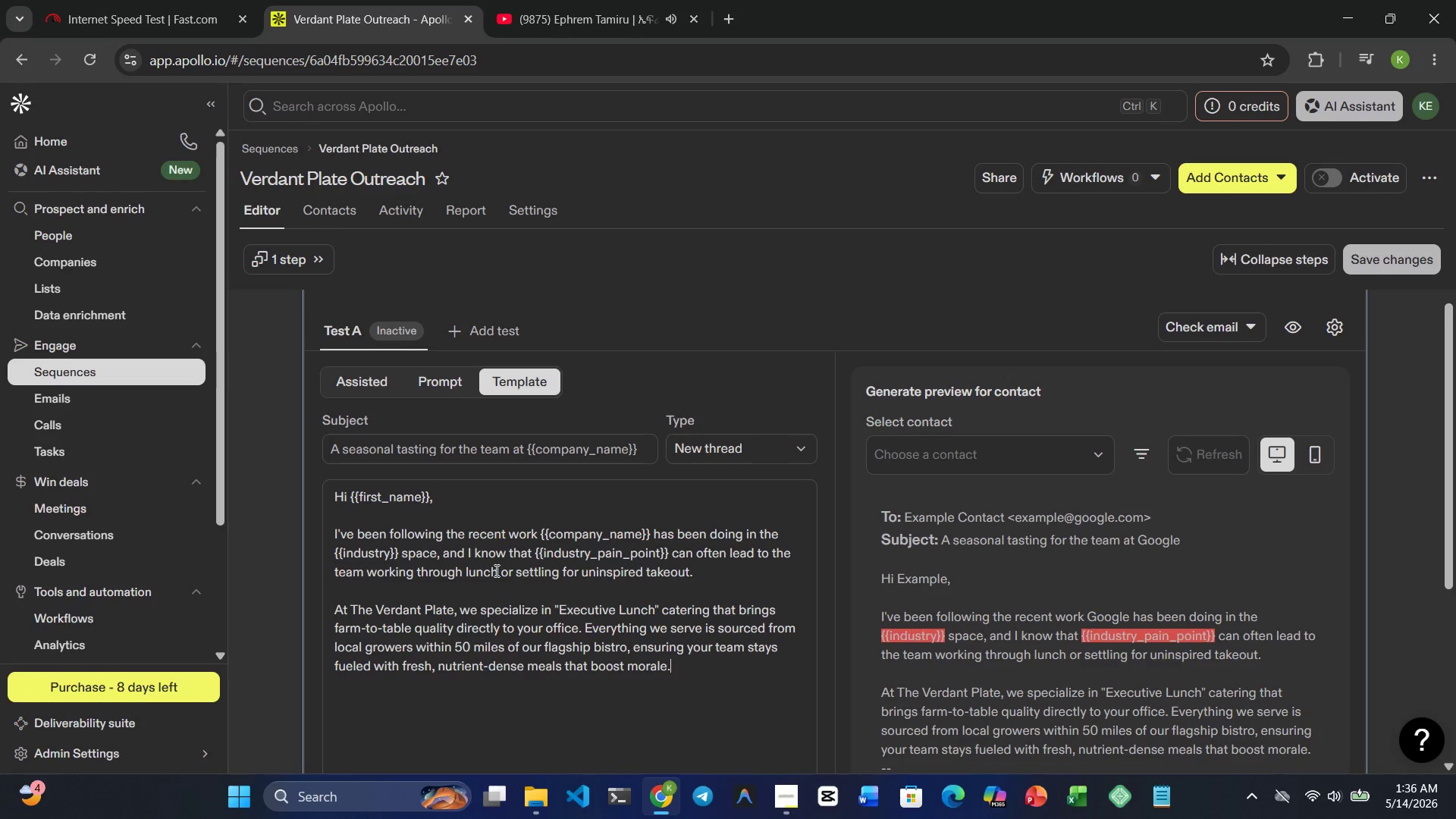 
wait(10.66)
 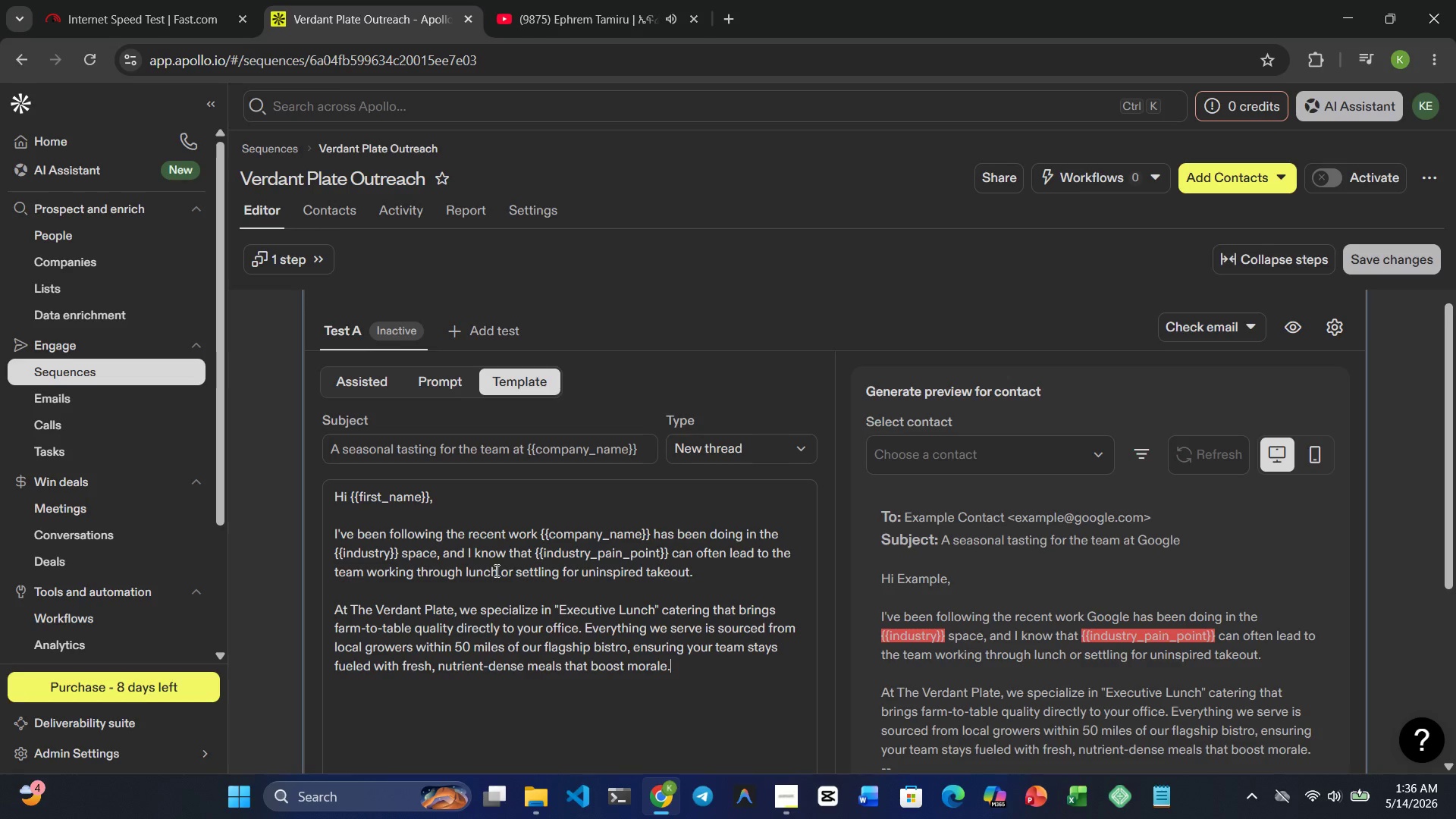 
key(Enter)
 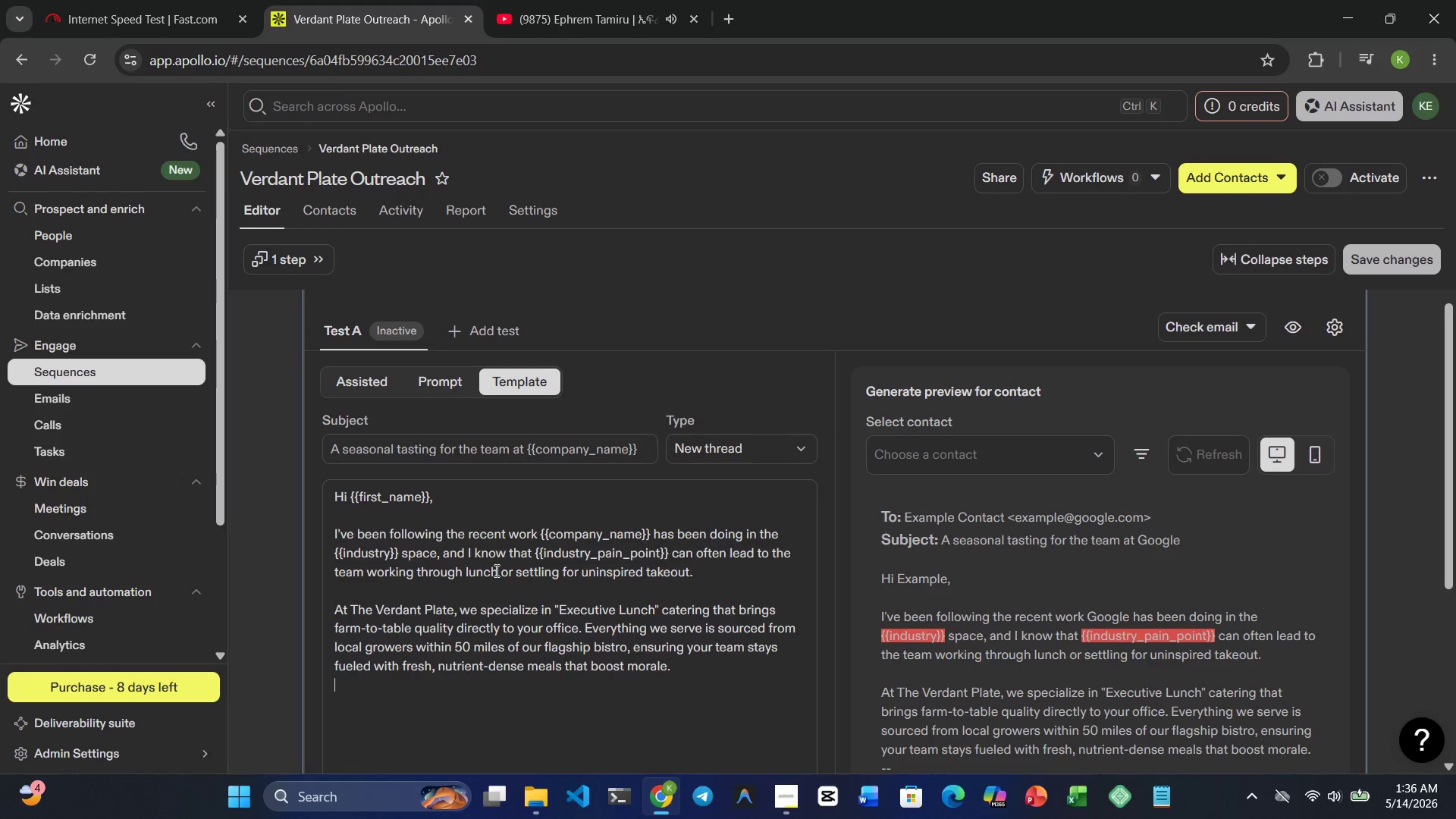 
key(Enter)
 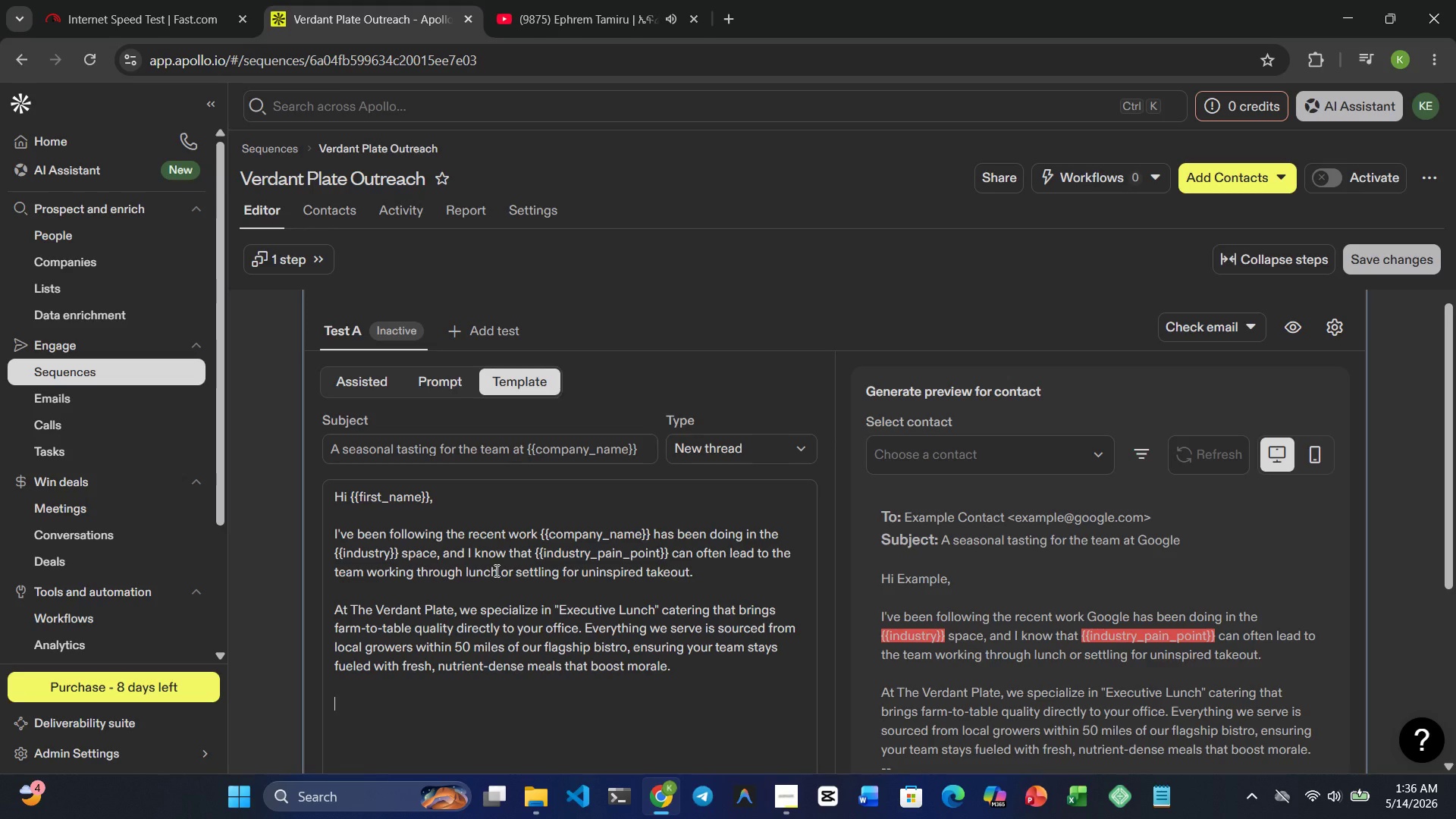 
type(I'd love to drop off a complimentary )
 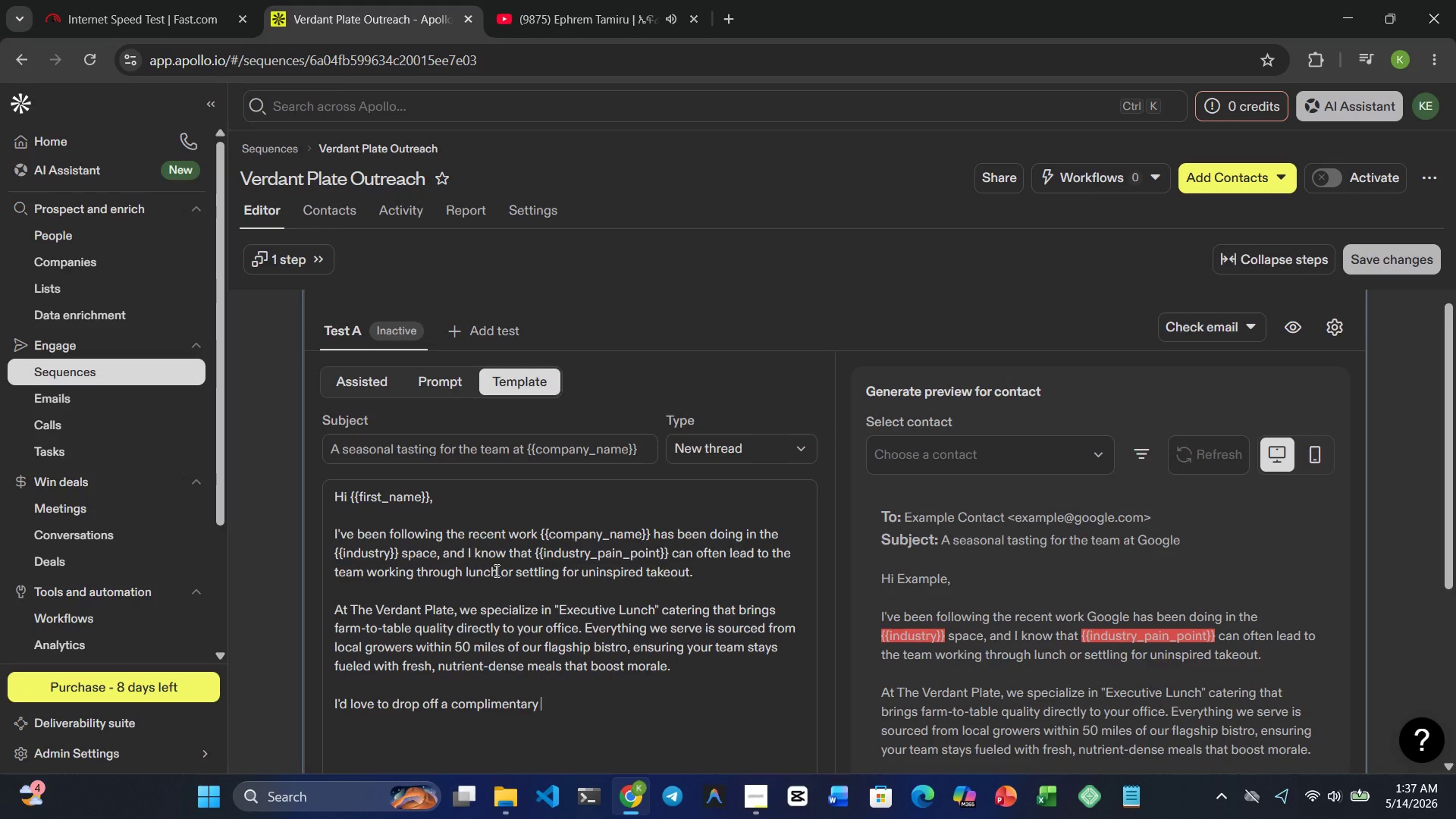 
wait(6.16)
 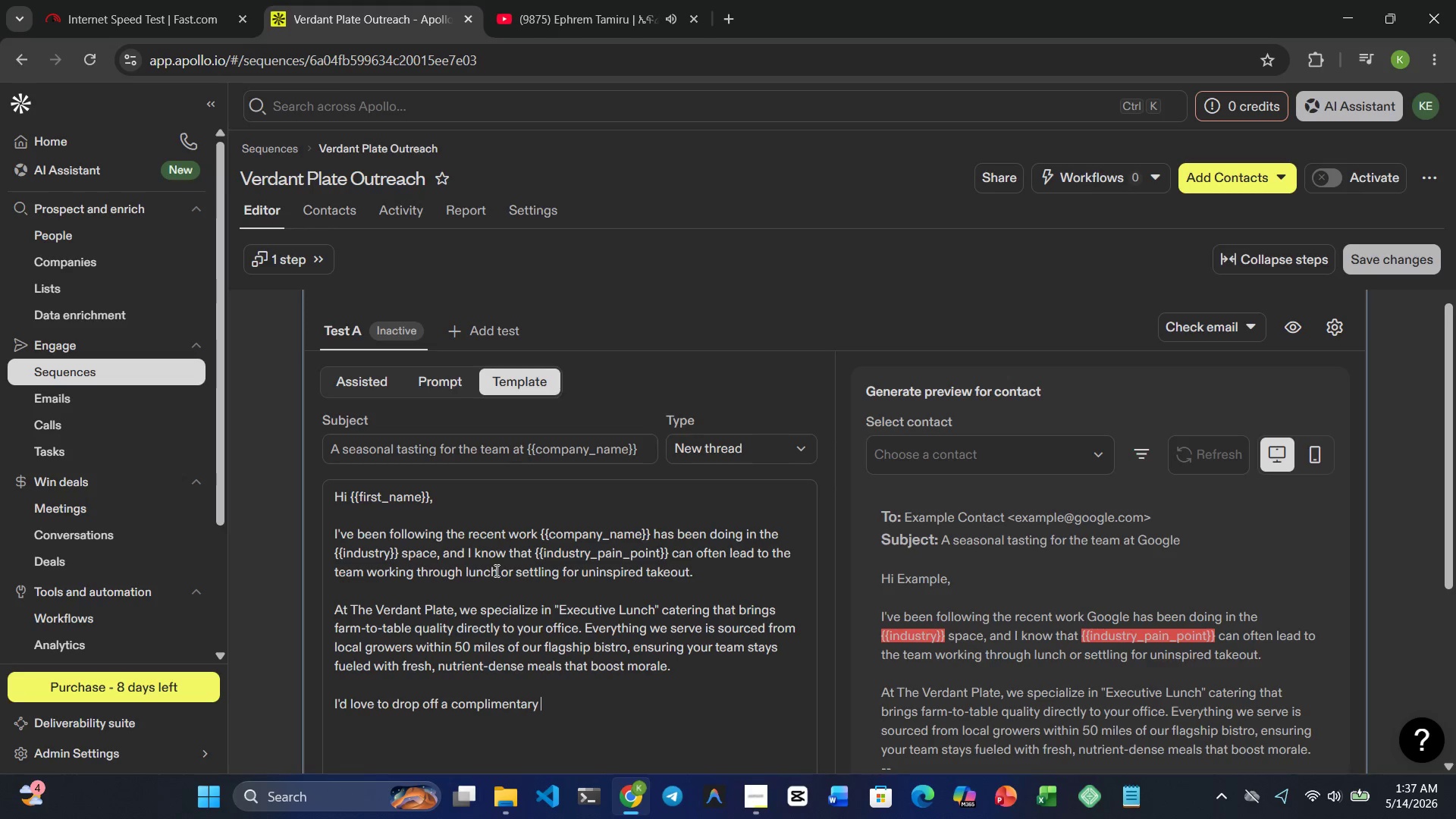 
key(Shift+Quote)
 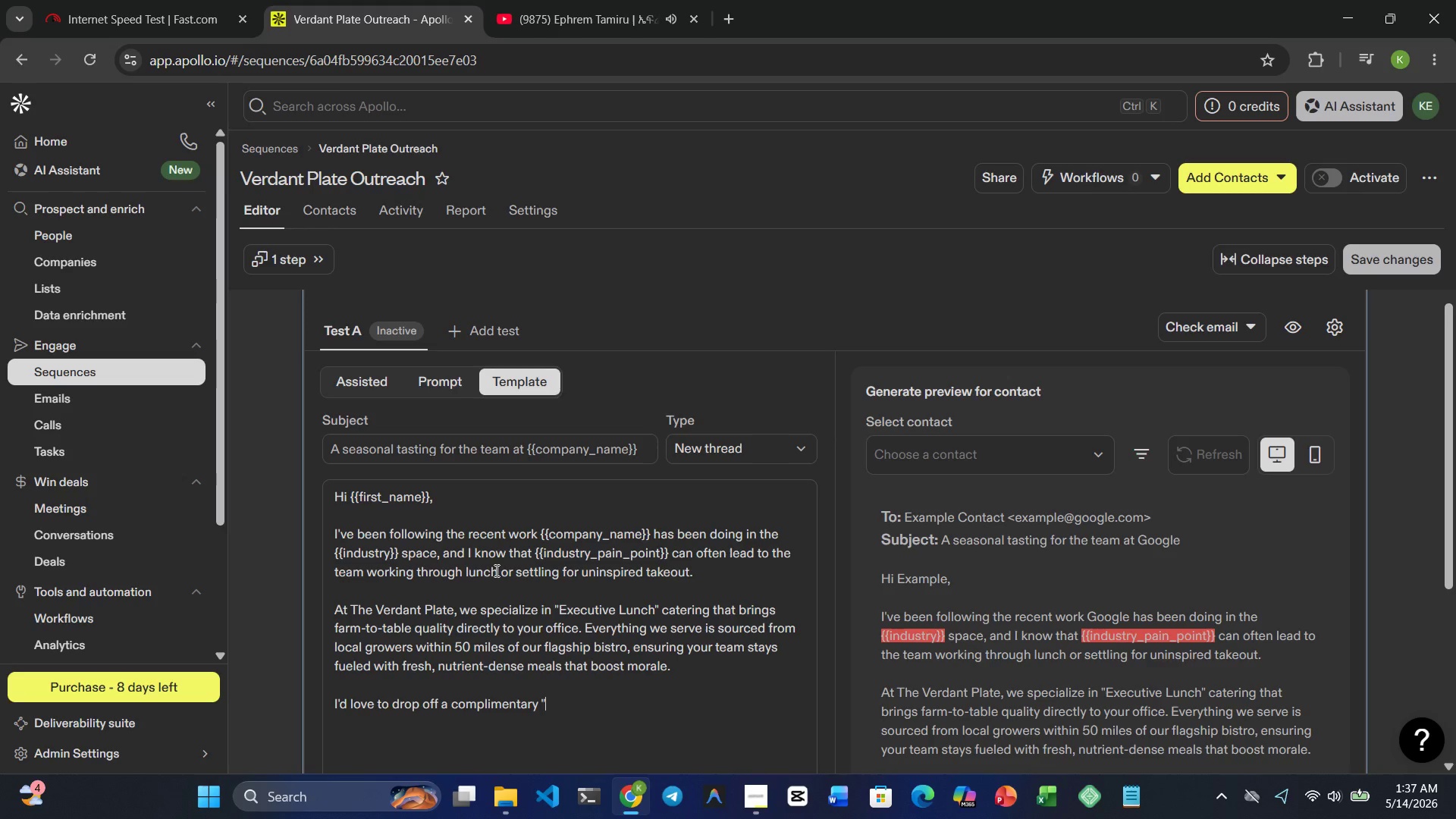 
key(Shift+Quote)
 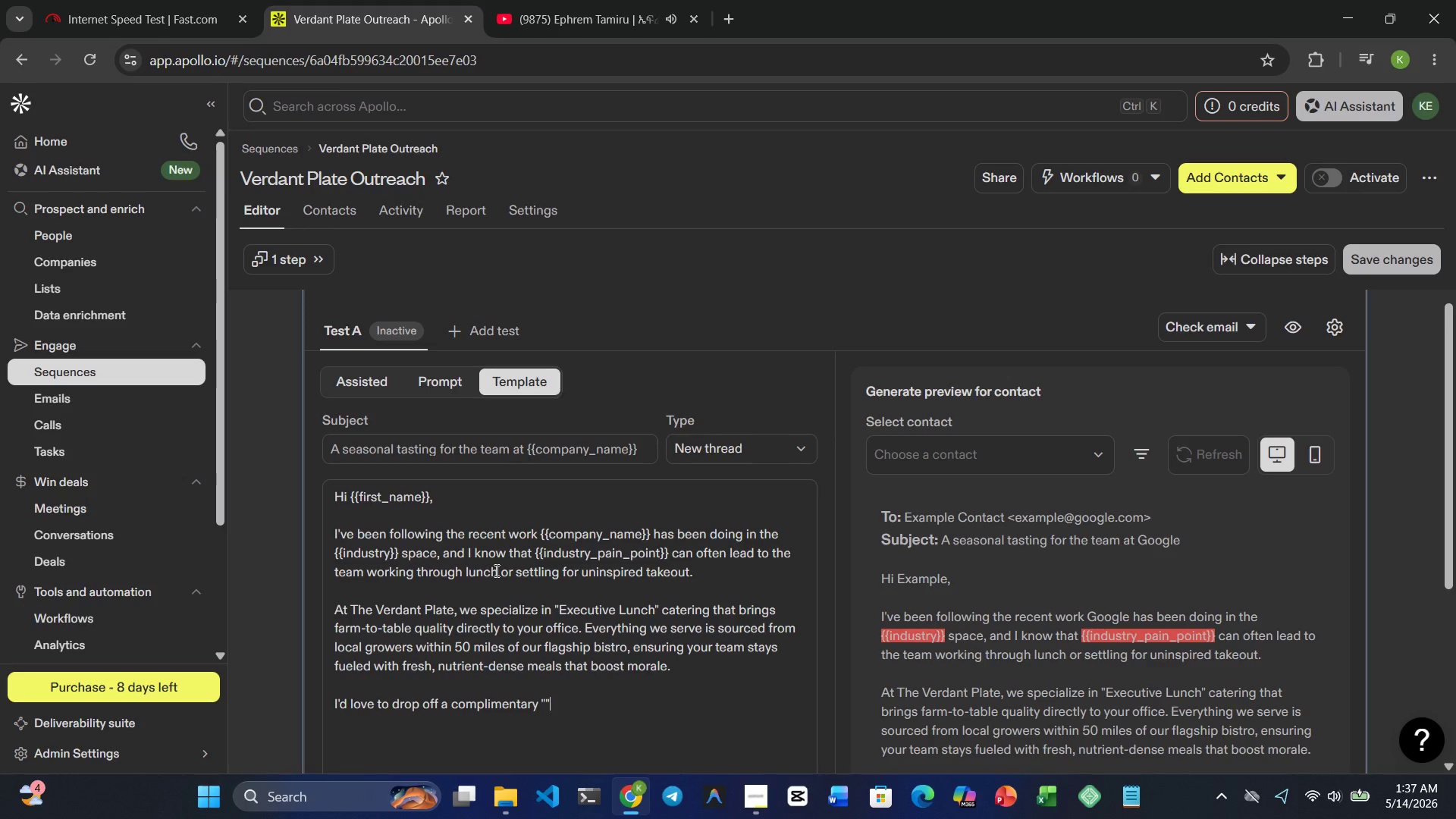 
key(ArrowLeft)
 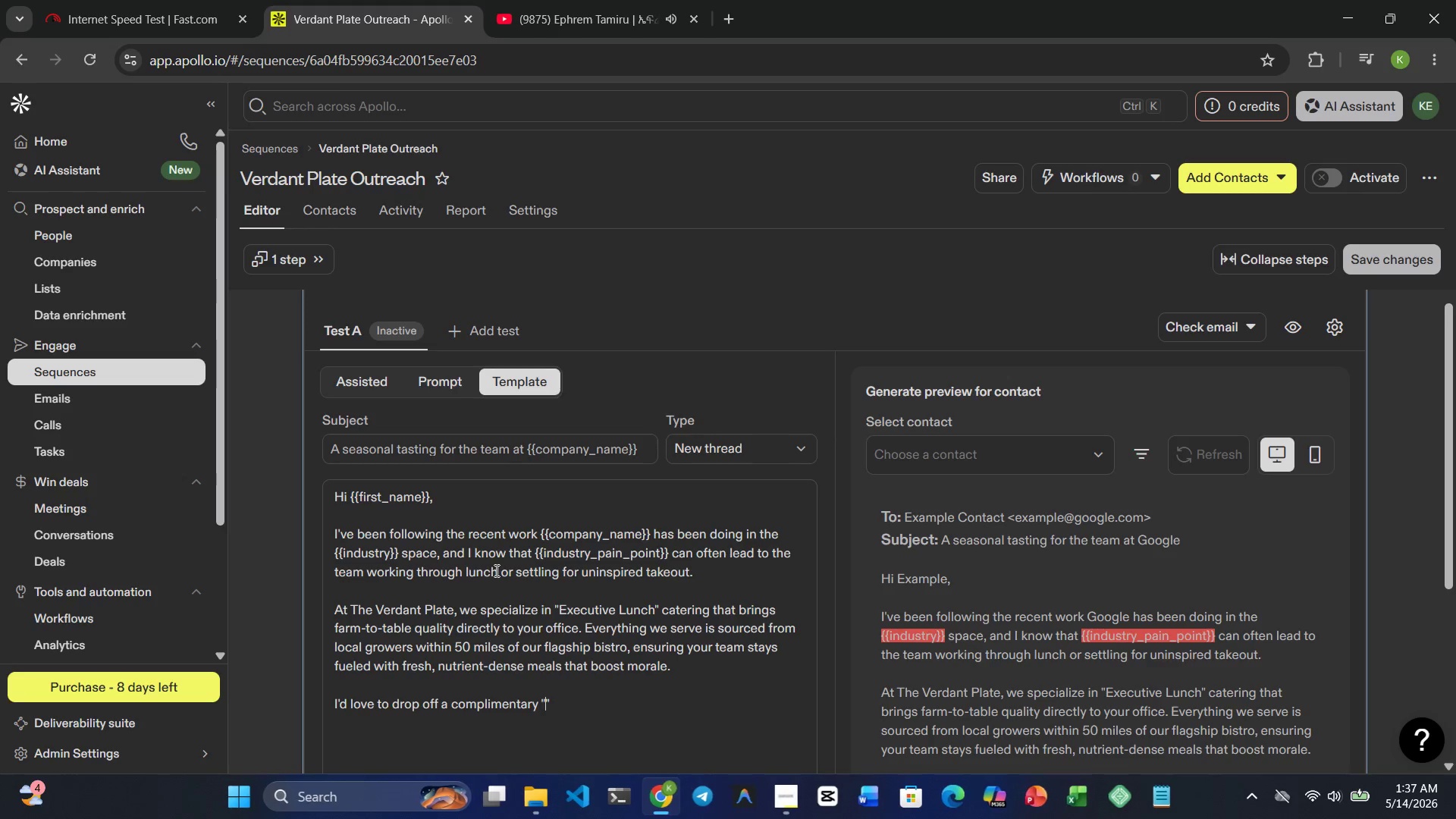 
type(Executive Tasting Box)
 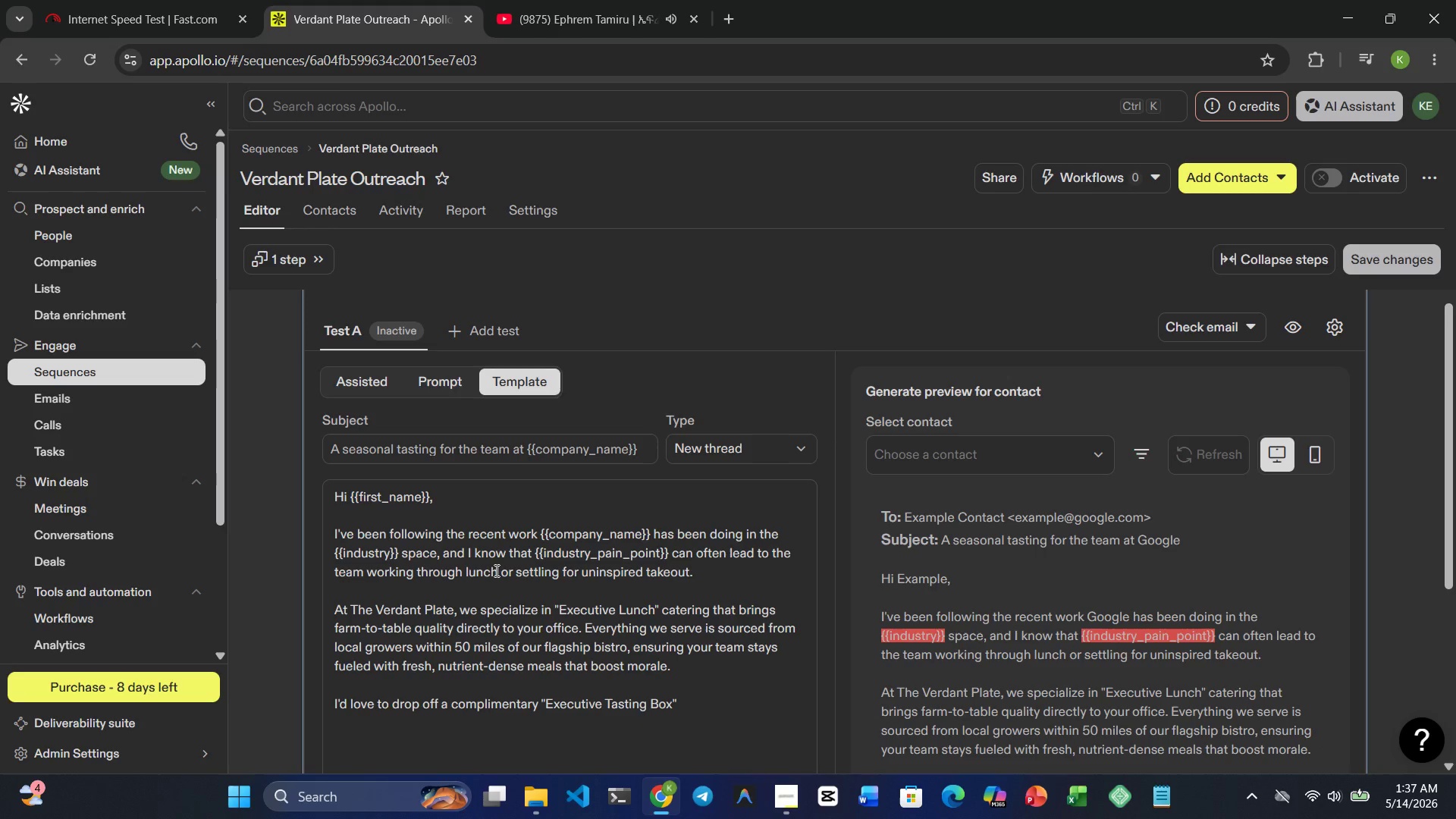 
key(ArrowRight)
 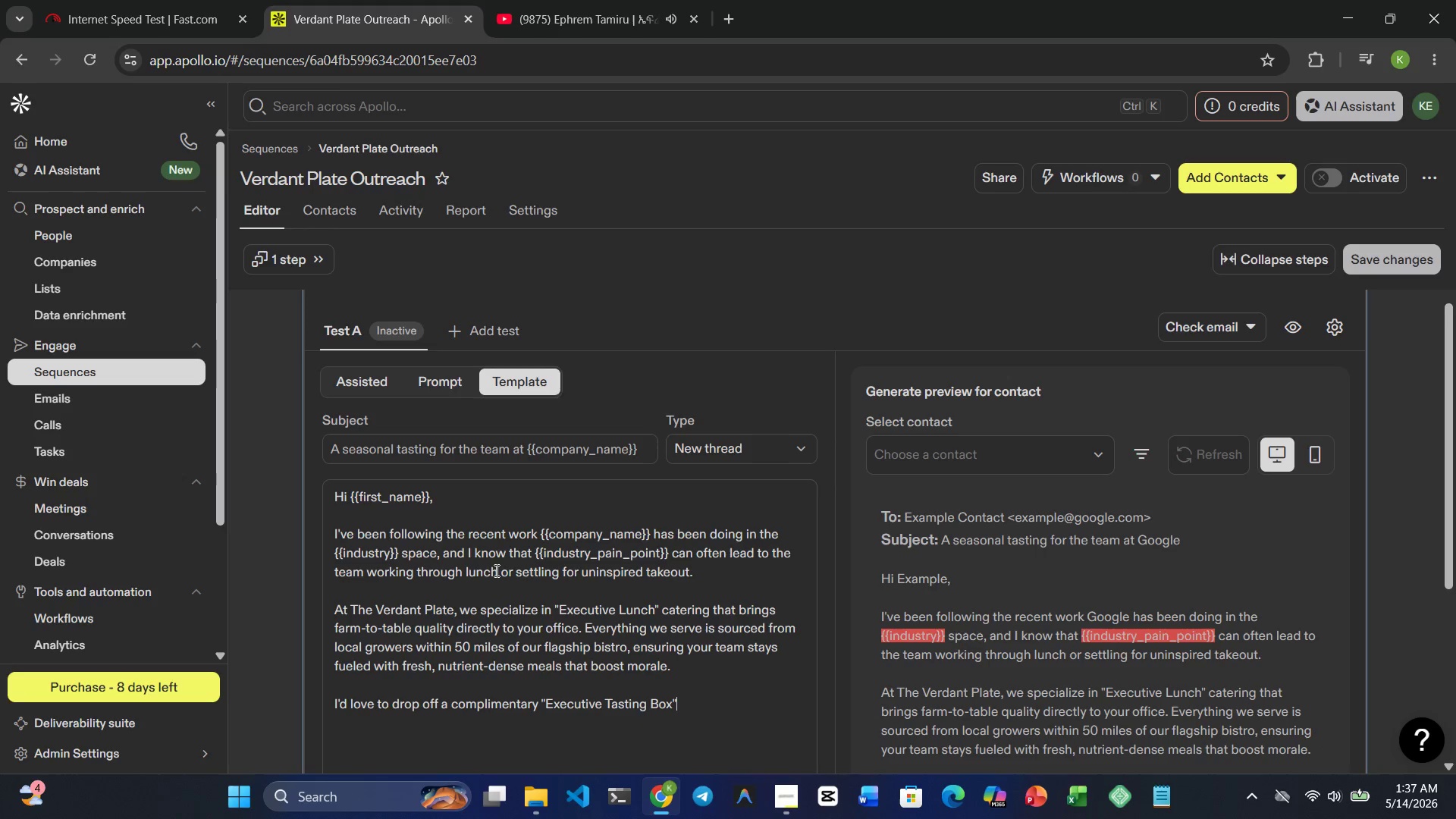 
type( for you and yur leadership )
 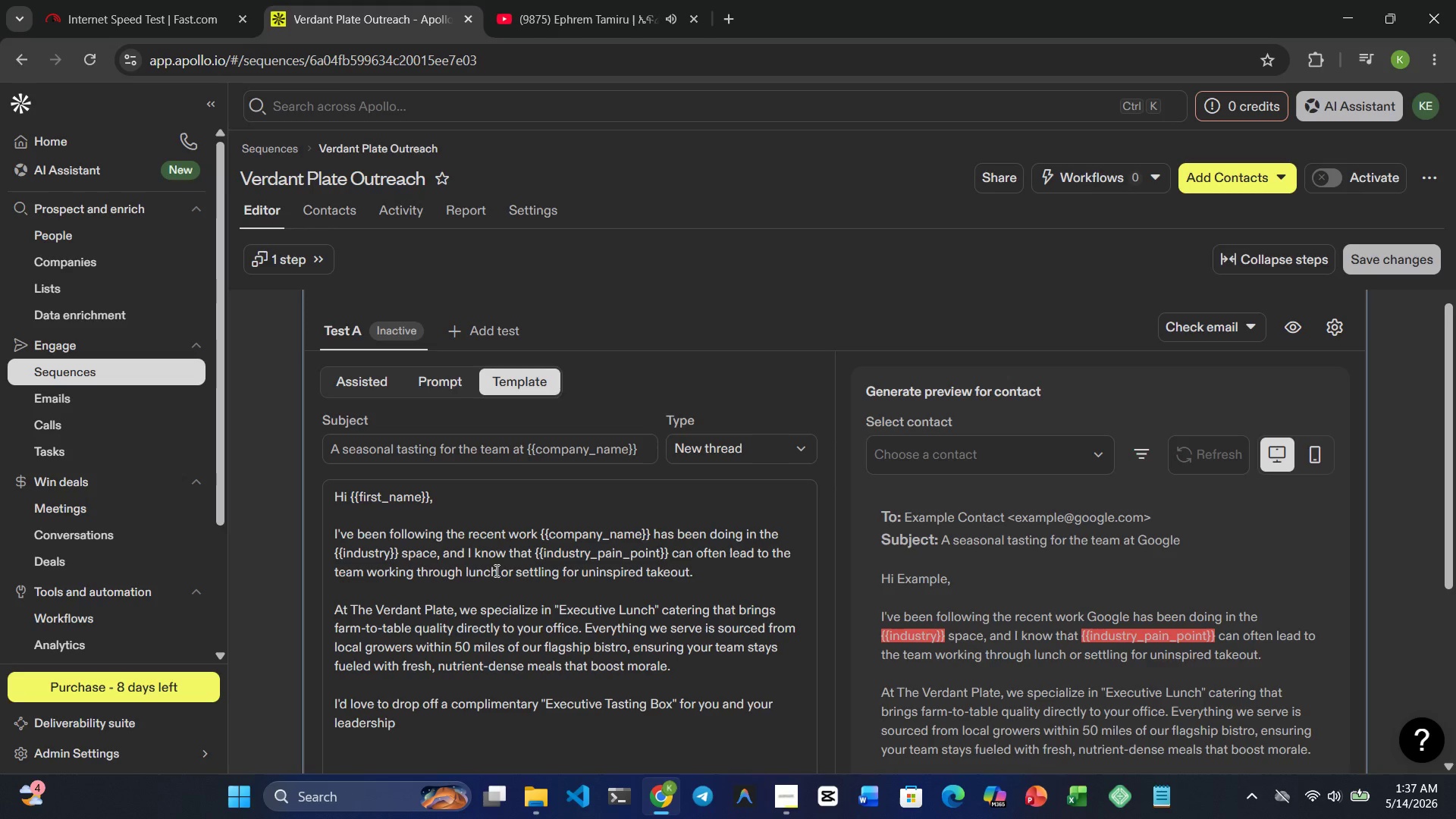 
type(team t )
key(Backspace)
type(o try - no )
 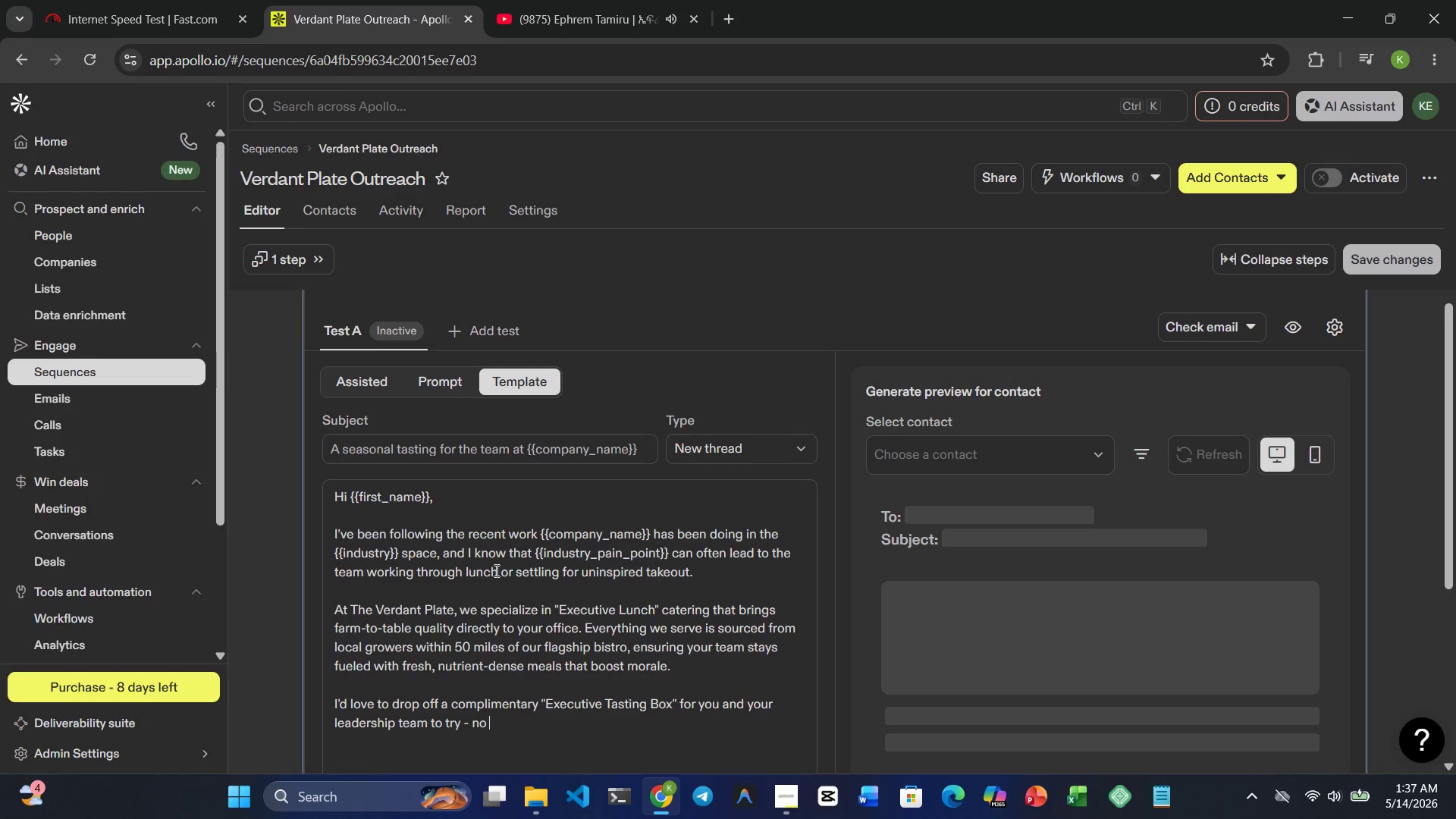 
type(strings attached.)
 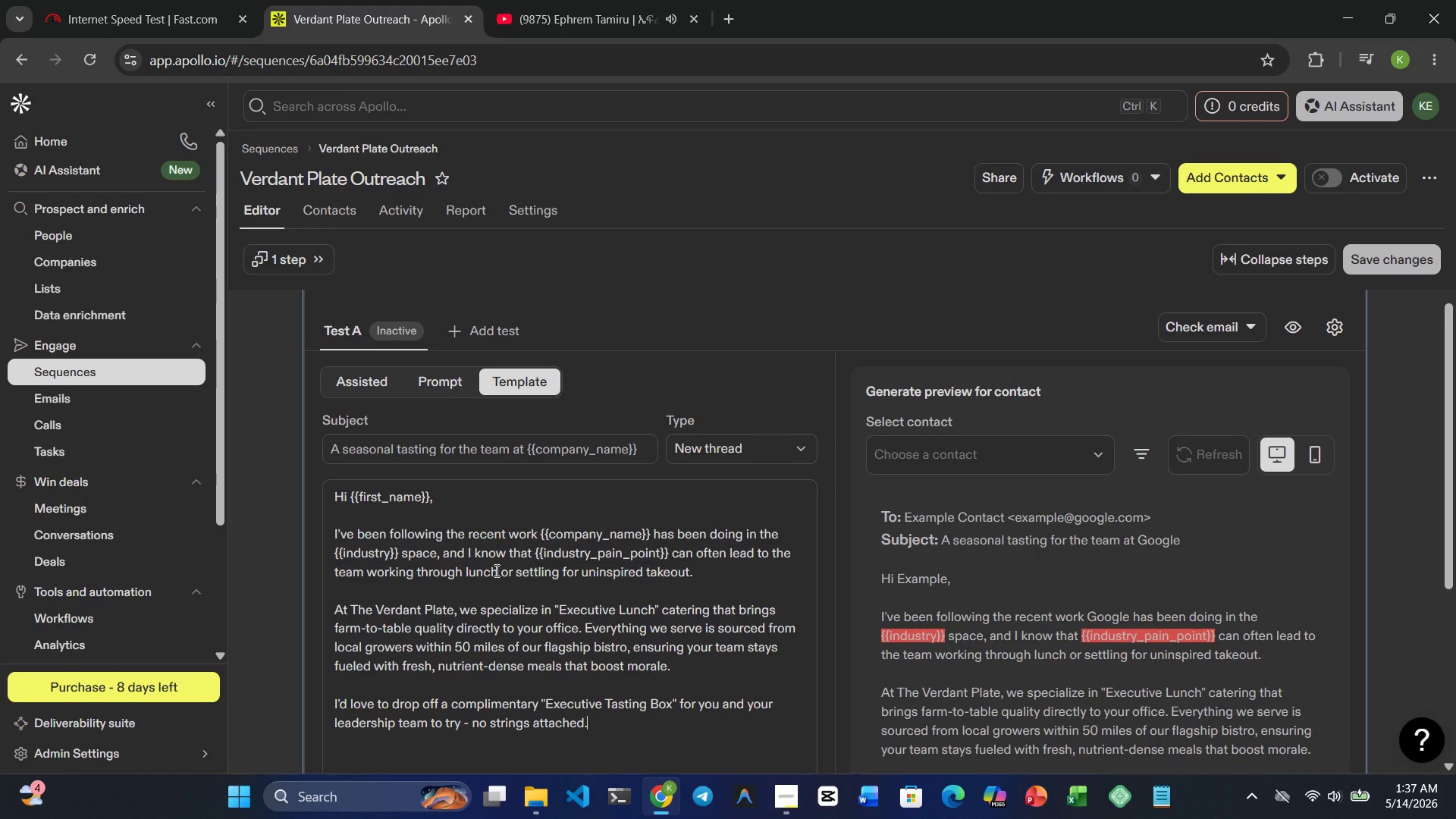 
key(Enter)
 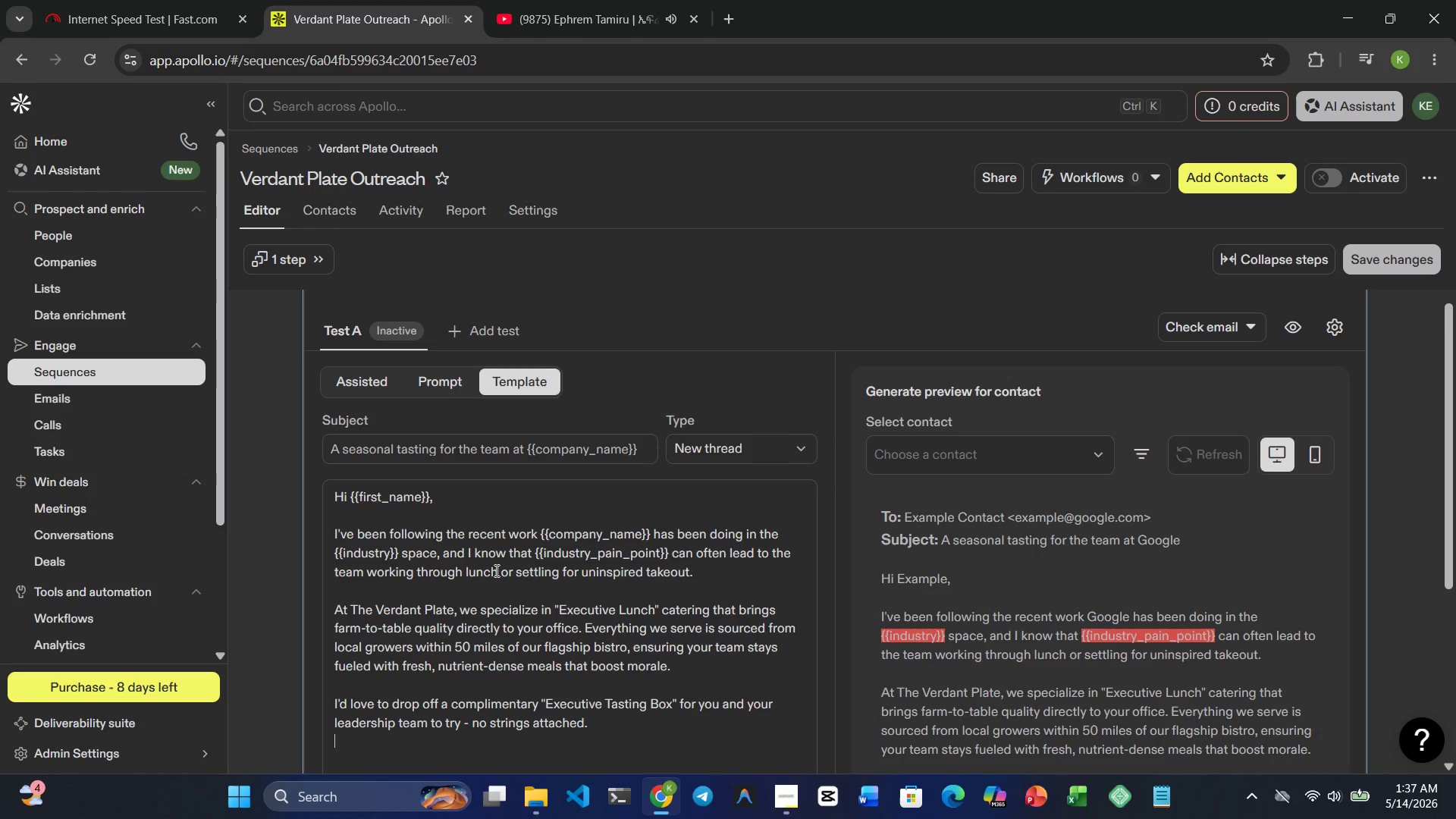 
key(Enter)
 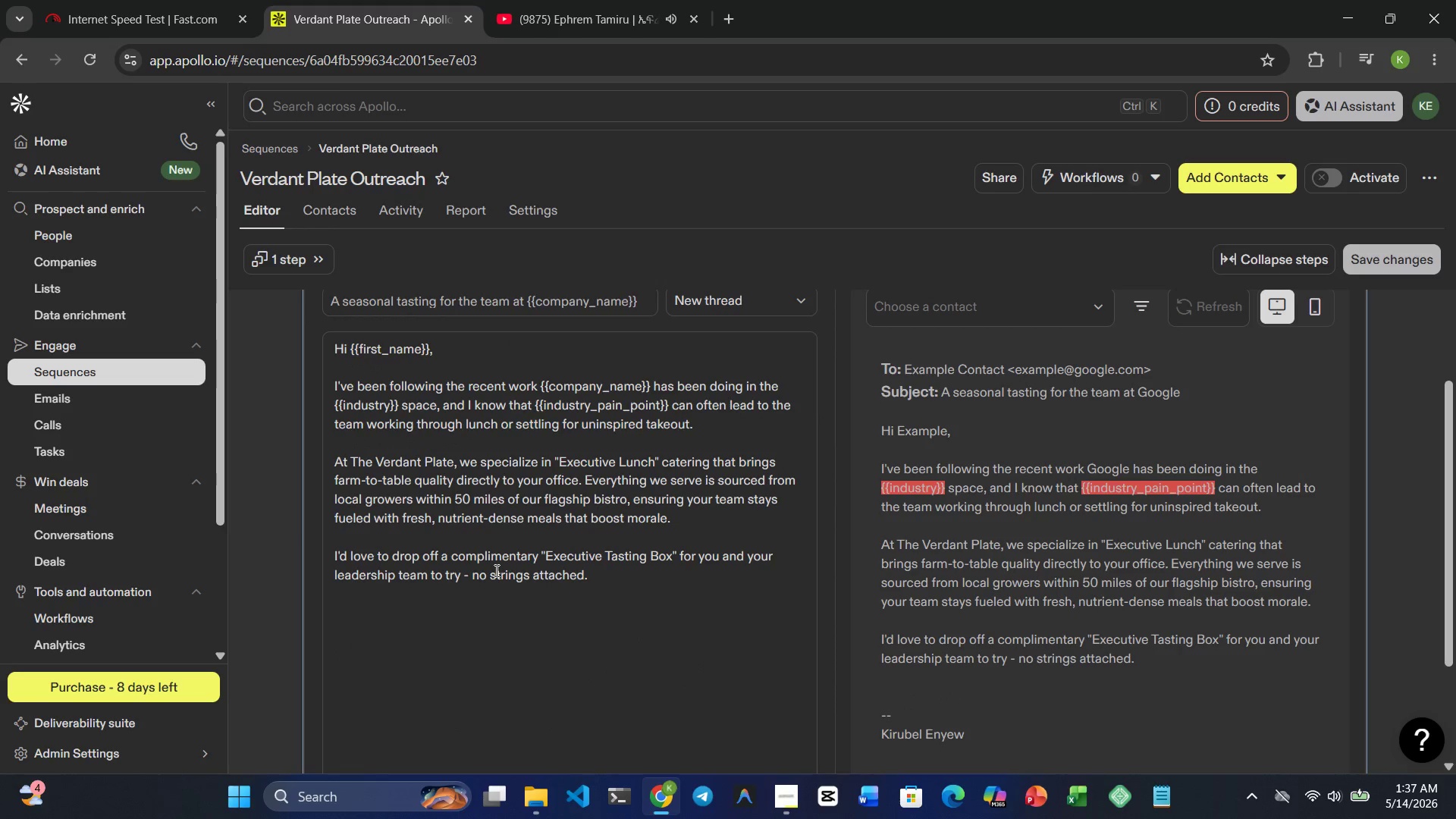 
wait(5.09)
 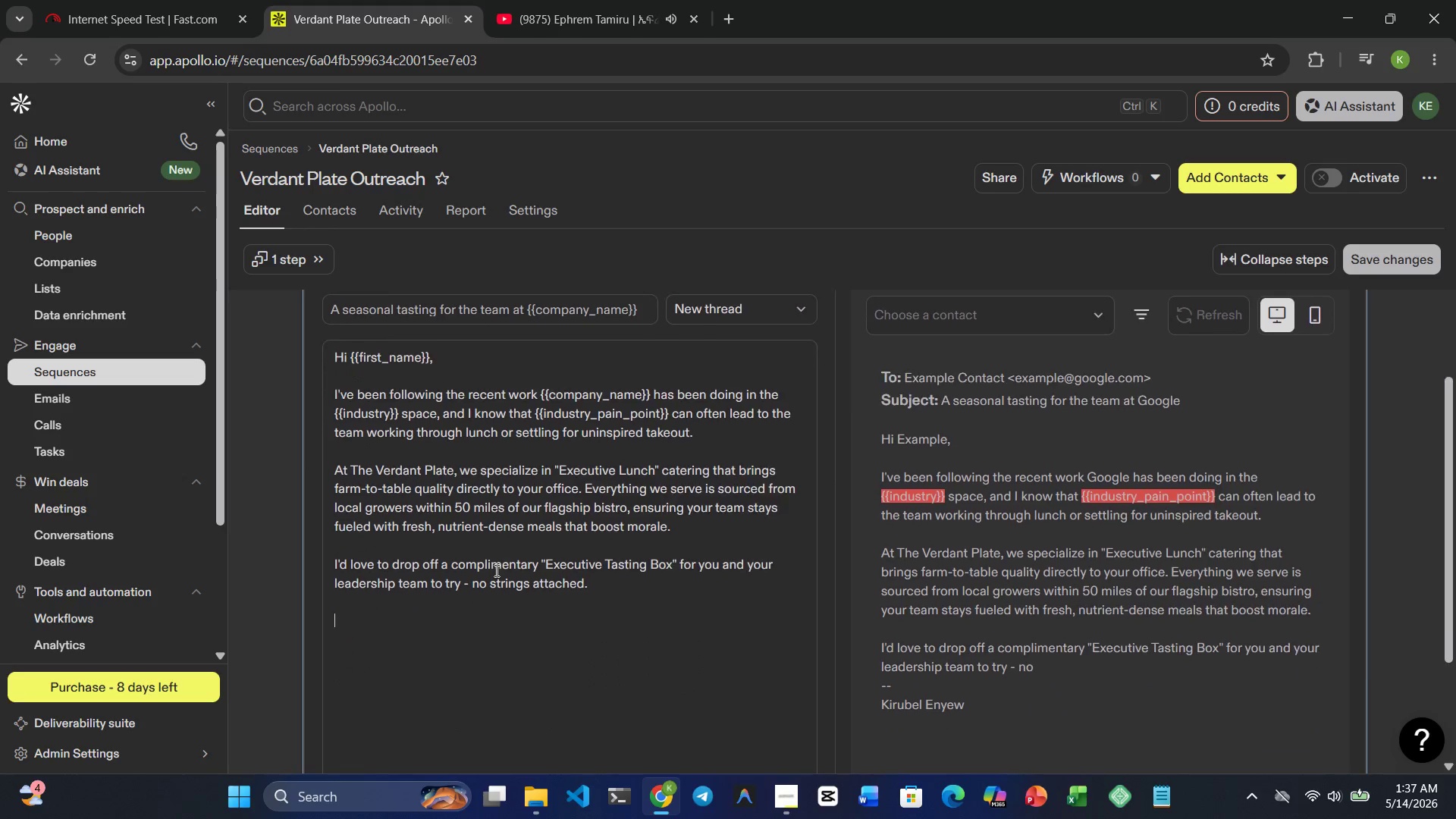 
type(Are you the right pr)
key(Backspace)
type(erson )
 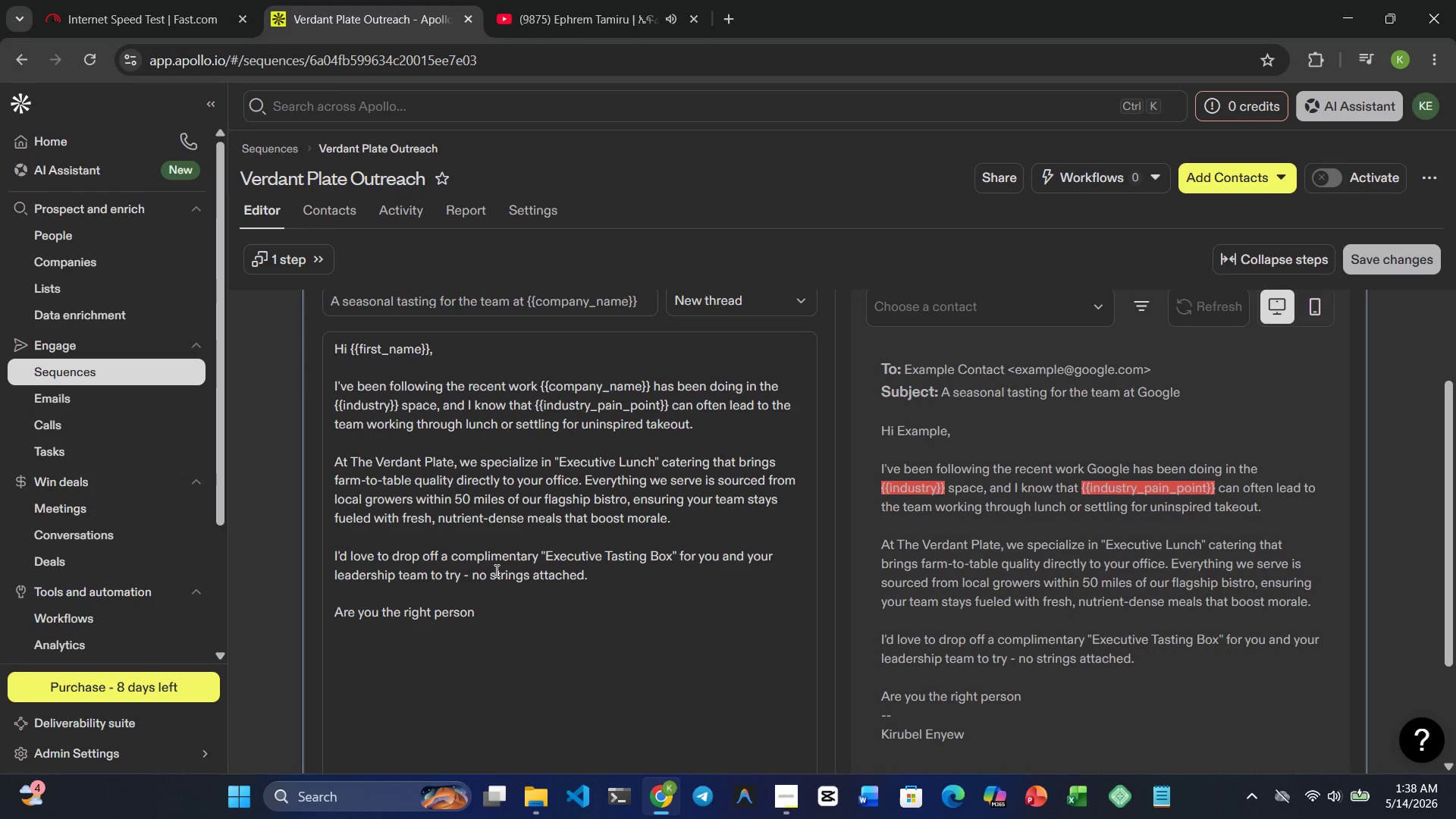 
type(to coordinate )
 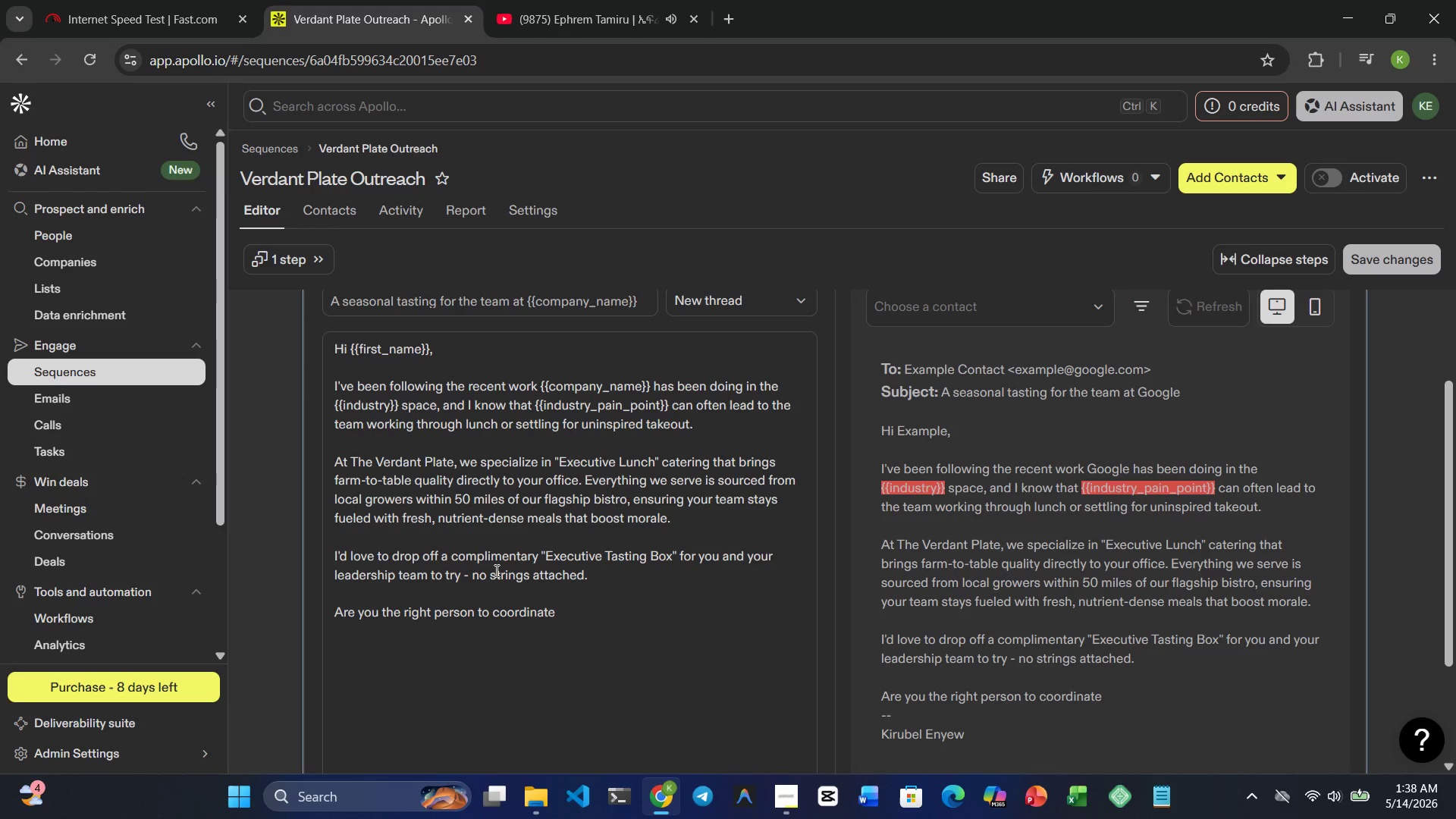 
type(a quick delivery for next qee)
key(Backspace)
key(Backspace)
type(wek)
key(Backspace)
type(ek?)
 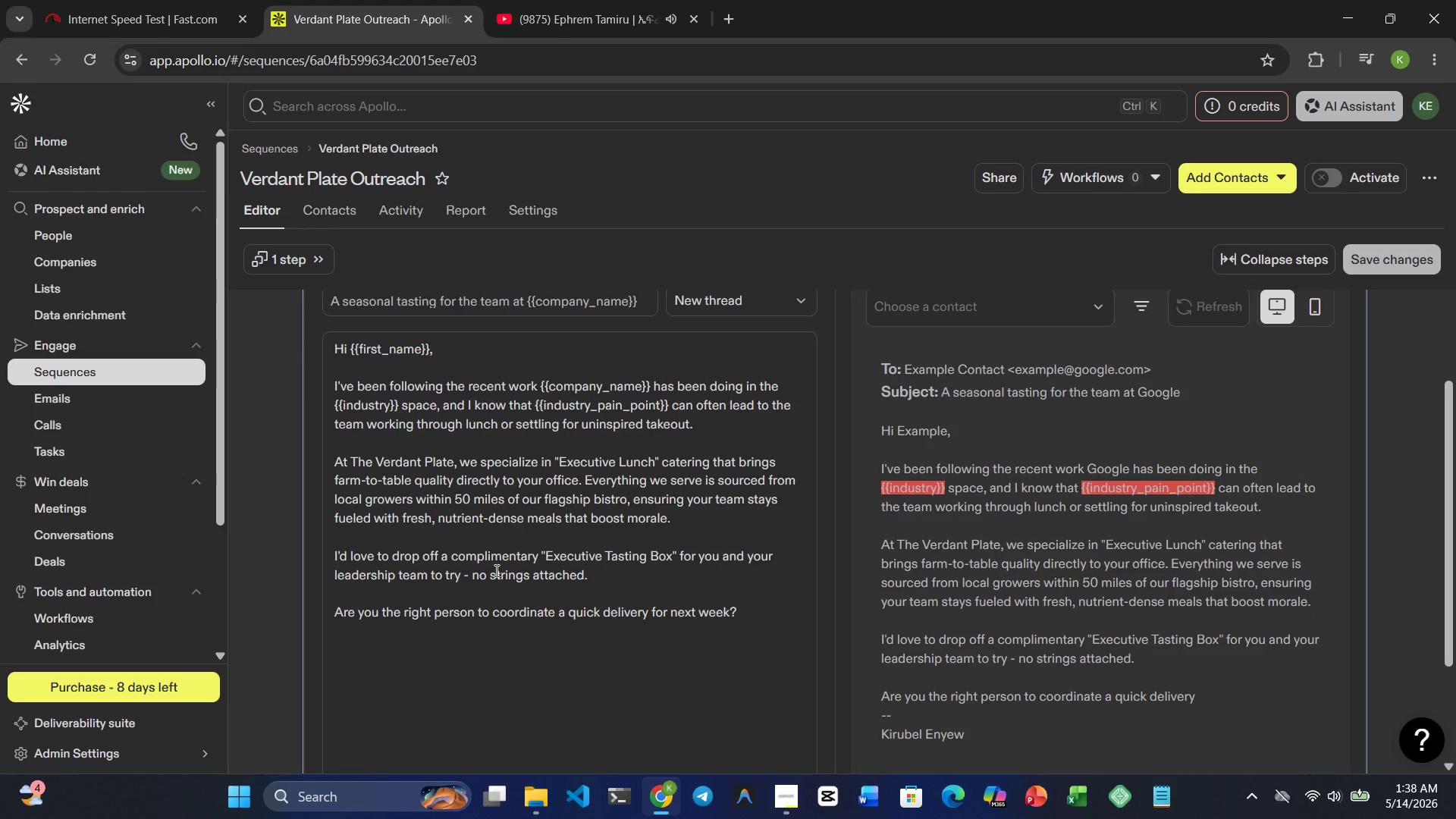 
wait(5.22)
 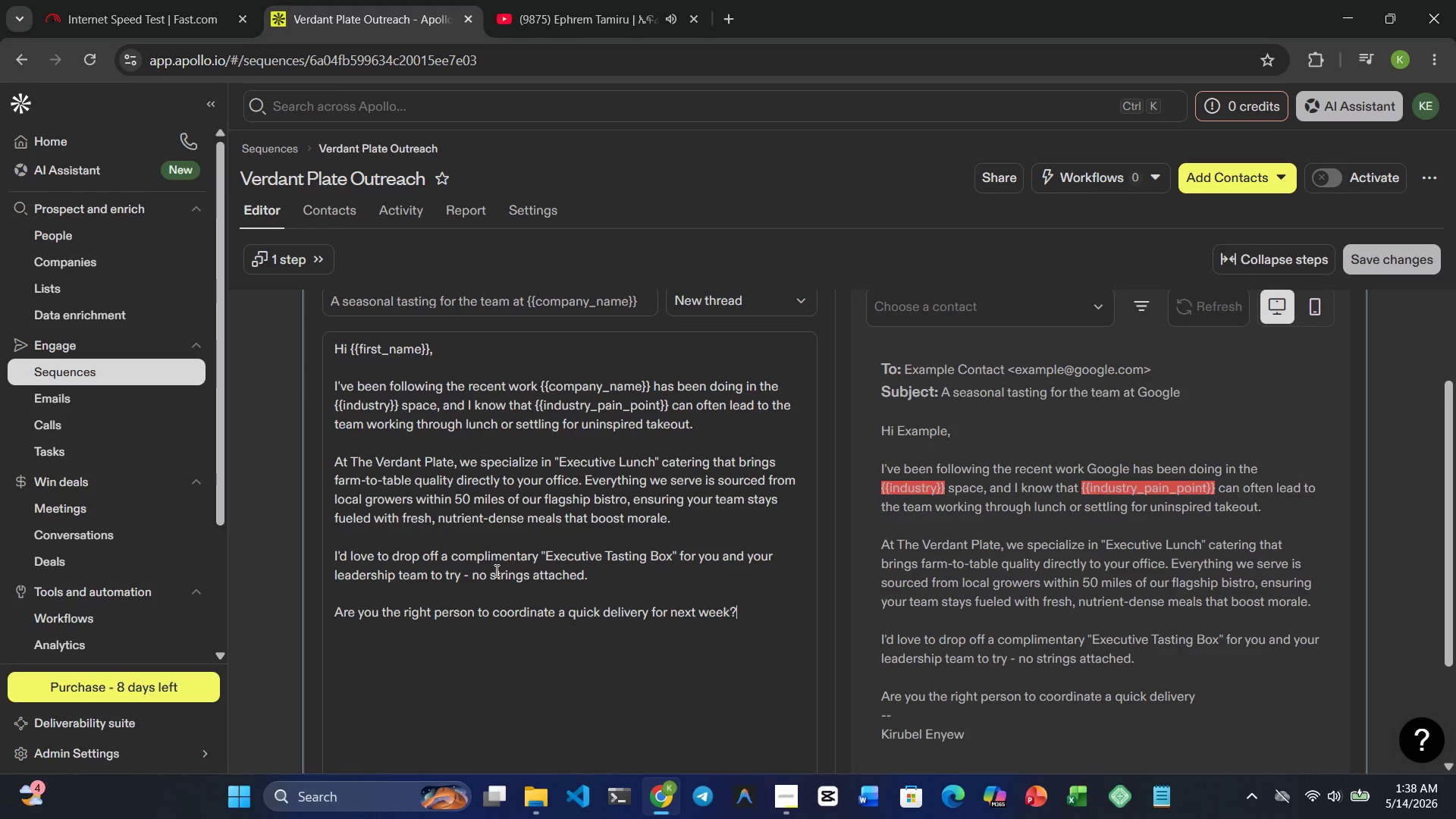 
key(Enter)
 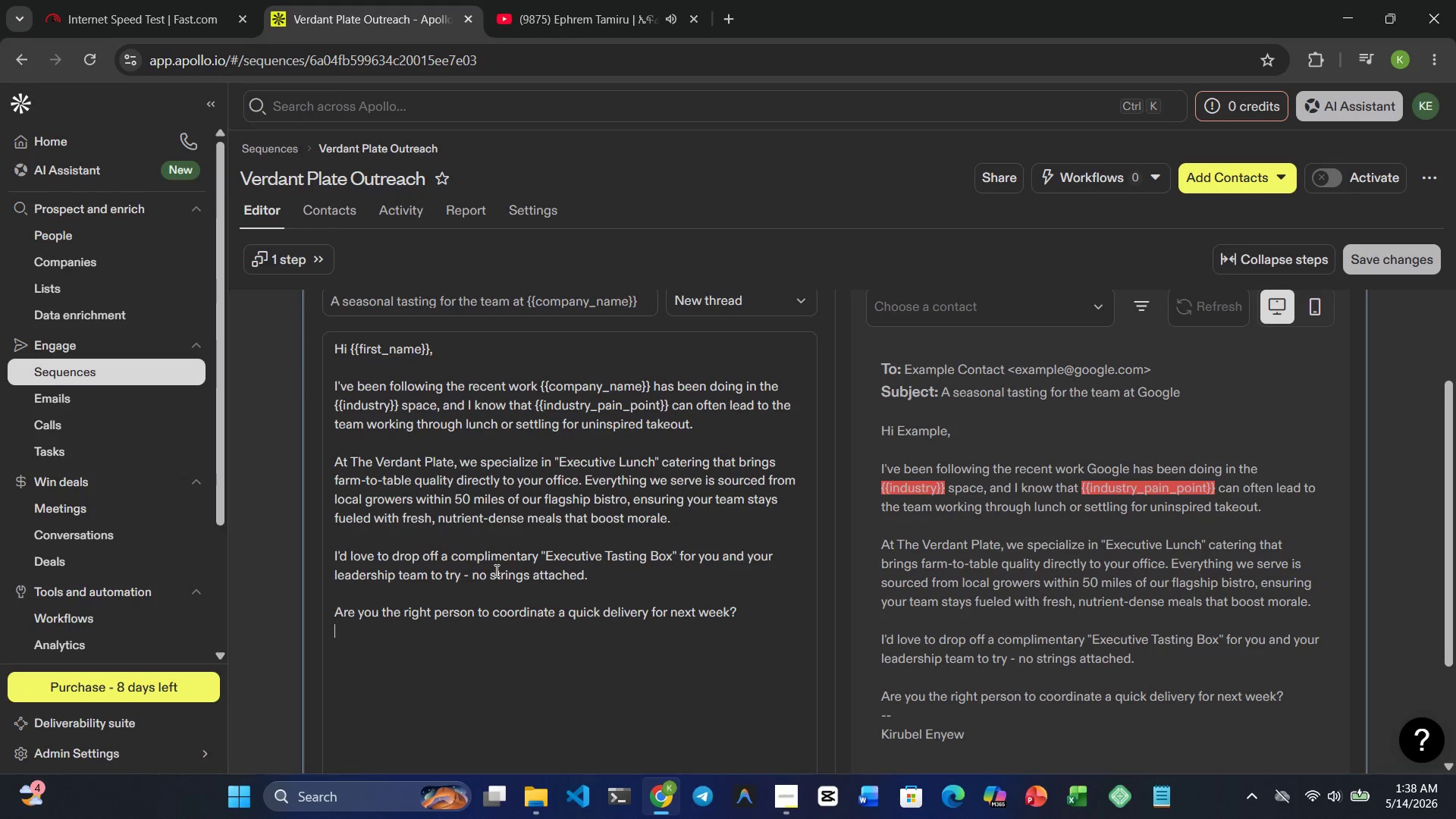 
key(Enter)
 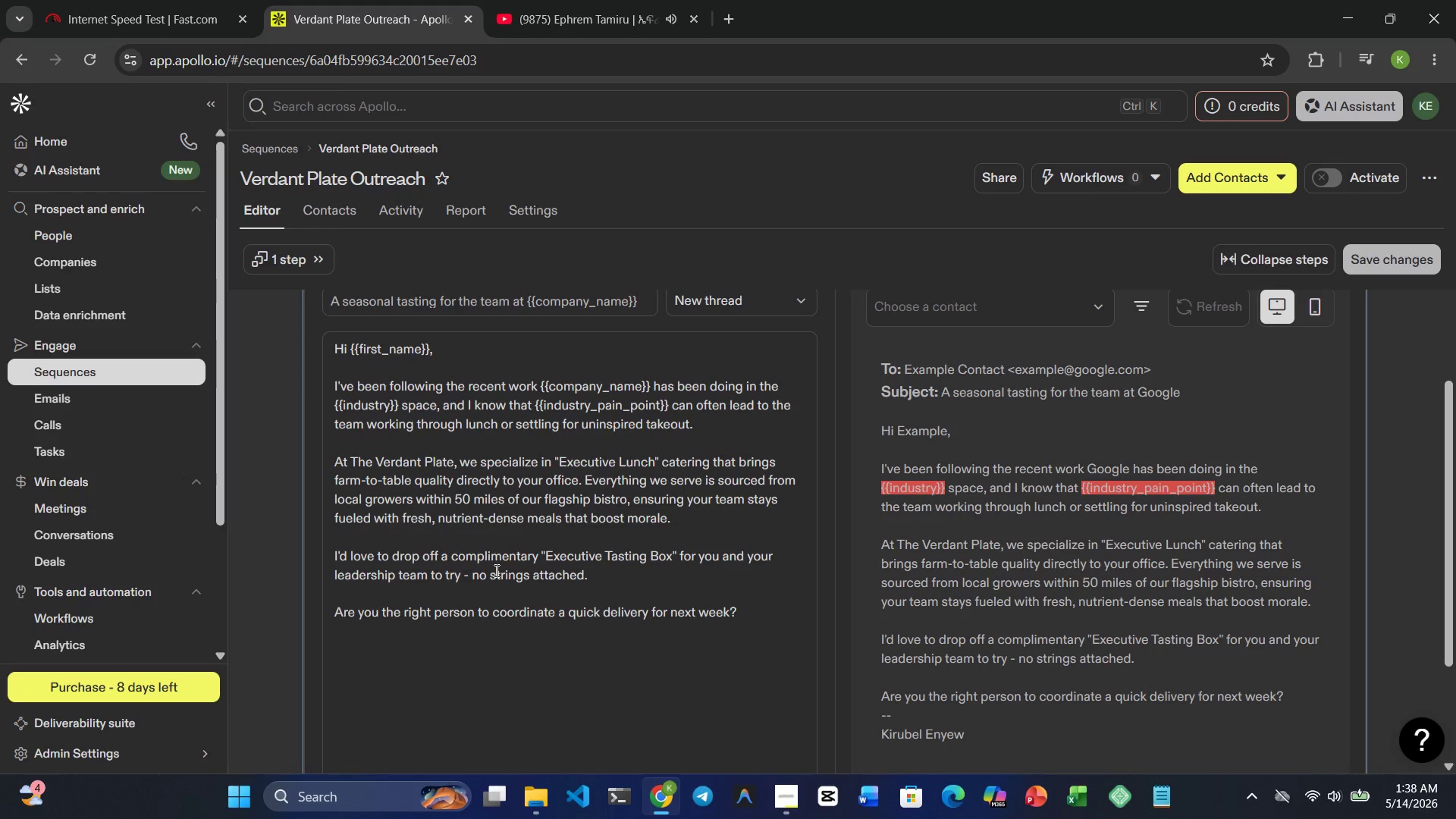 
type(Best.)
 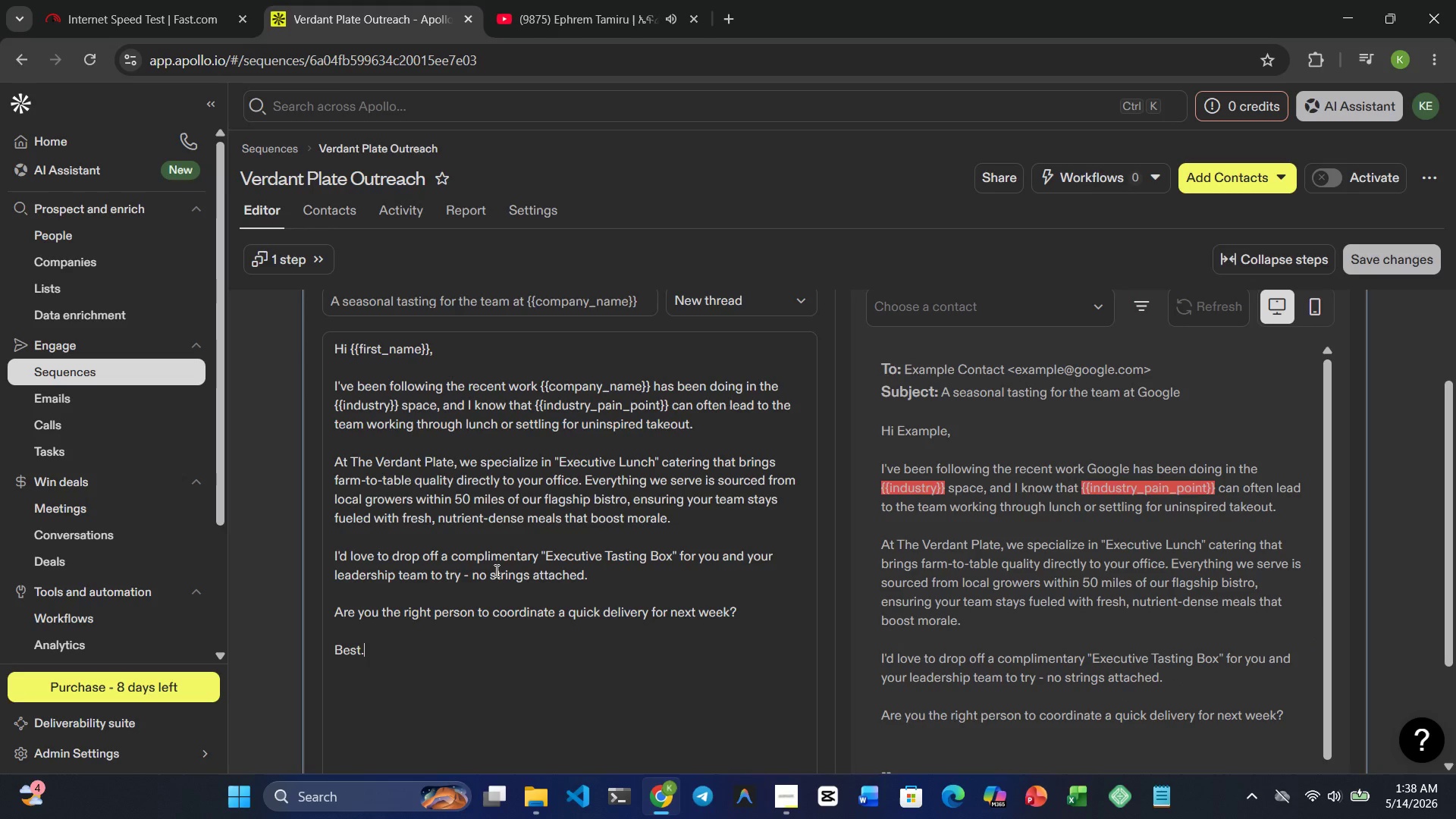 
key(Enter)
 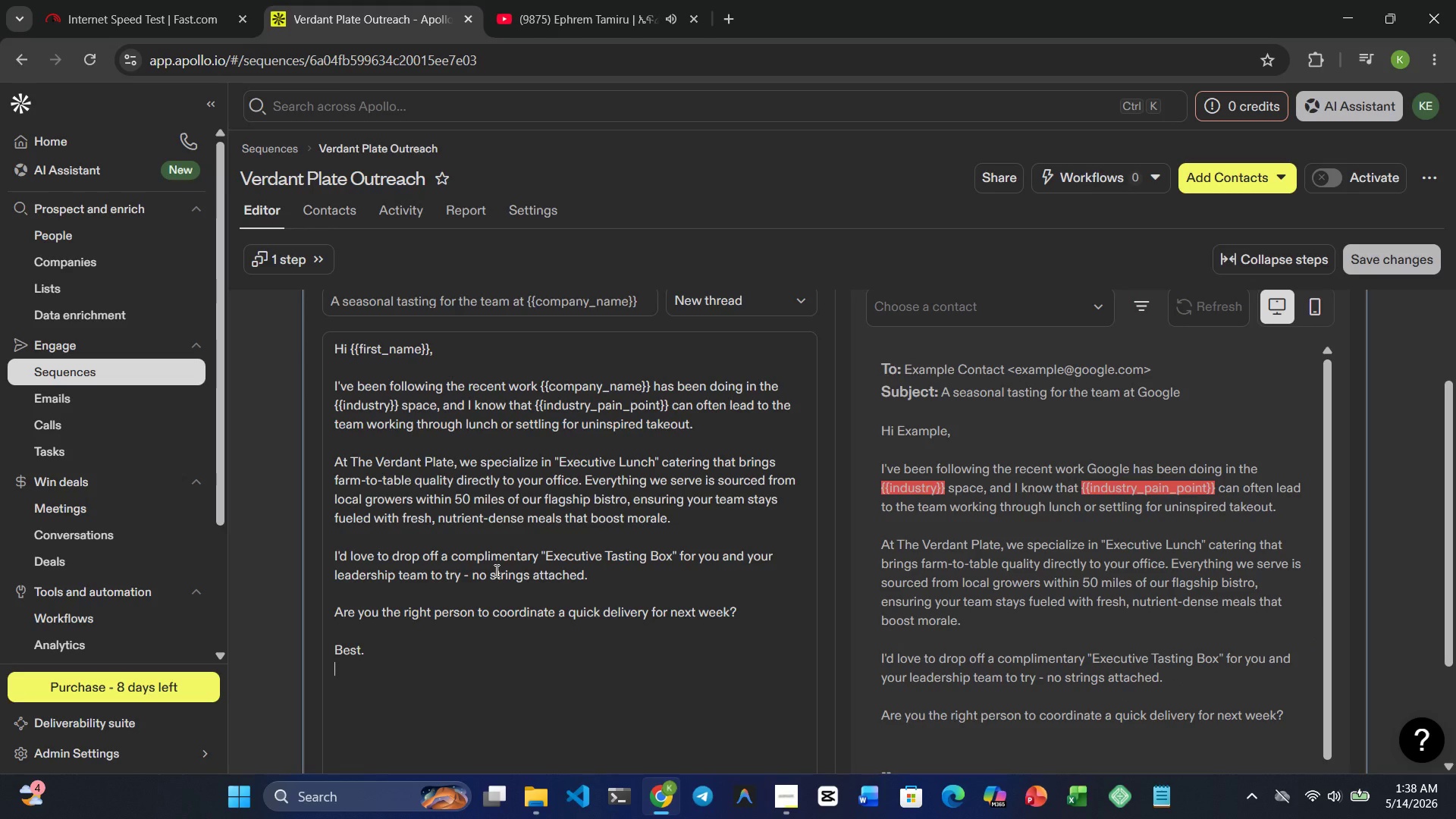 
key(Backspace)
 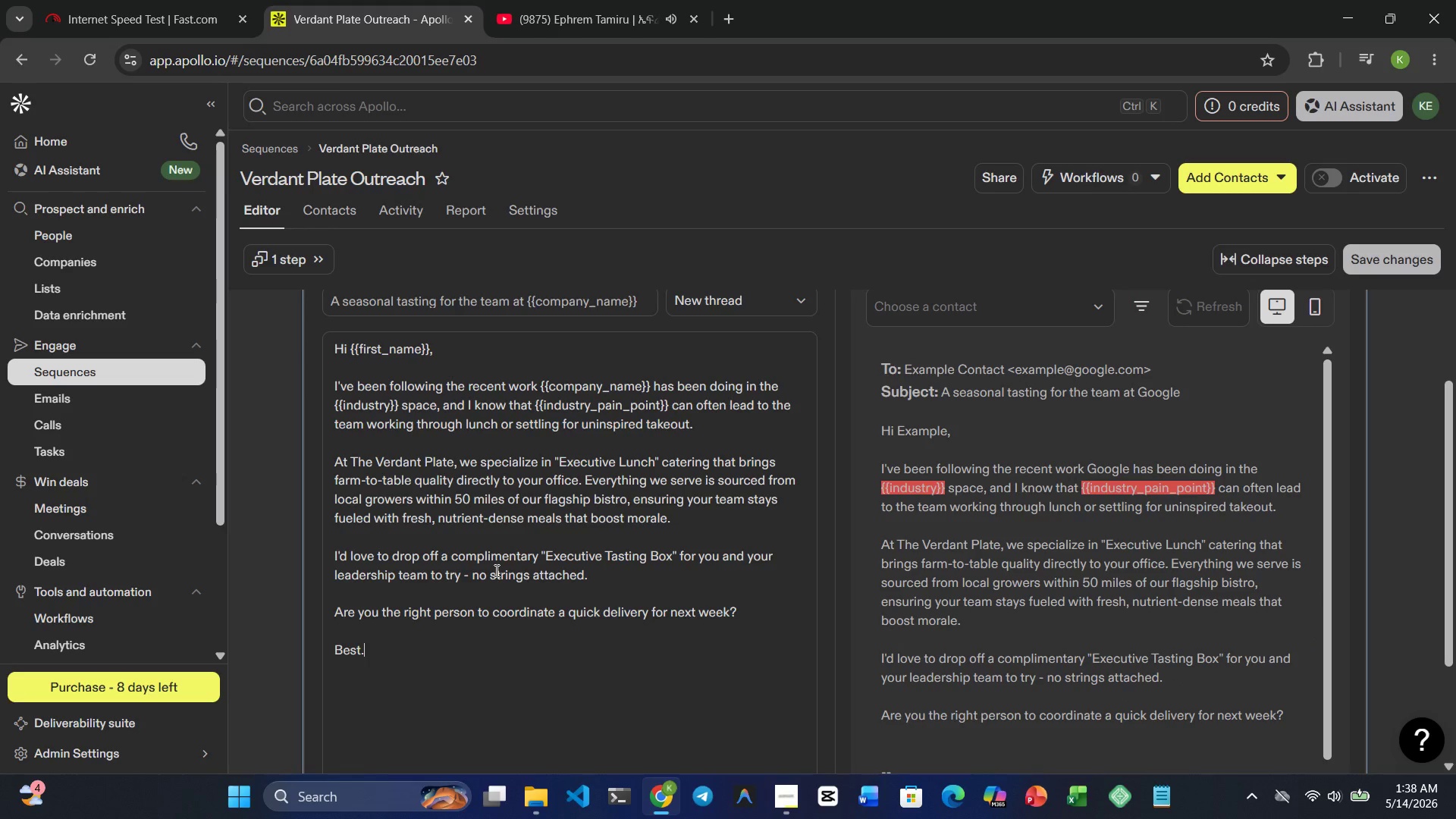 
key(Backspace)
 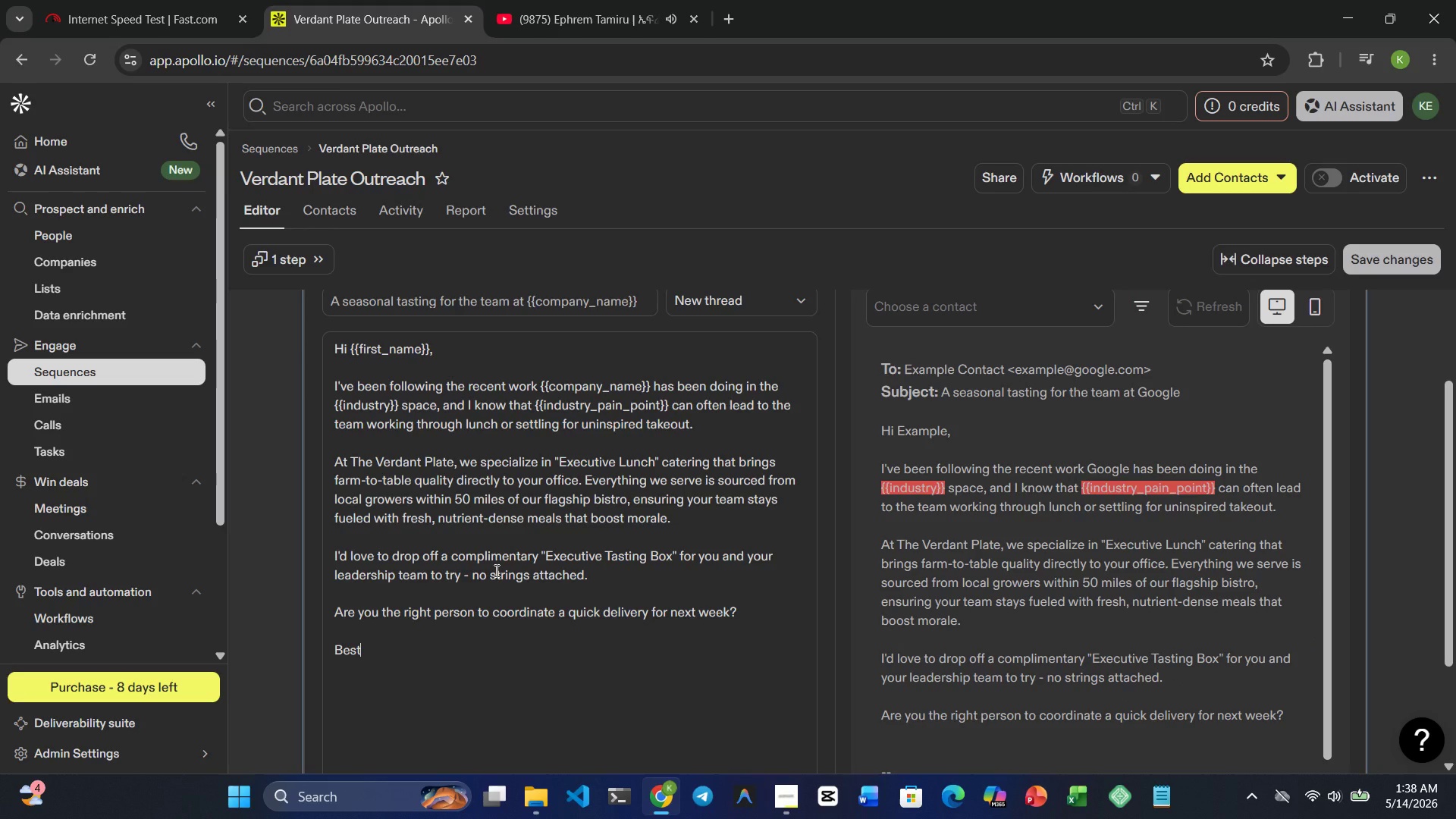 
key(Comma)
 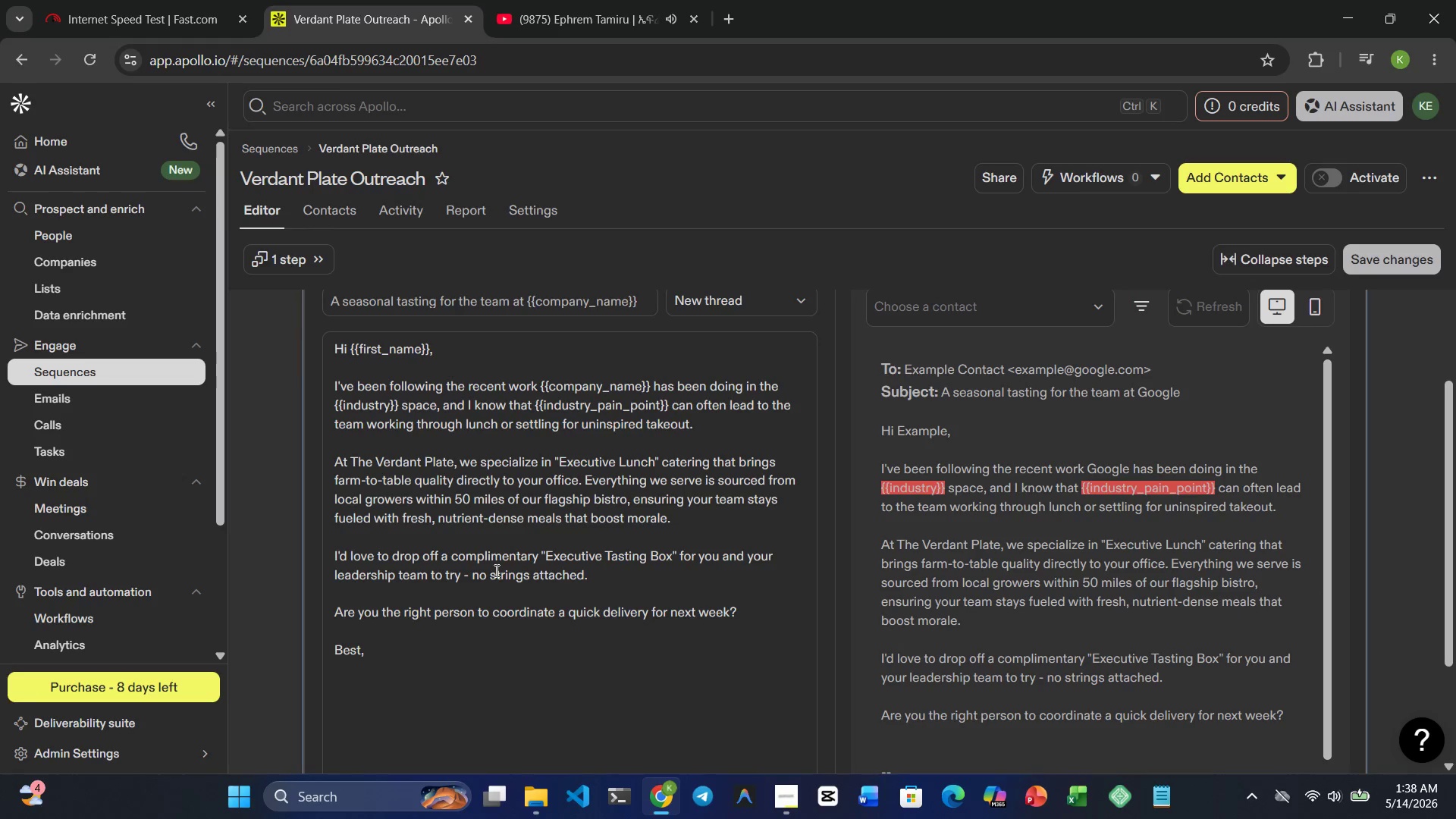 
key(Enter)
 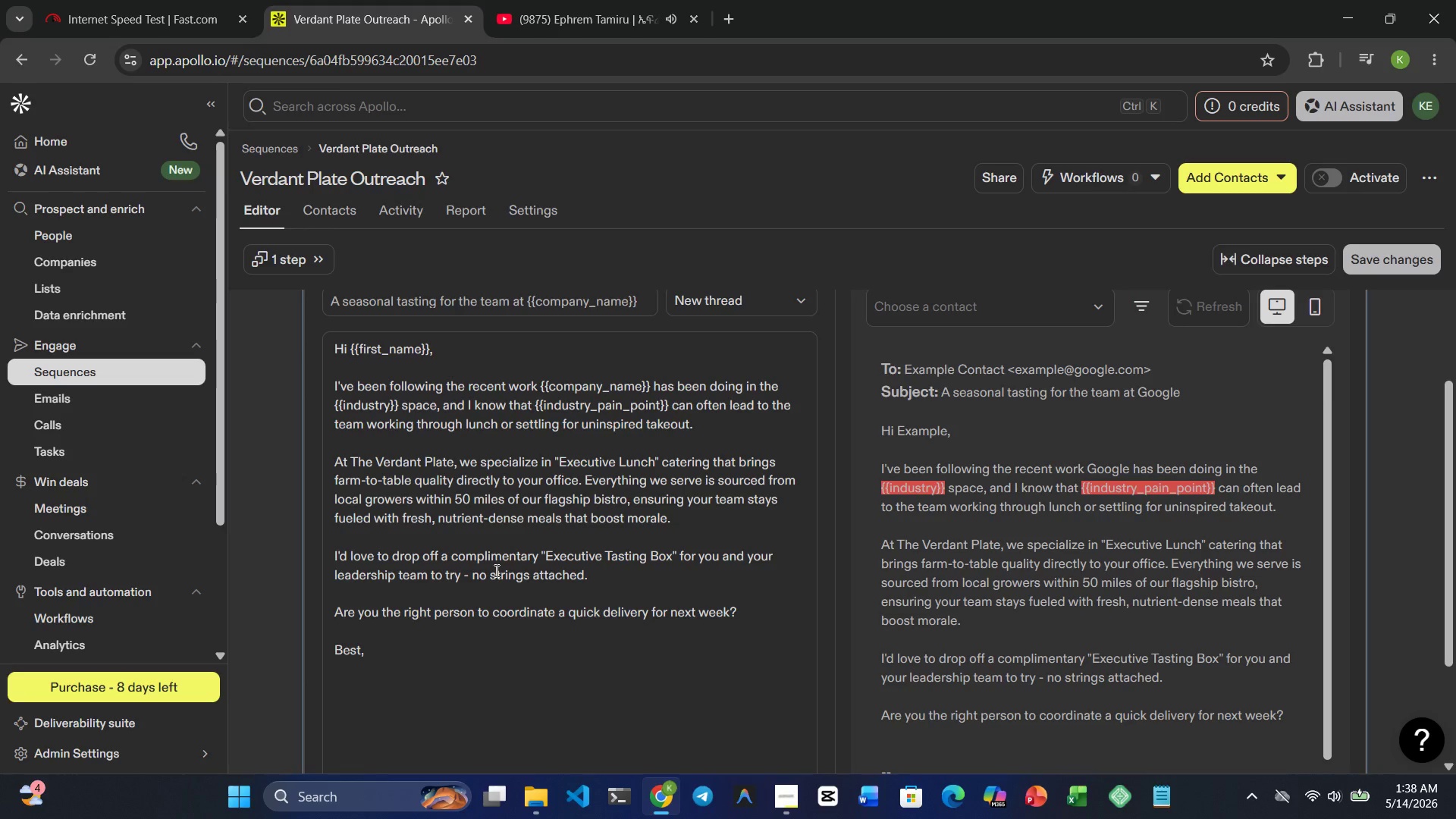 
type(Kirubel Enyew)
 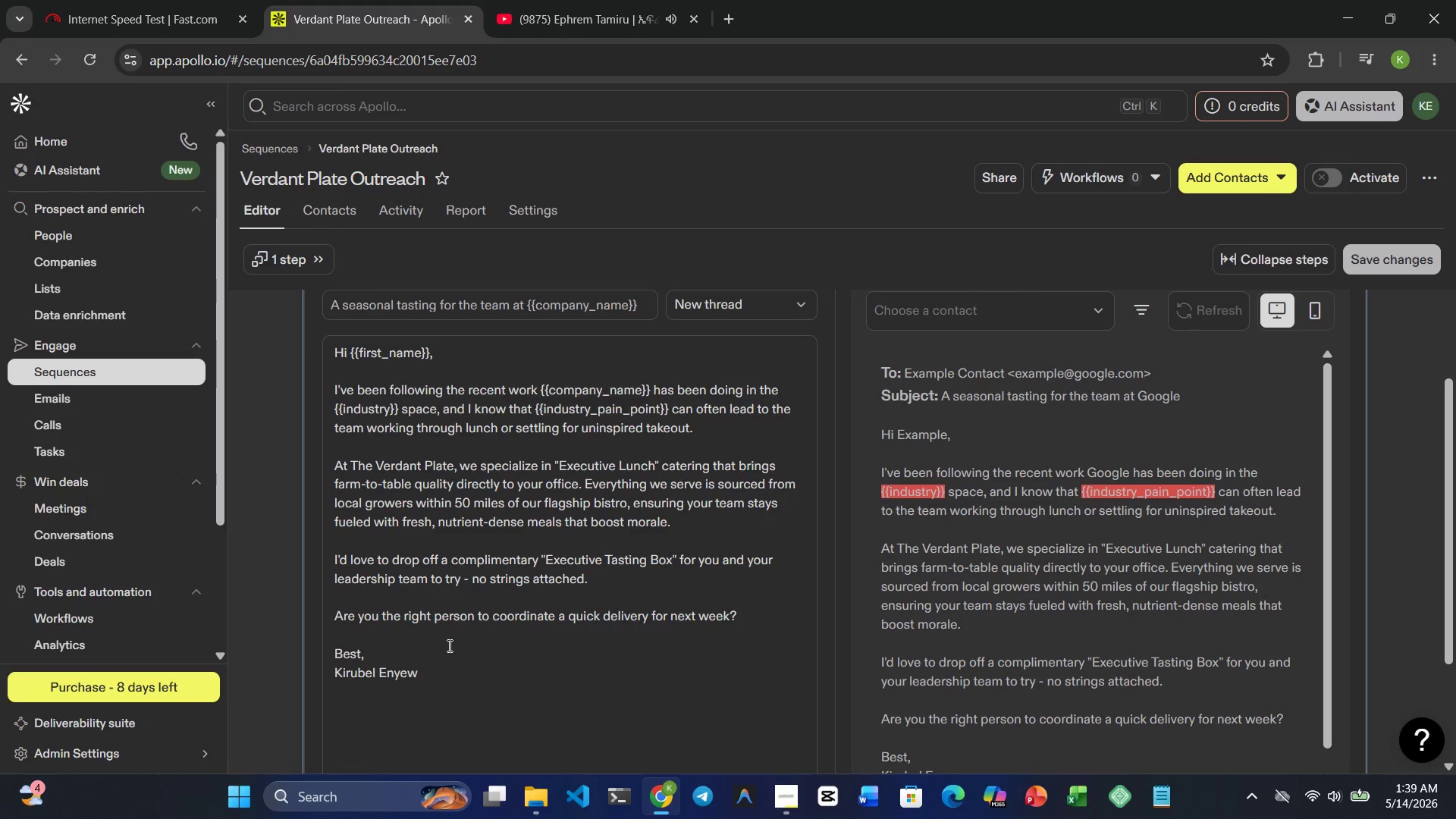 
wait(52.56)
 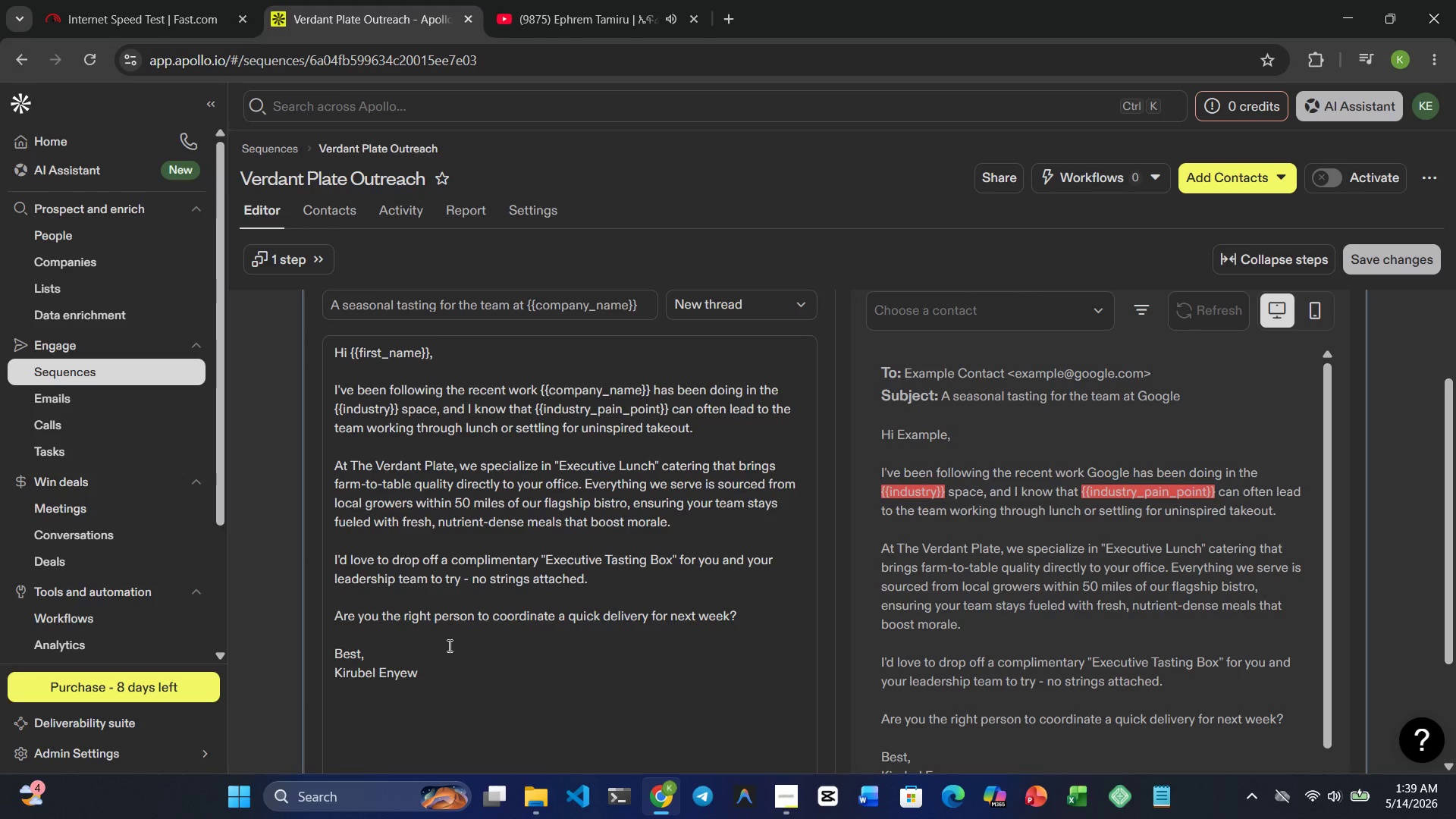 
left_click([846, 737])
 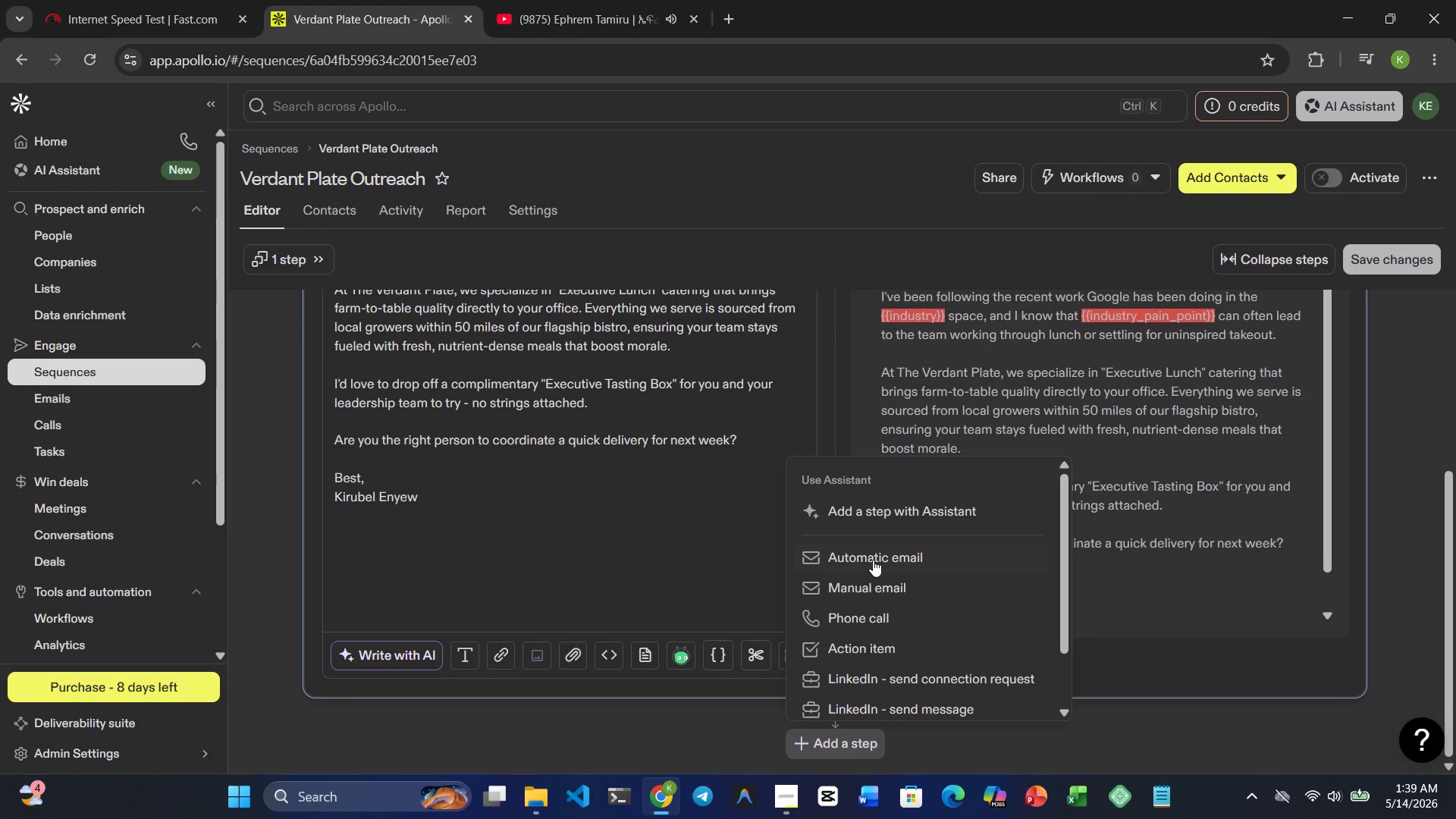 
left_click([873, 560])
 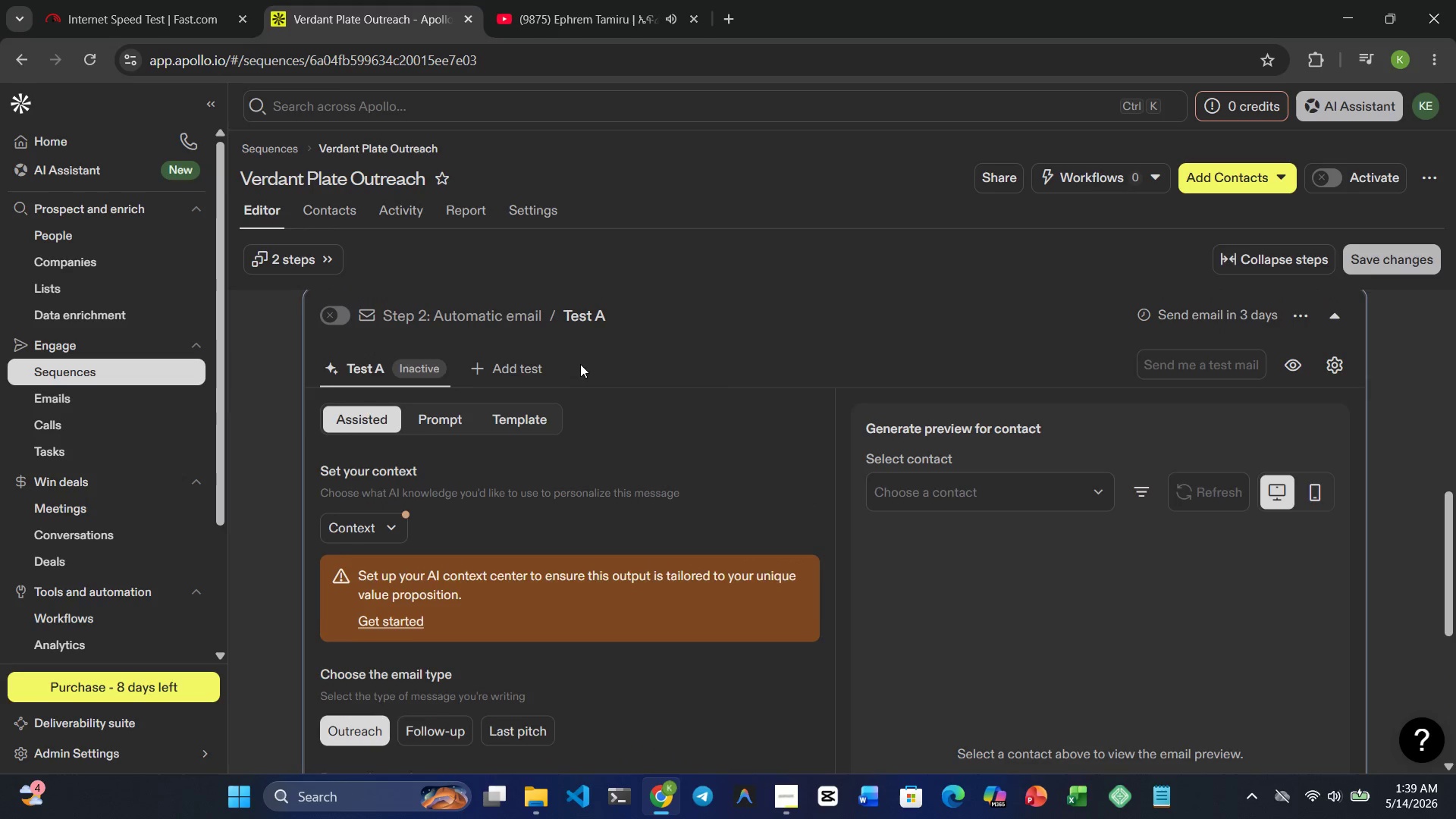 
left_click([513, 418])
 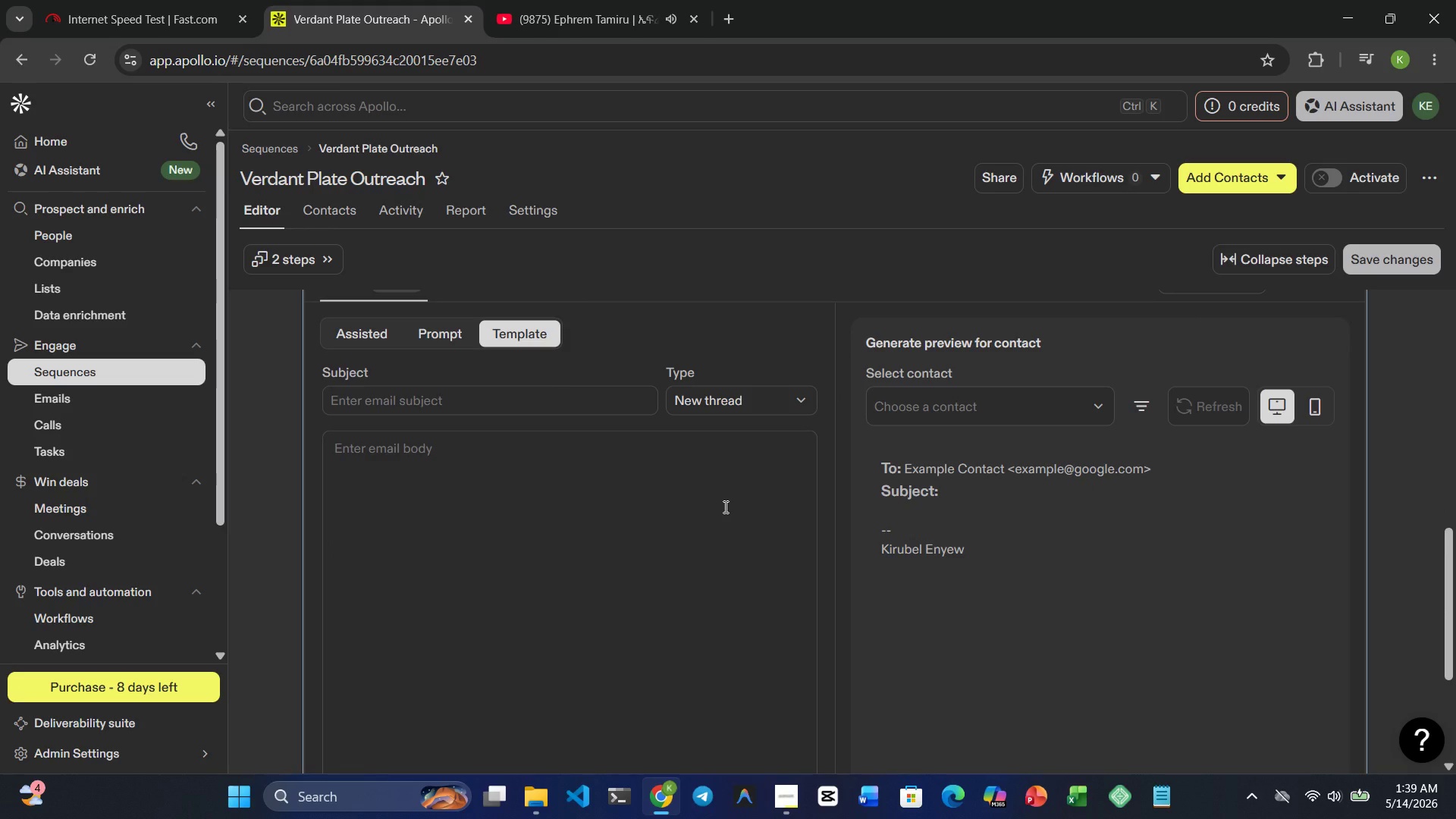 
wait(7.52)
 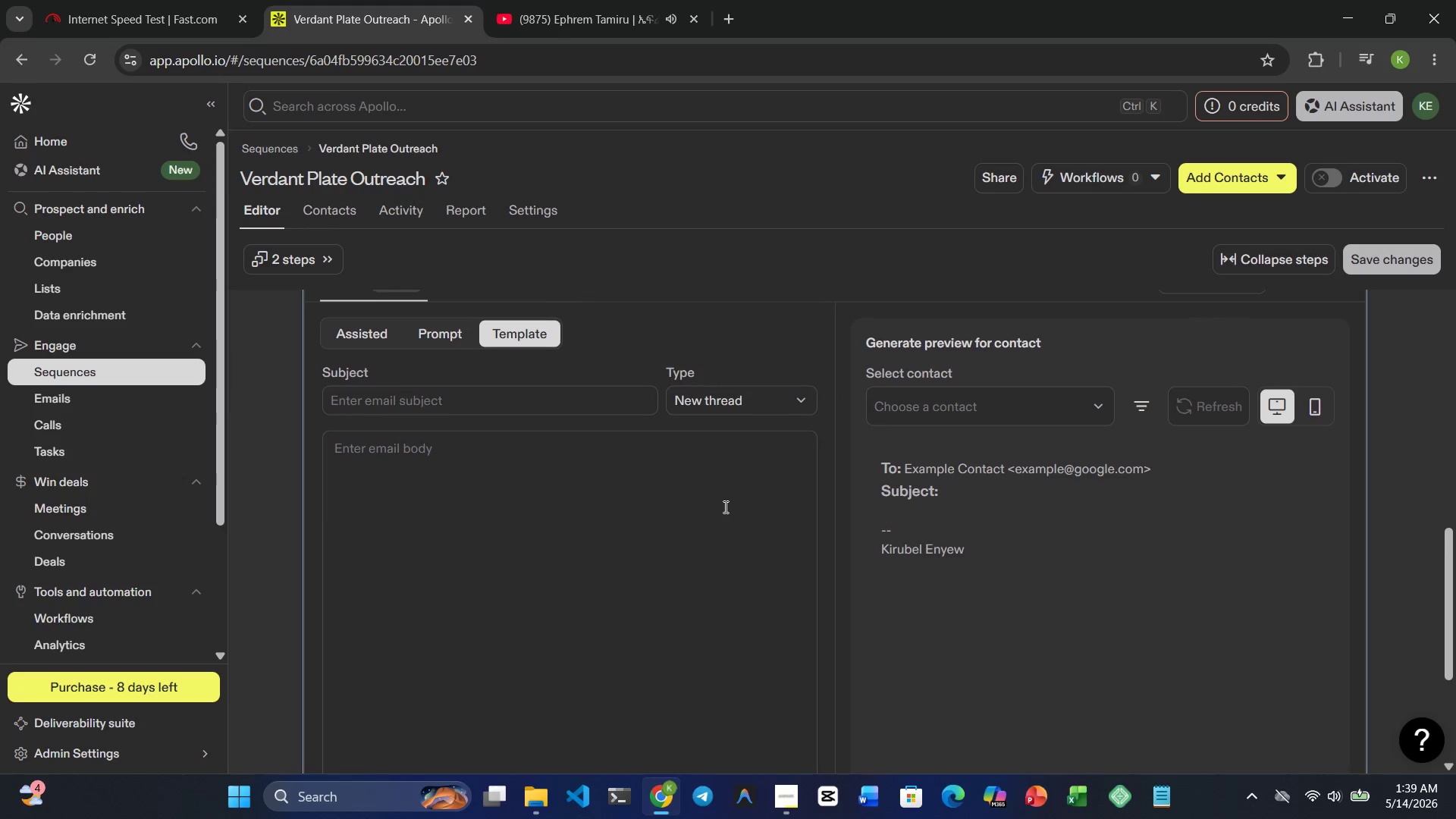 
left_click([463, 402])
 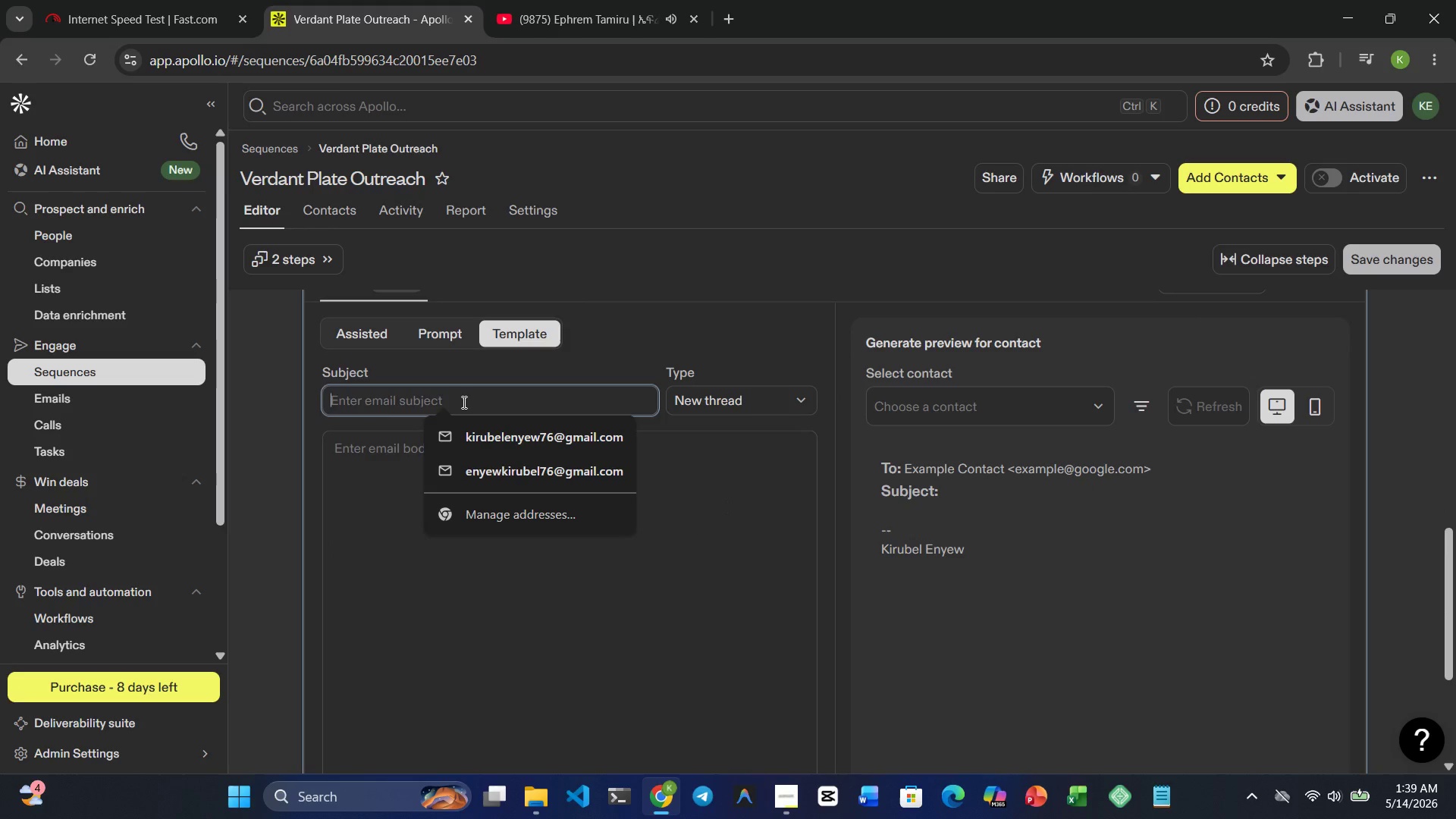 
type(thes)
key(Backspace)
type( )
key(Backspace)
key(Backspace)
key(Backspace)
key(Backspace)
type(The seasonal menu )
 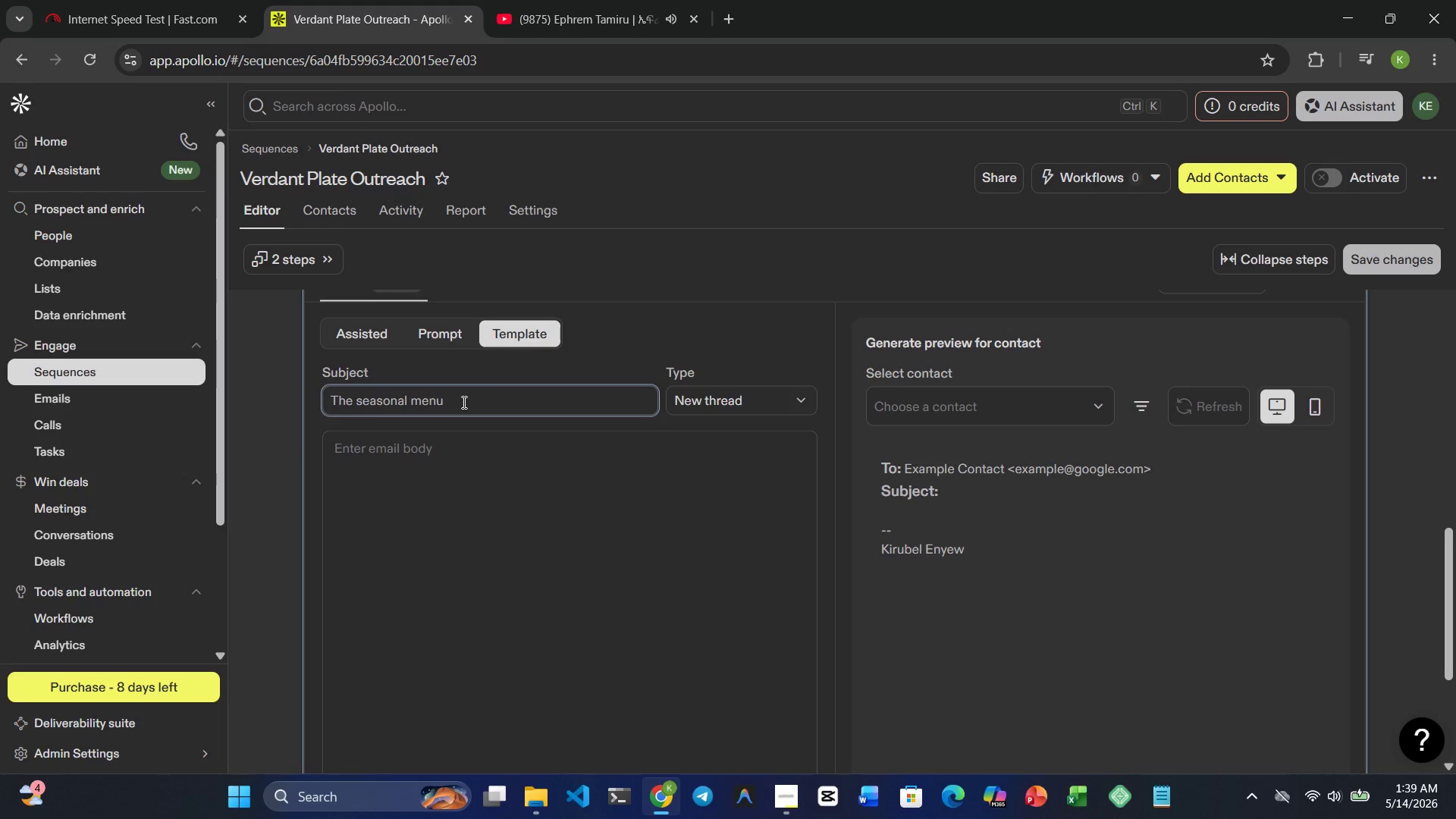 
hold_key(key=Backspace, duration=0.66)
 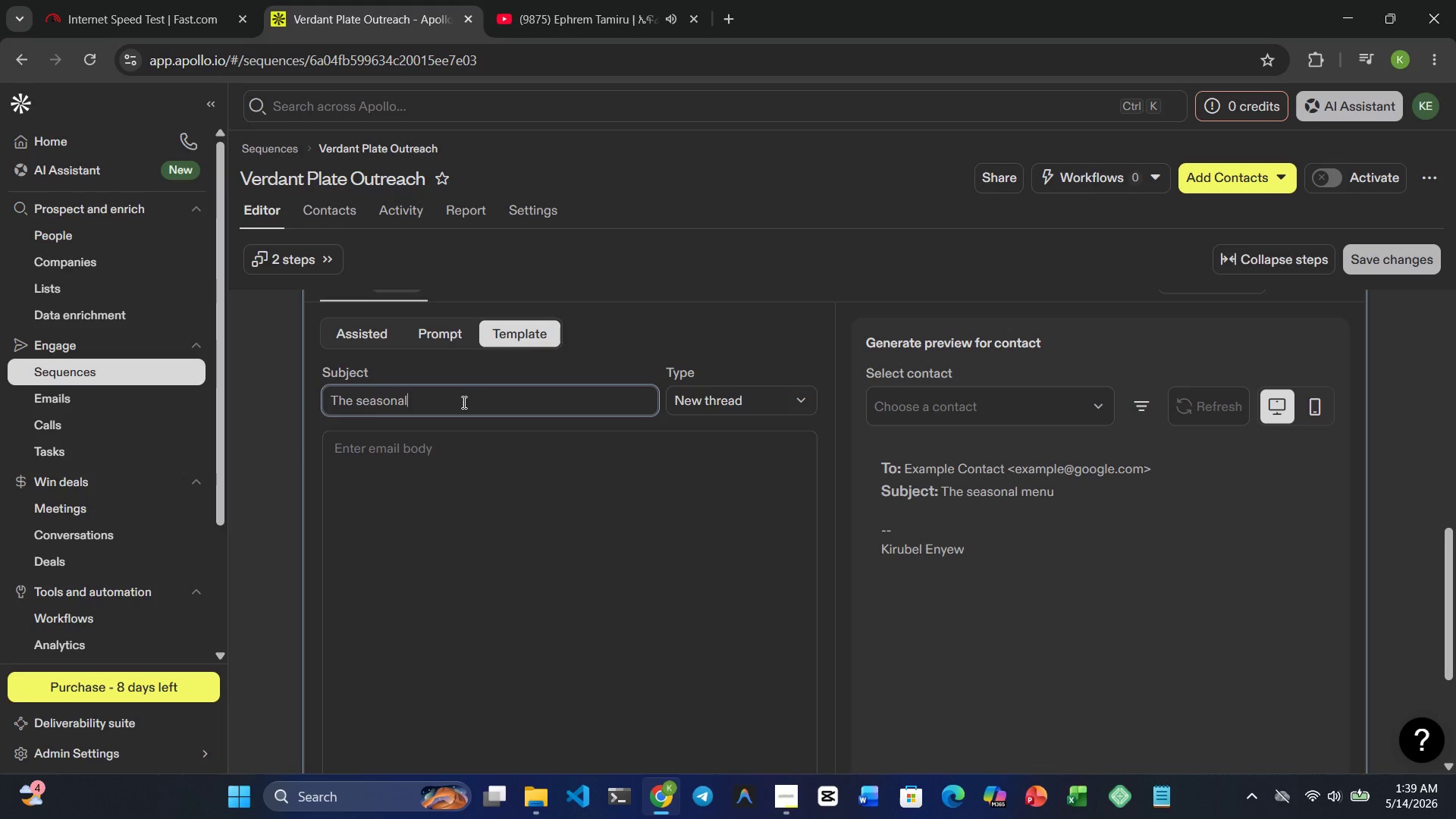 
type( Menu & )
 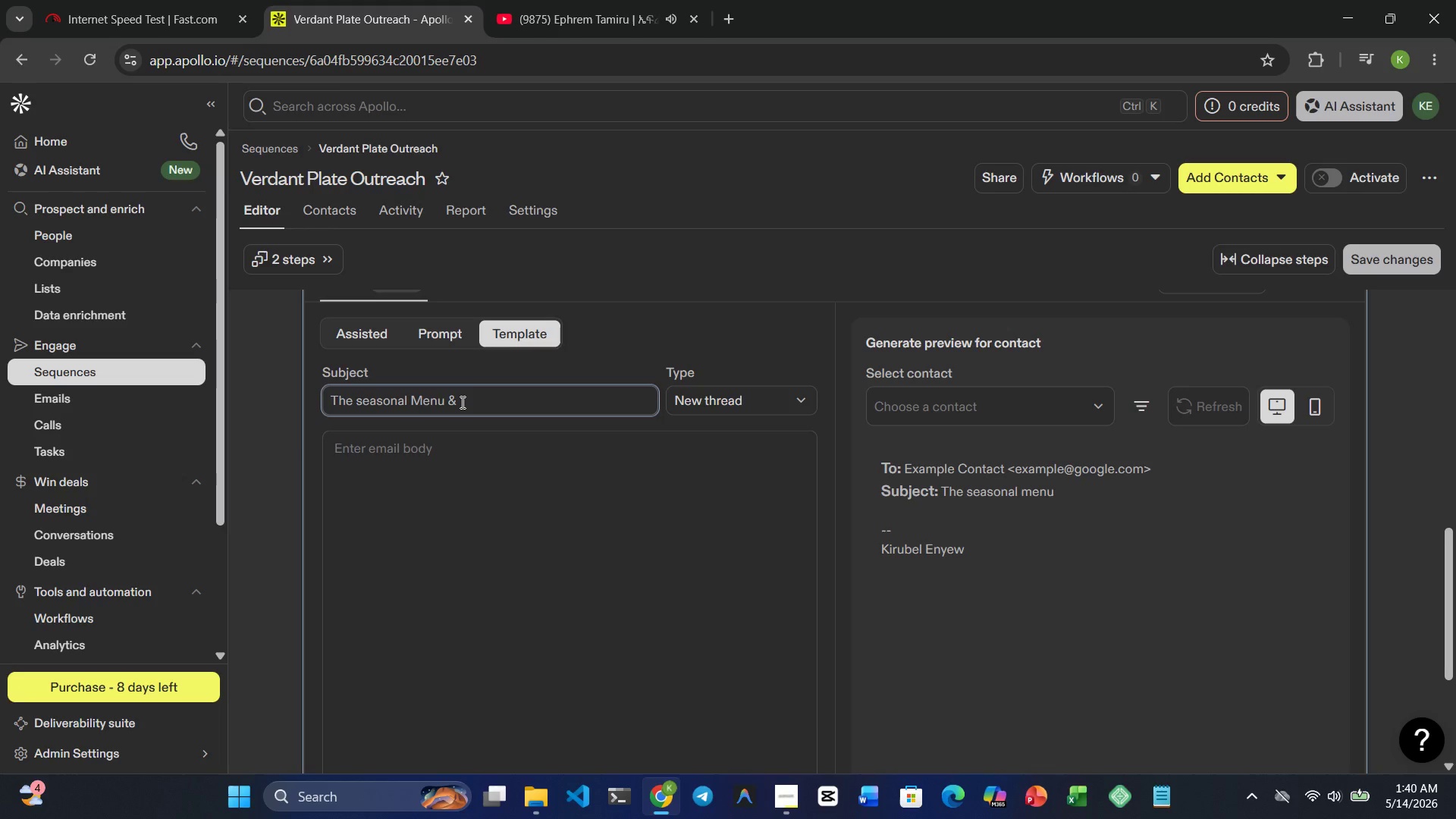 
type(Social Proof)
 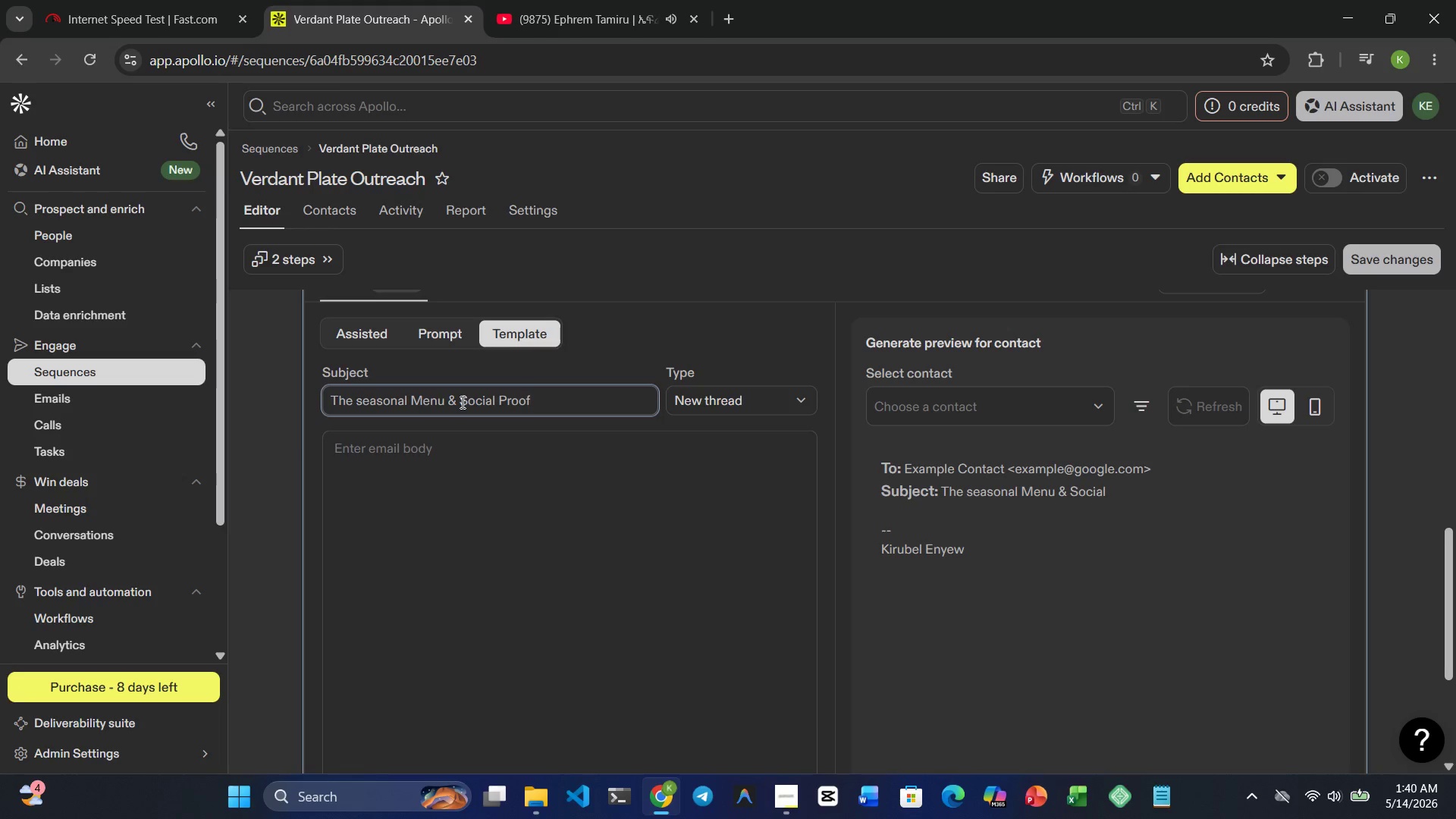 
left_click([362, 398])
 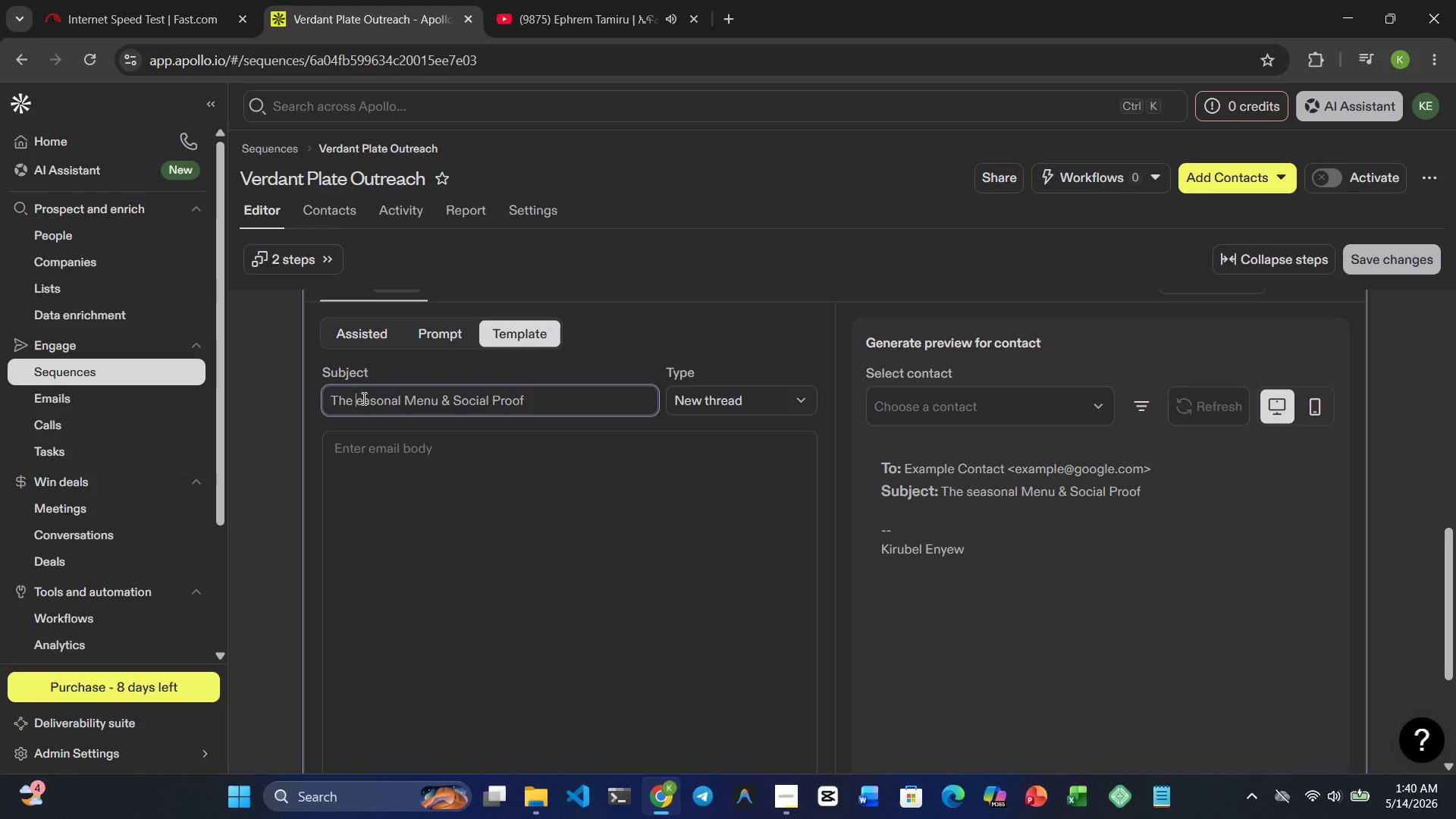 
key(Backspace)
 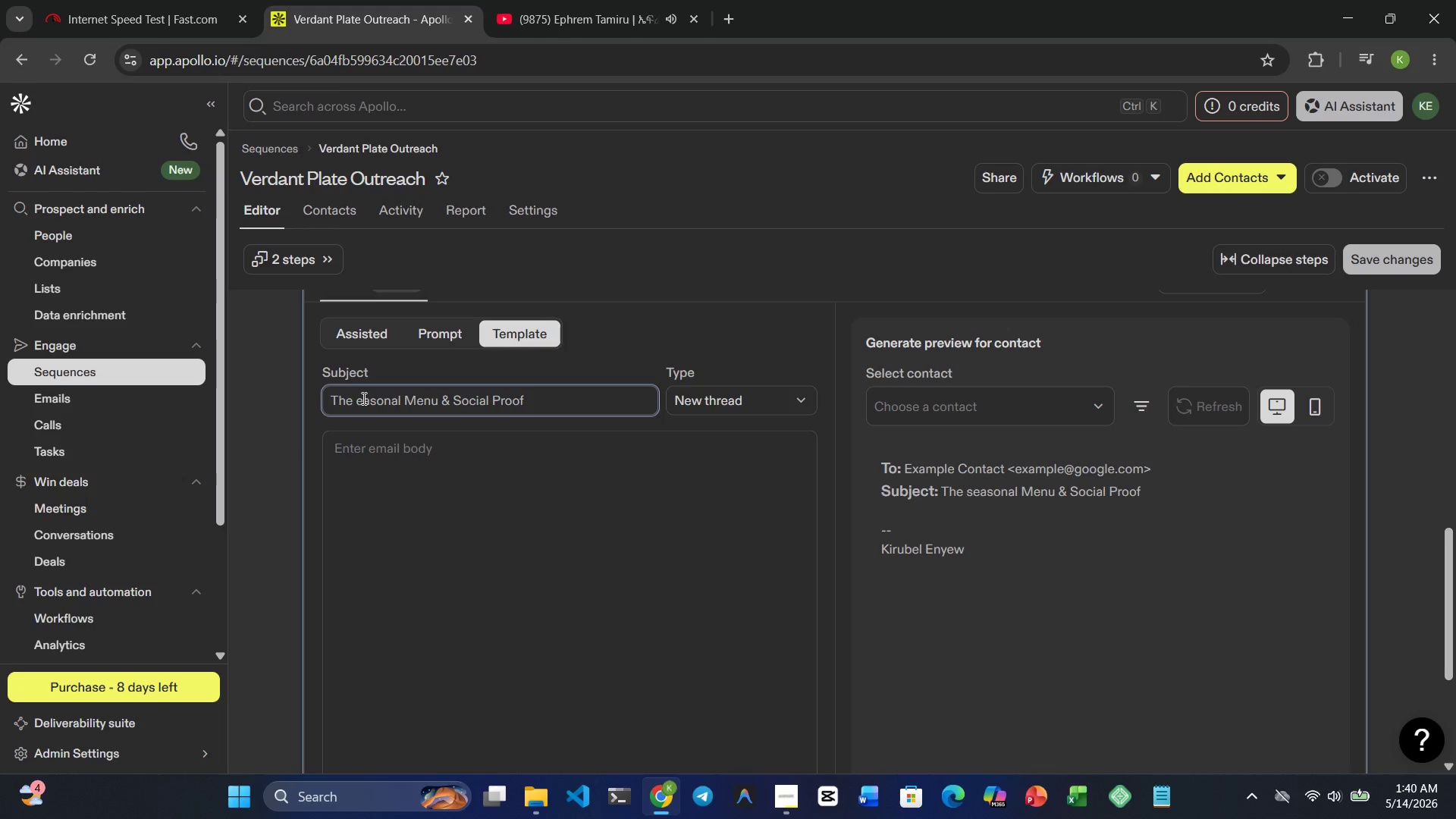 
key(Shift+S)
 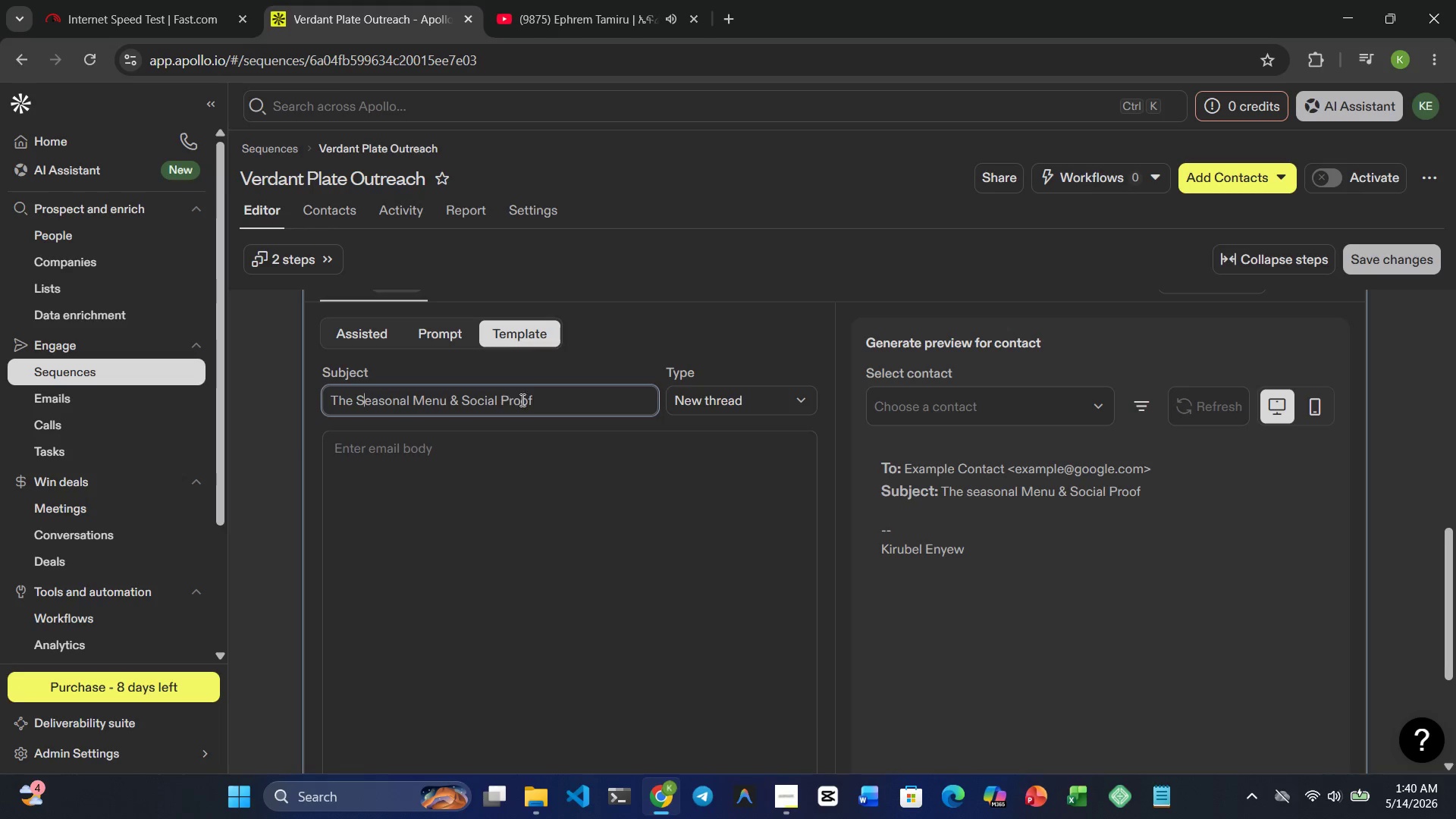 
left_click([550, 405])
 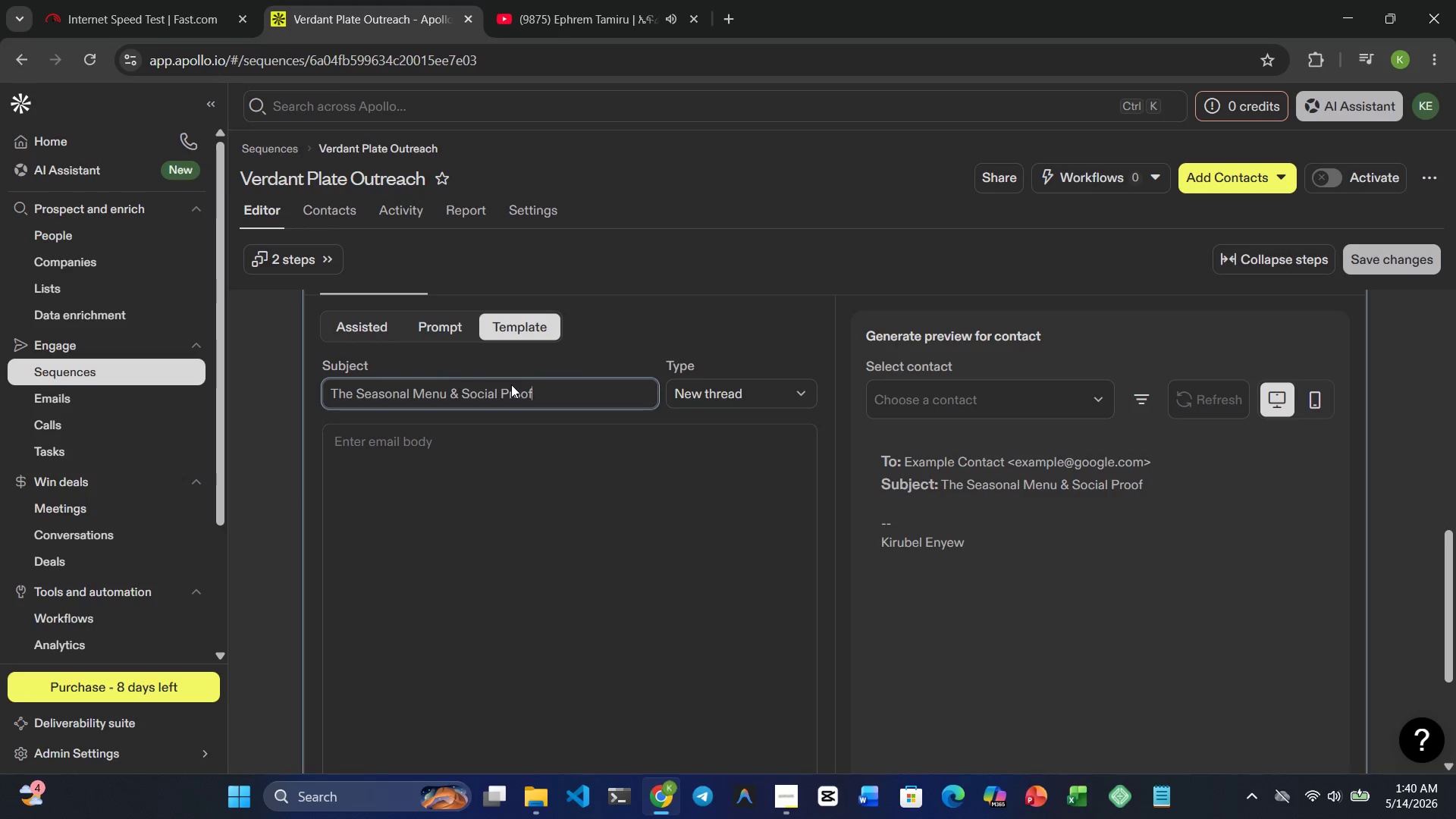 
wait(30.42)
 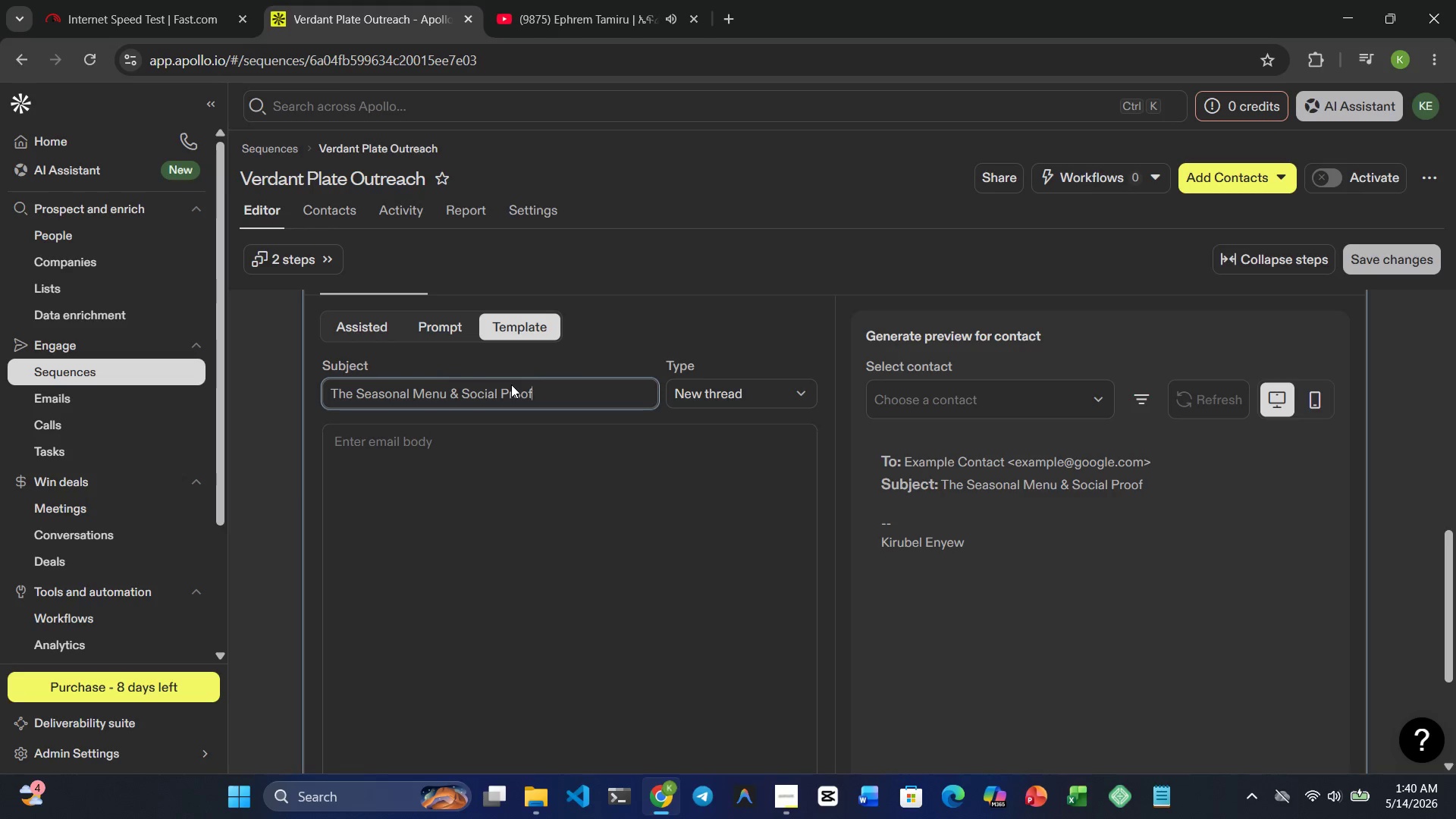 
left_click_drag(start_coordinate=[538, 394], to_coordinate=[287, 388])
 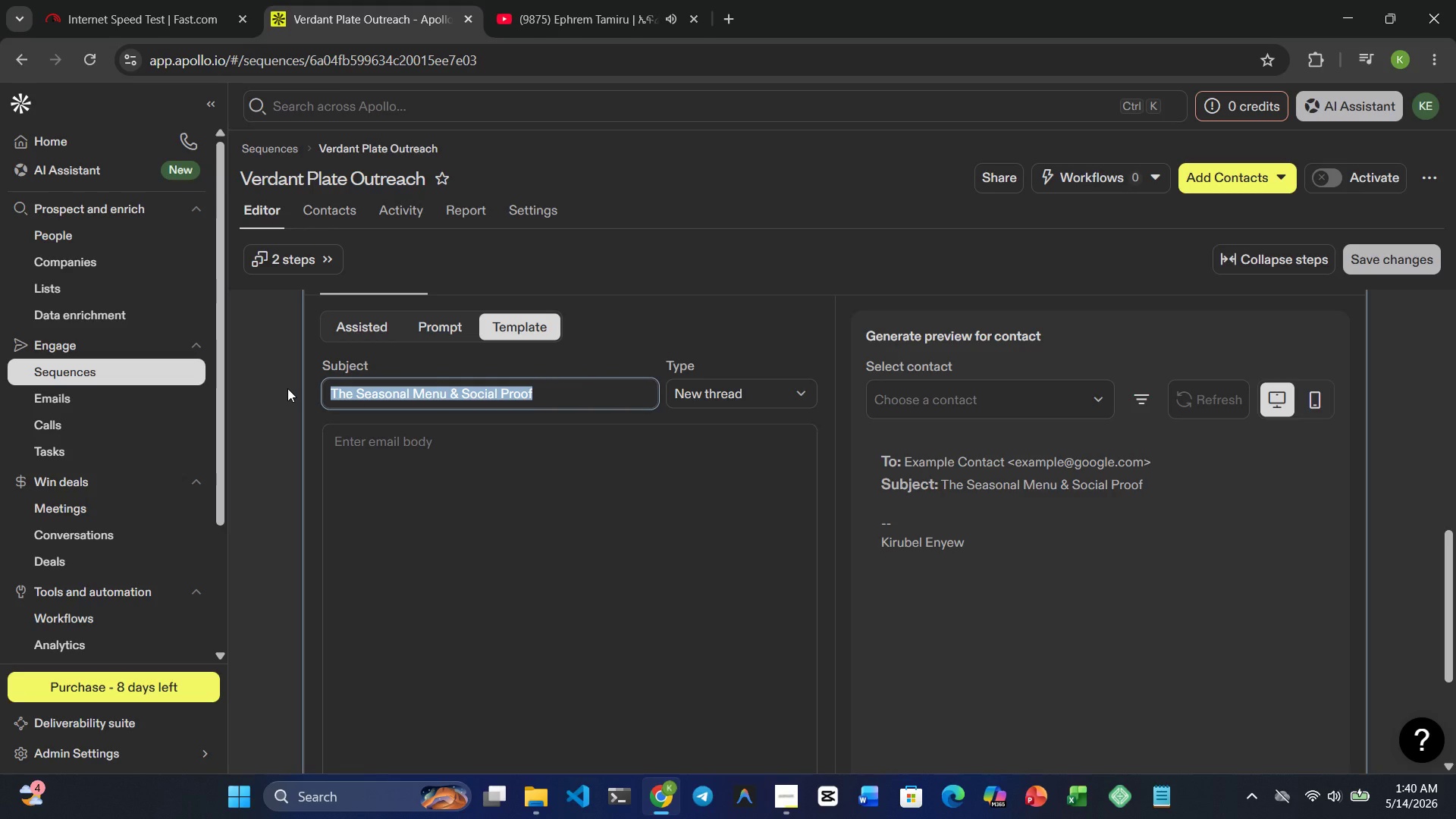 
type(Re: Tasting for the )
 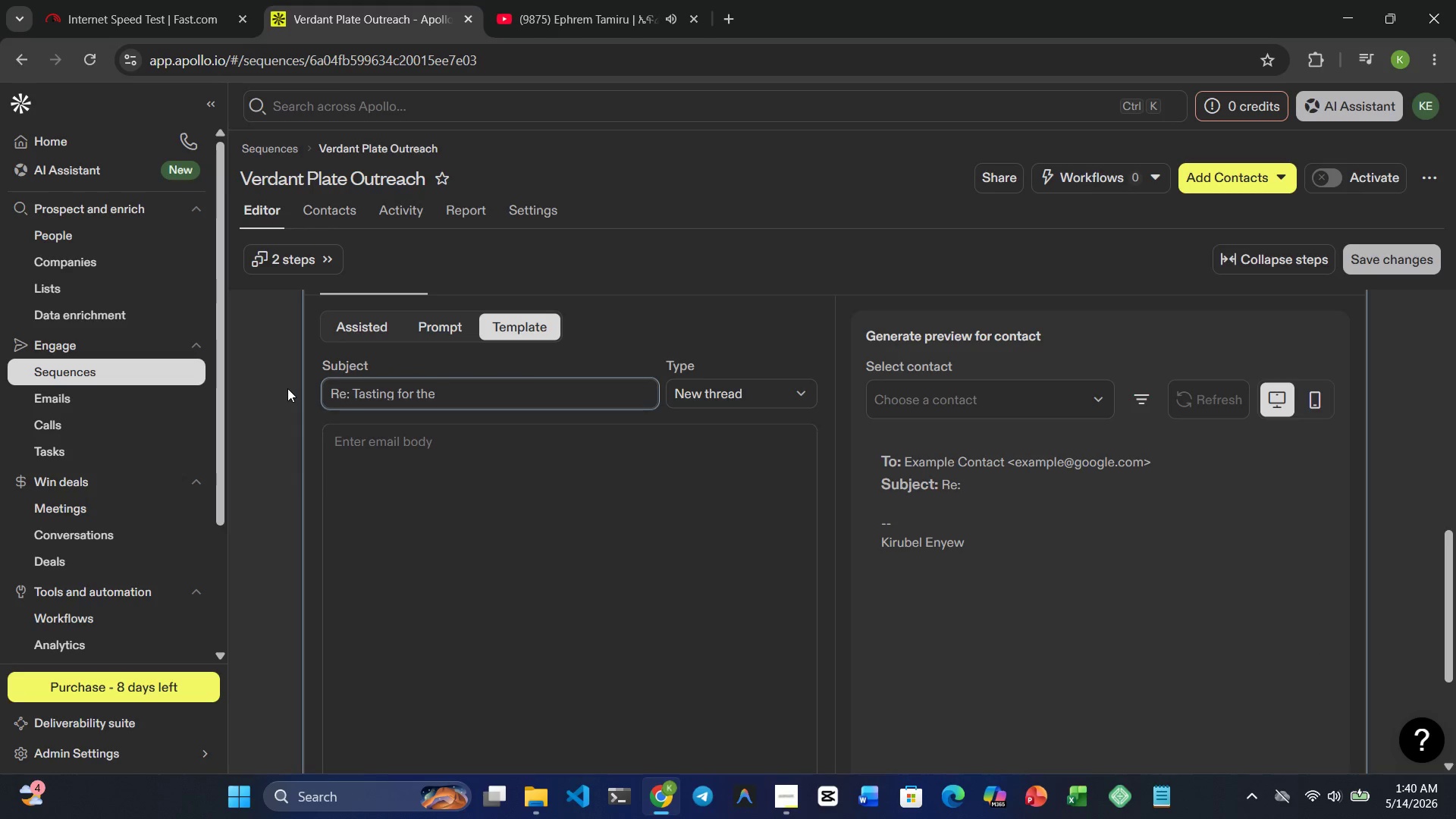 
type(team)
 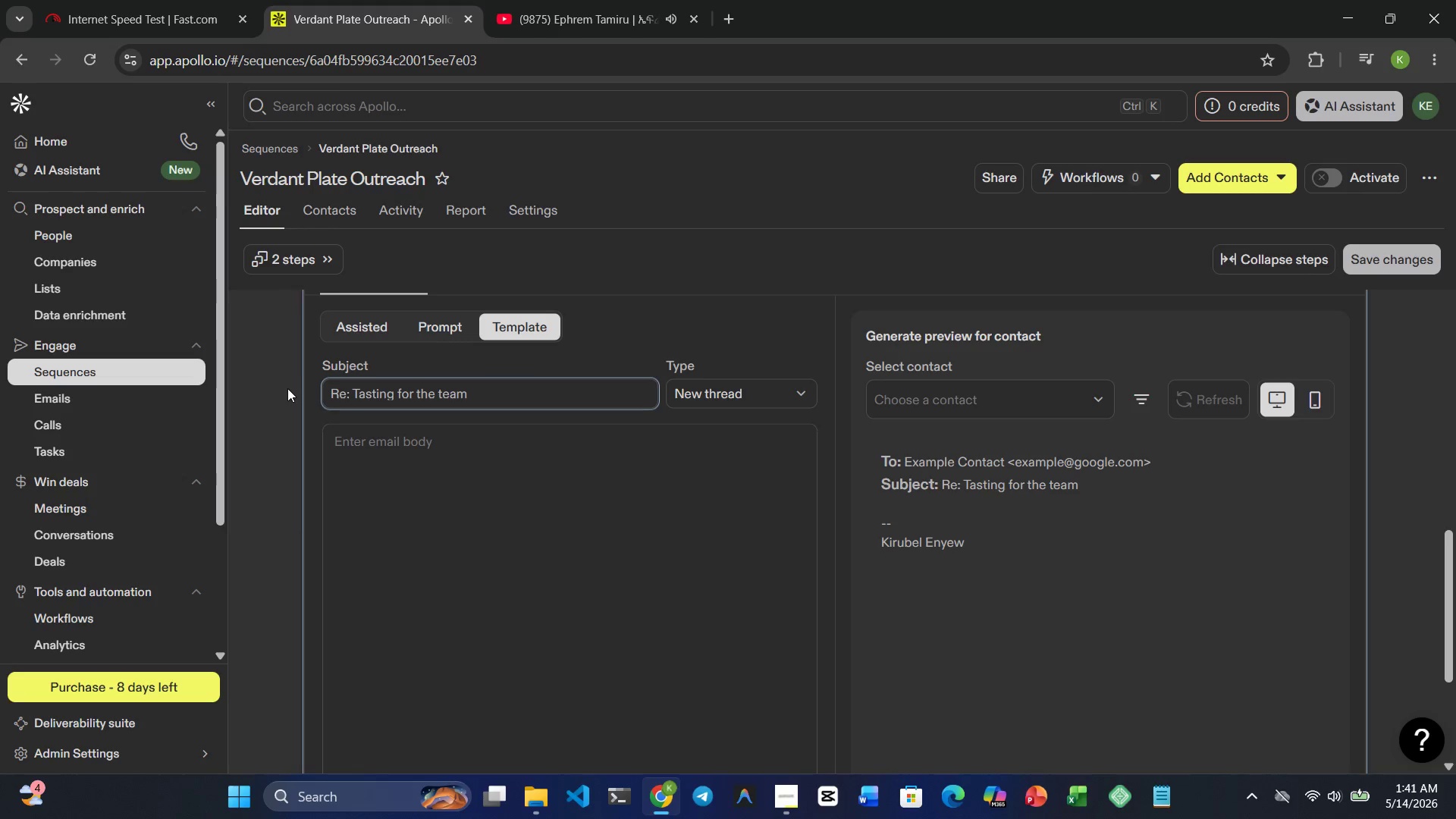 
left_click([400, 477])
 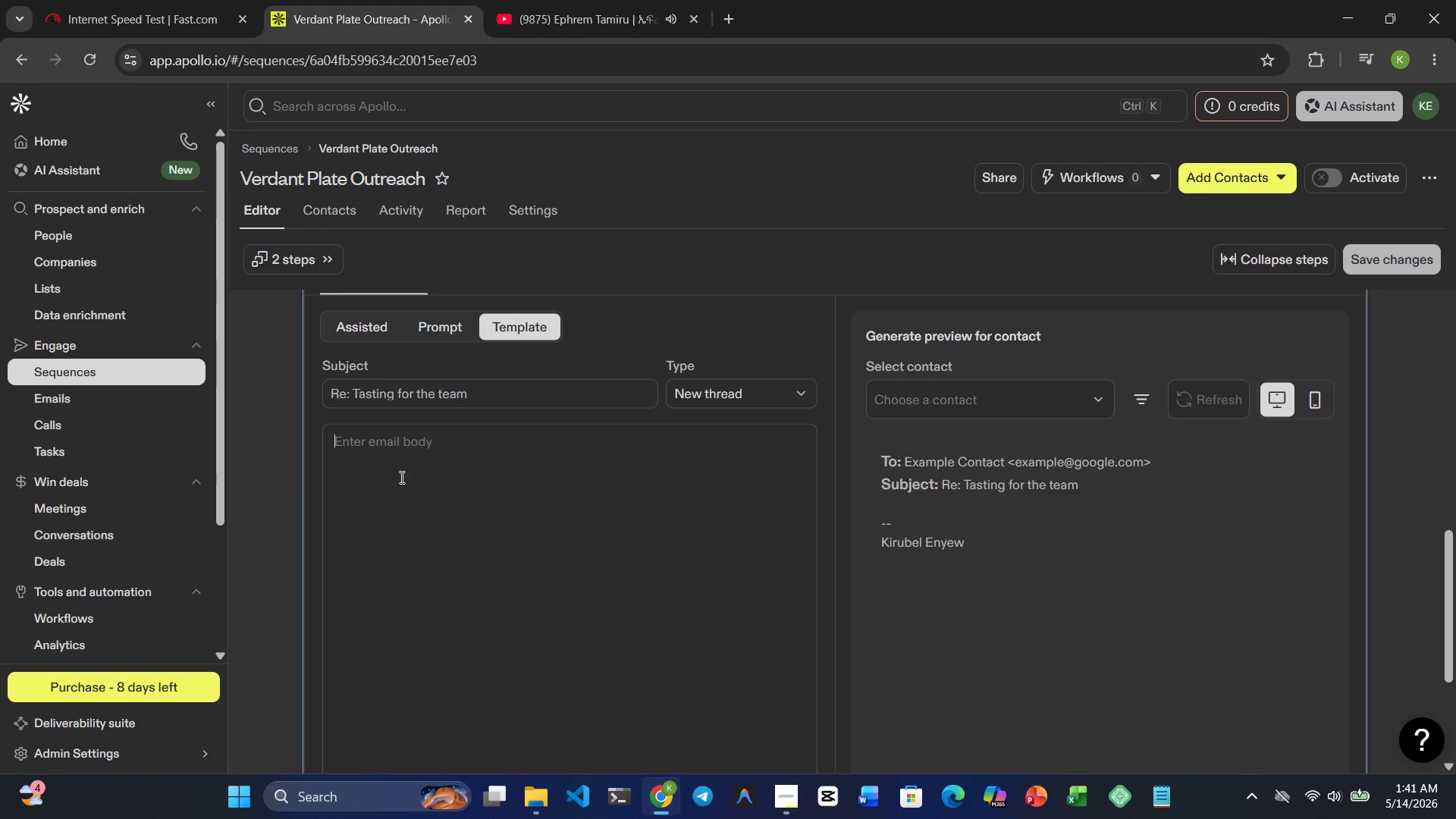 
type(Hi {{)
 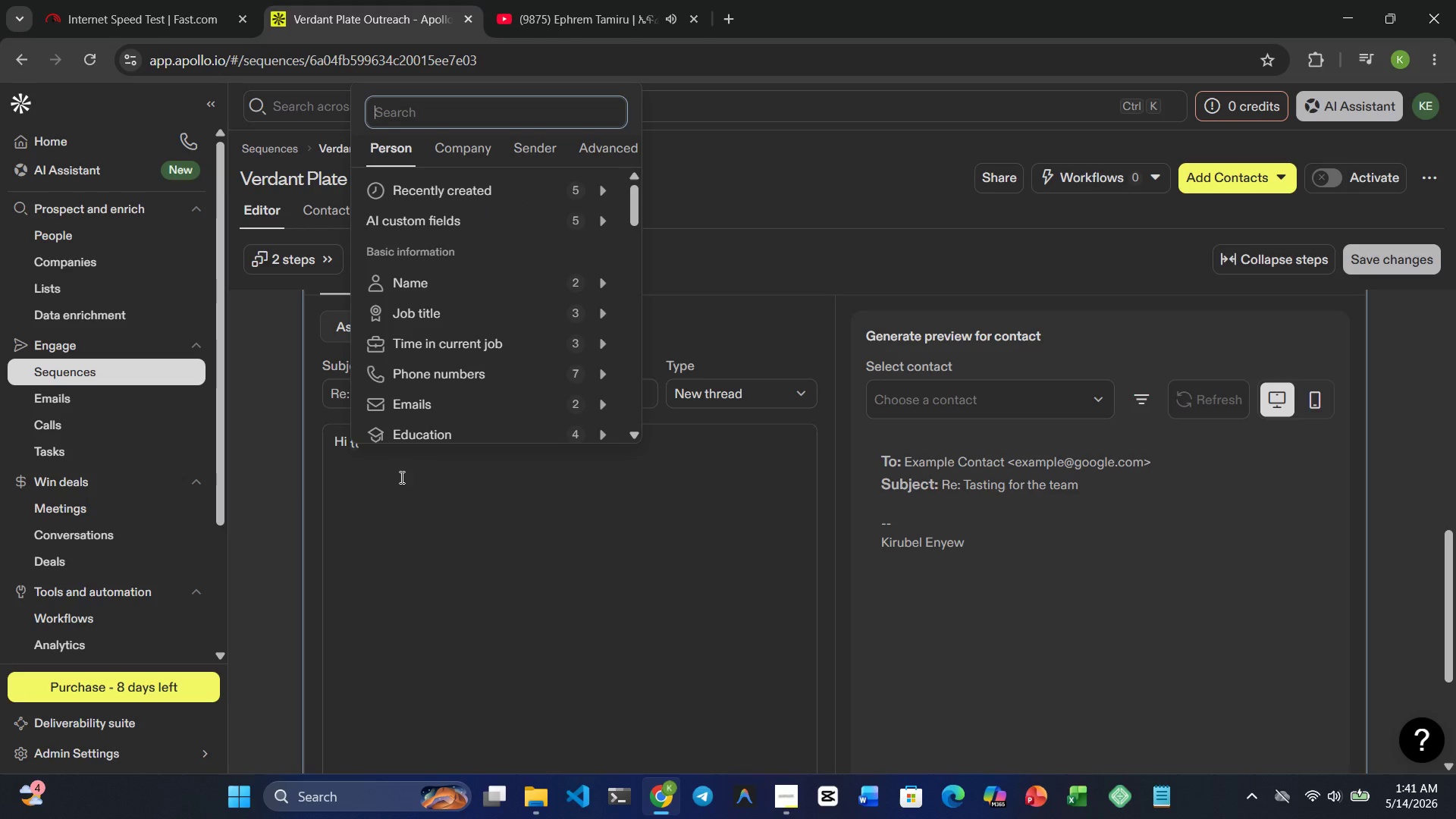 
wait(5.74)
 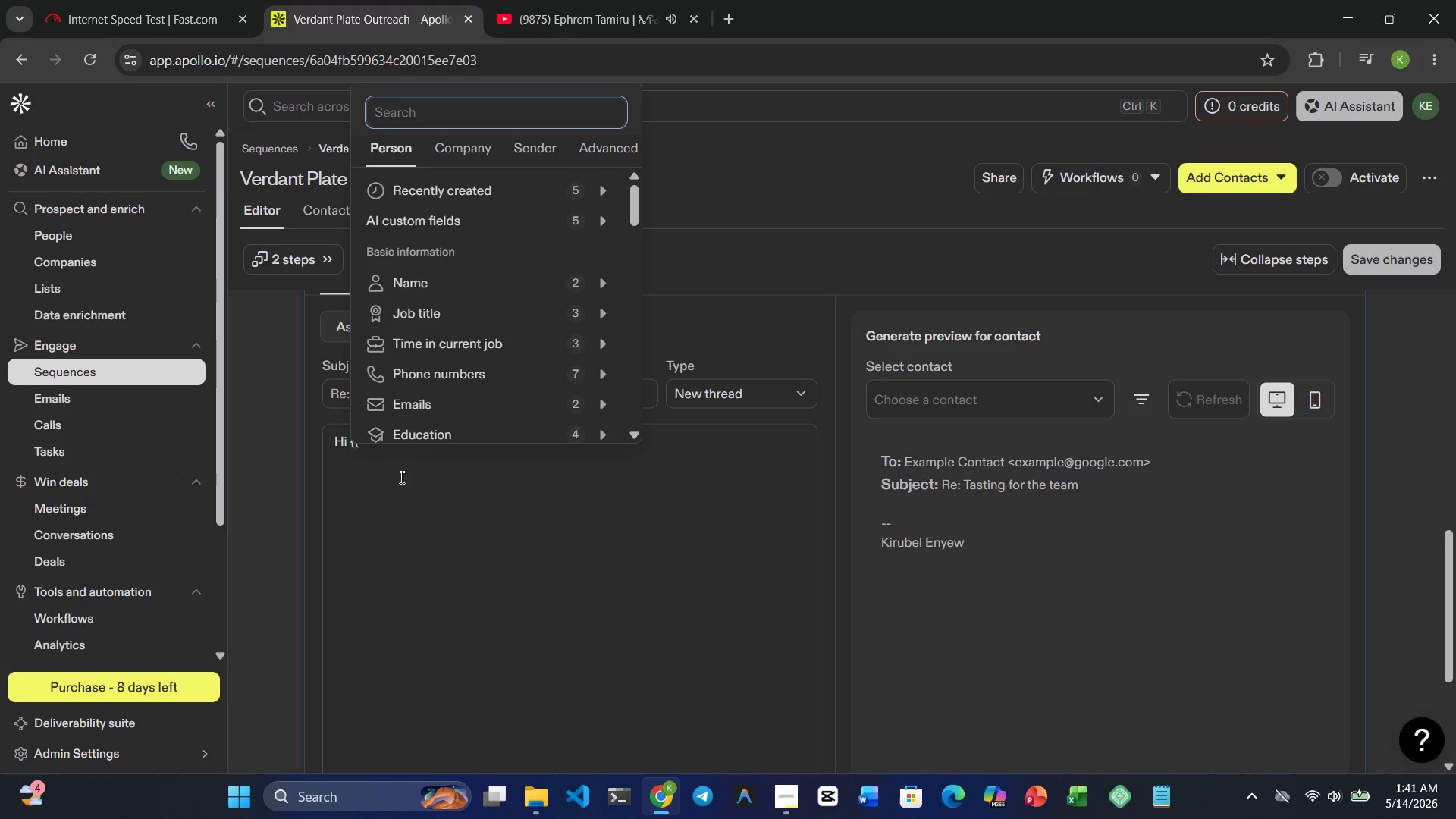 
left_click([472, 529])
 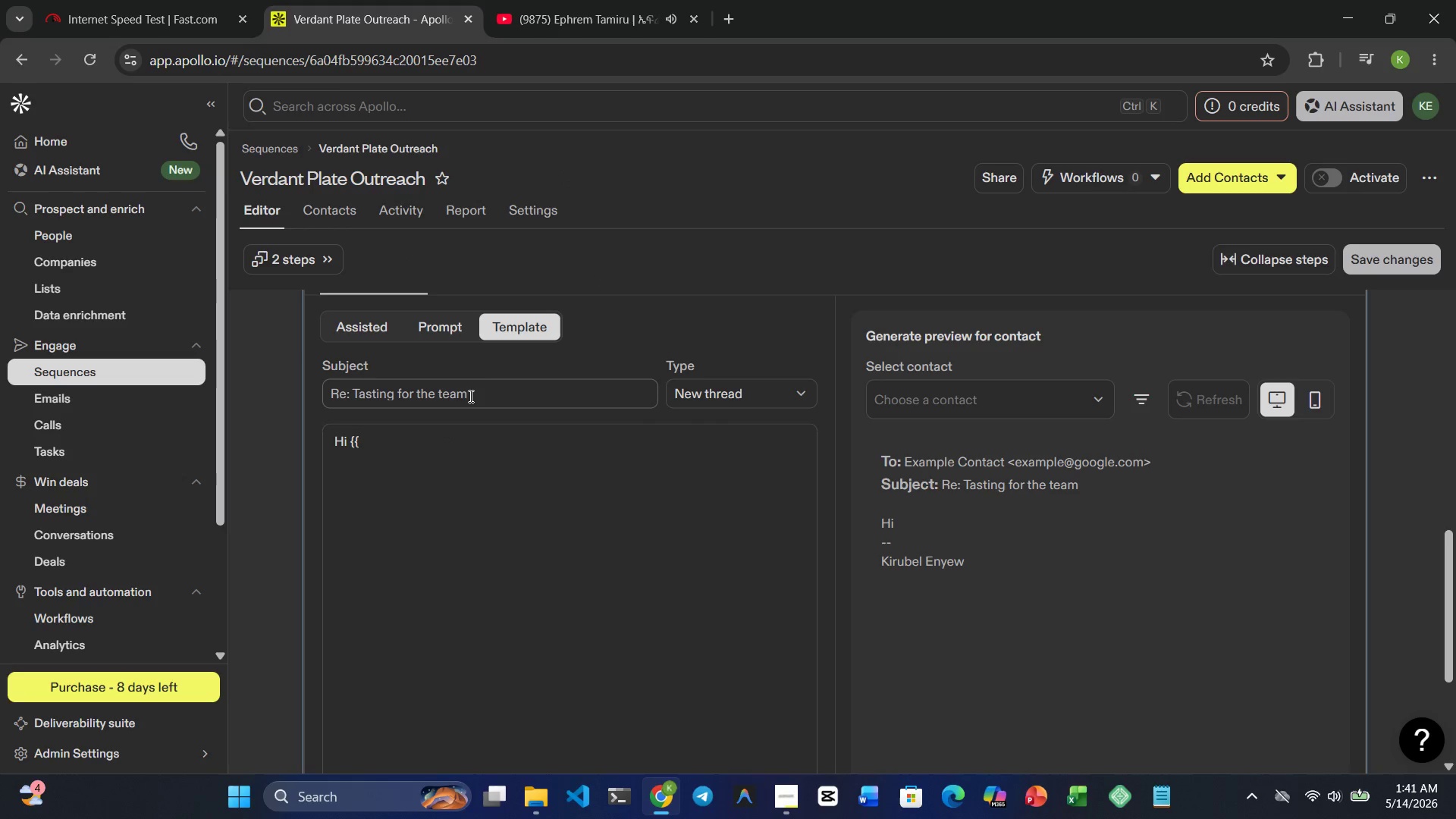 
left_click_drag(start_coordinate=[480, 381], to_coordinate=[480, 394])
 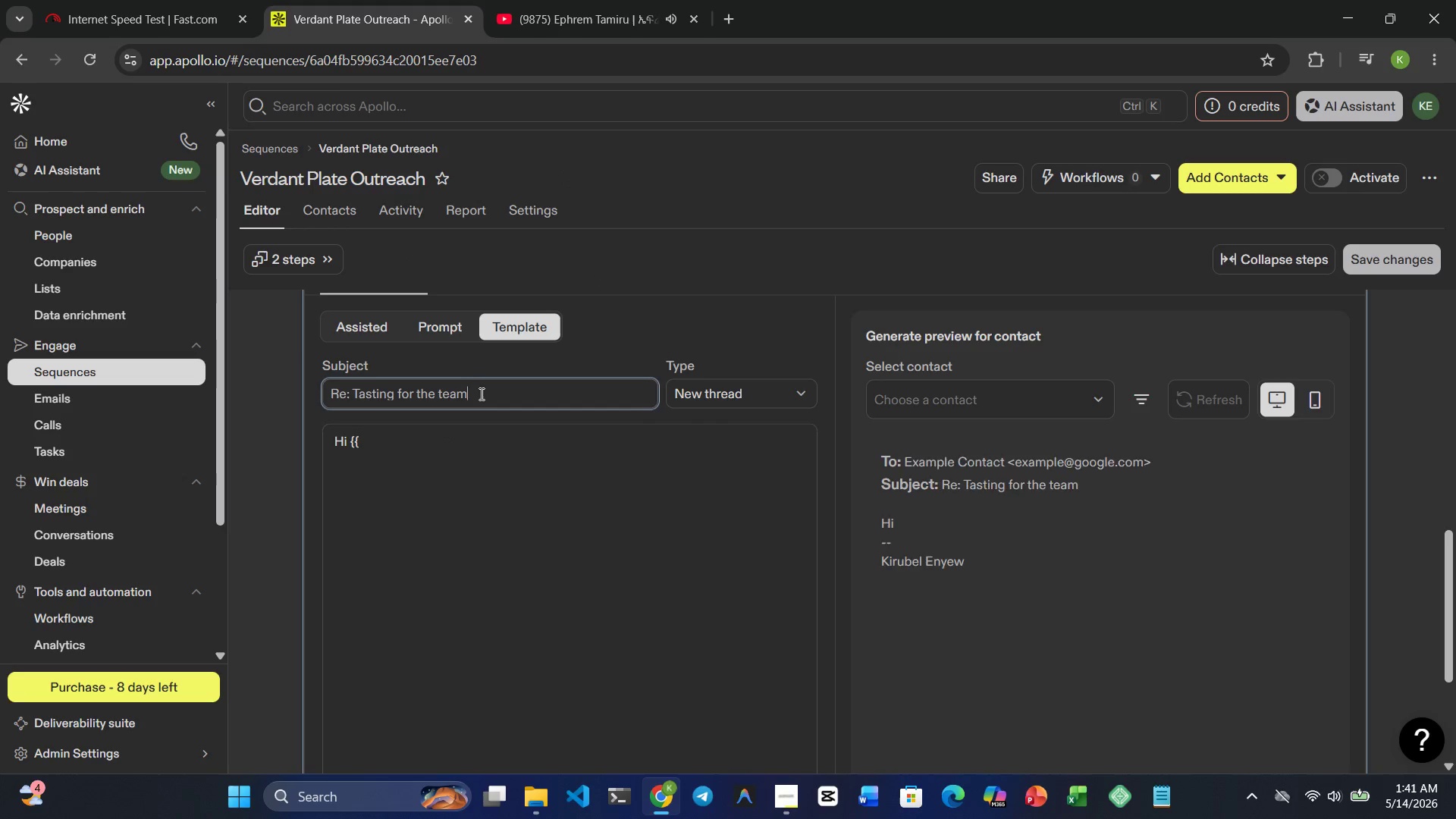 
left_click([480, 394])
 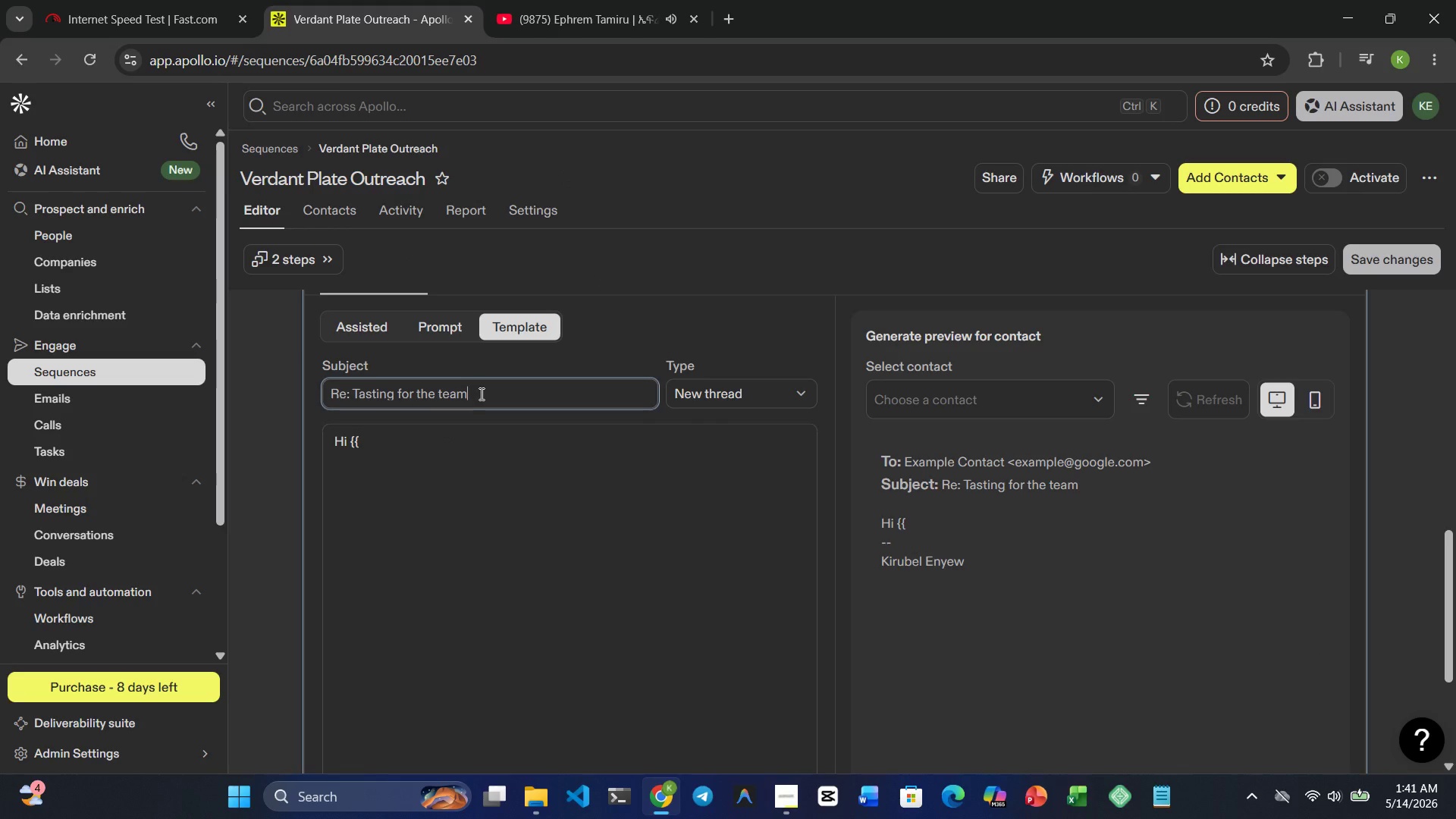 
type( / Our Spring Menu)
 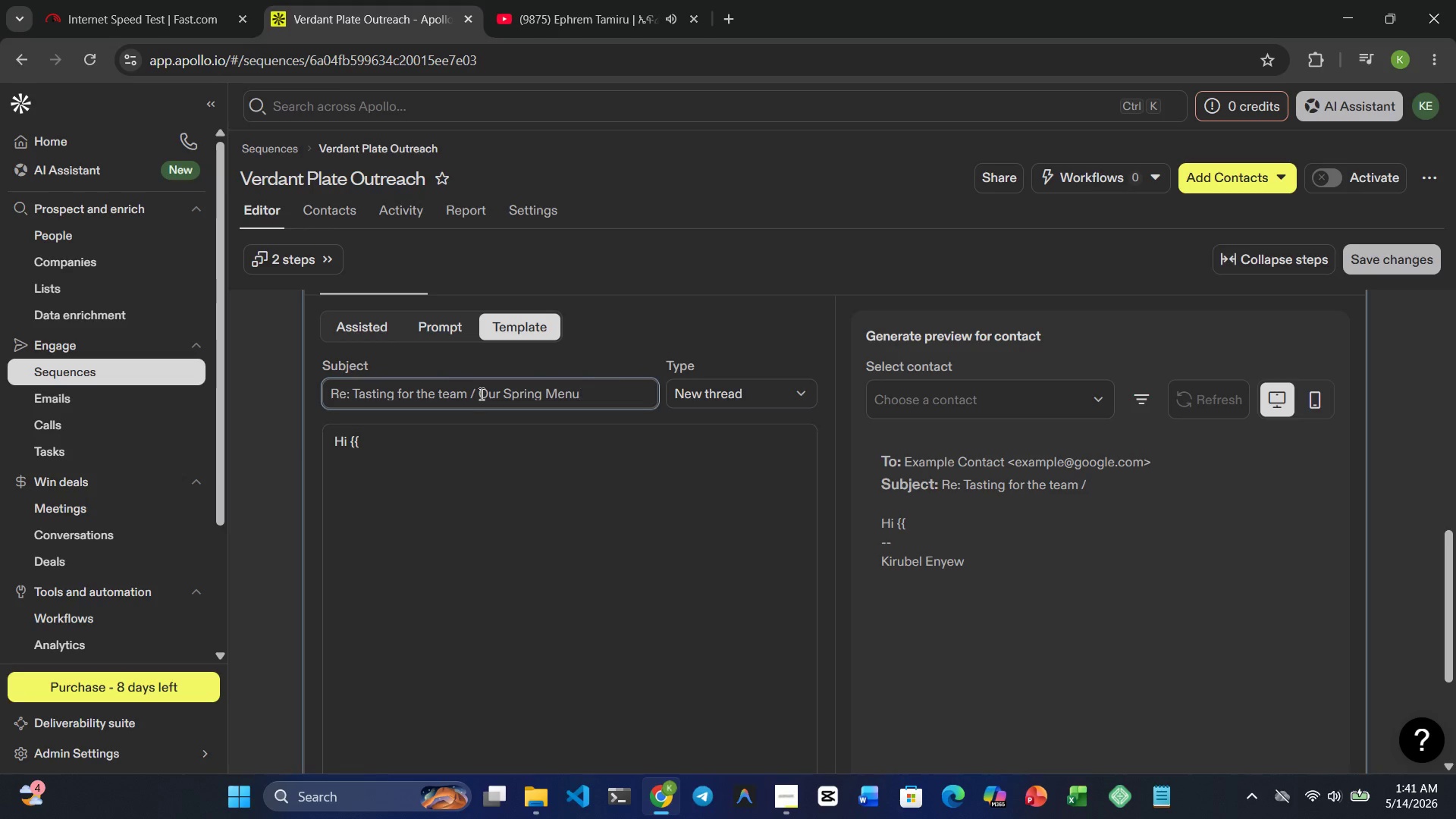 
left_click([372, 438])
 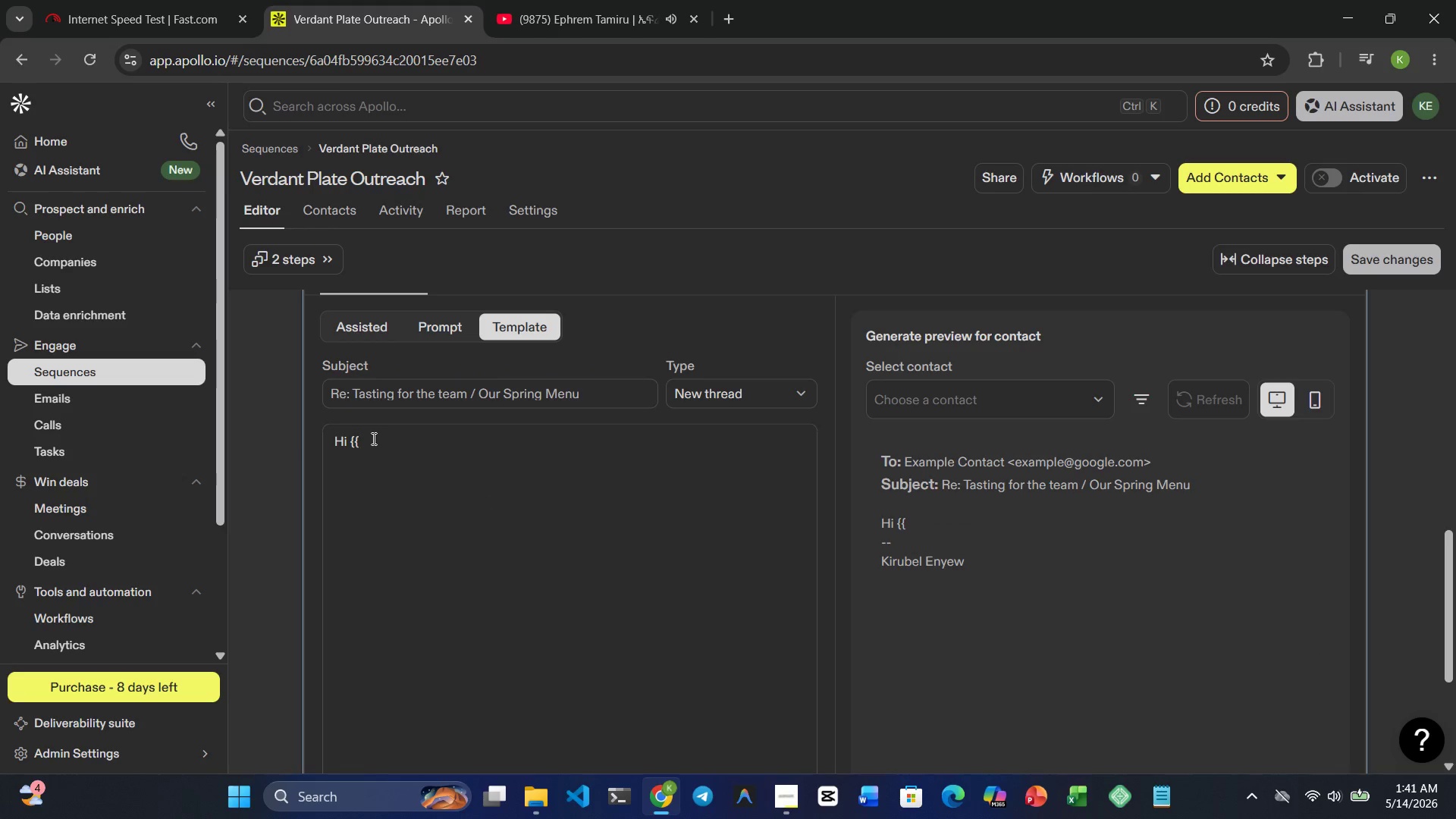 
type(first_name}},)
 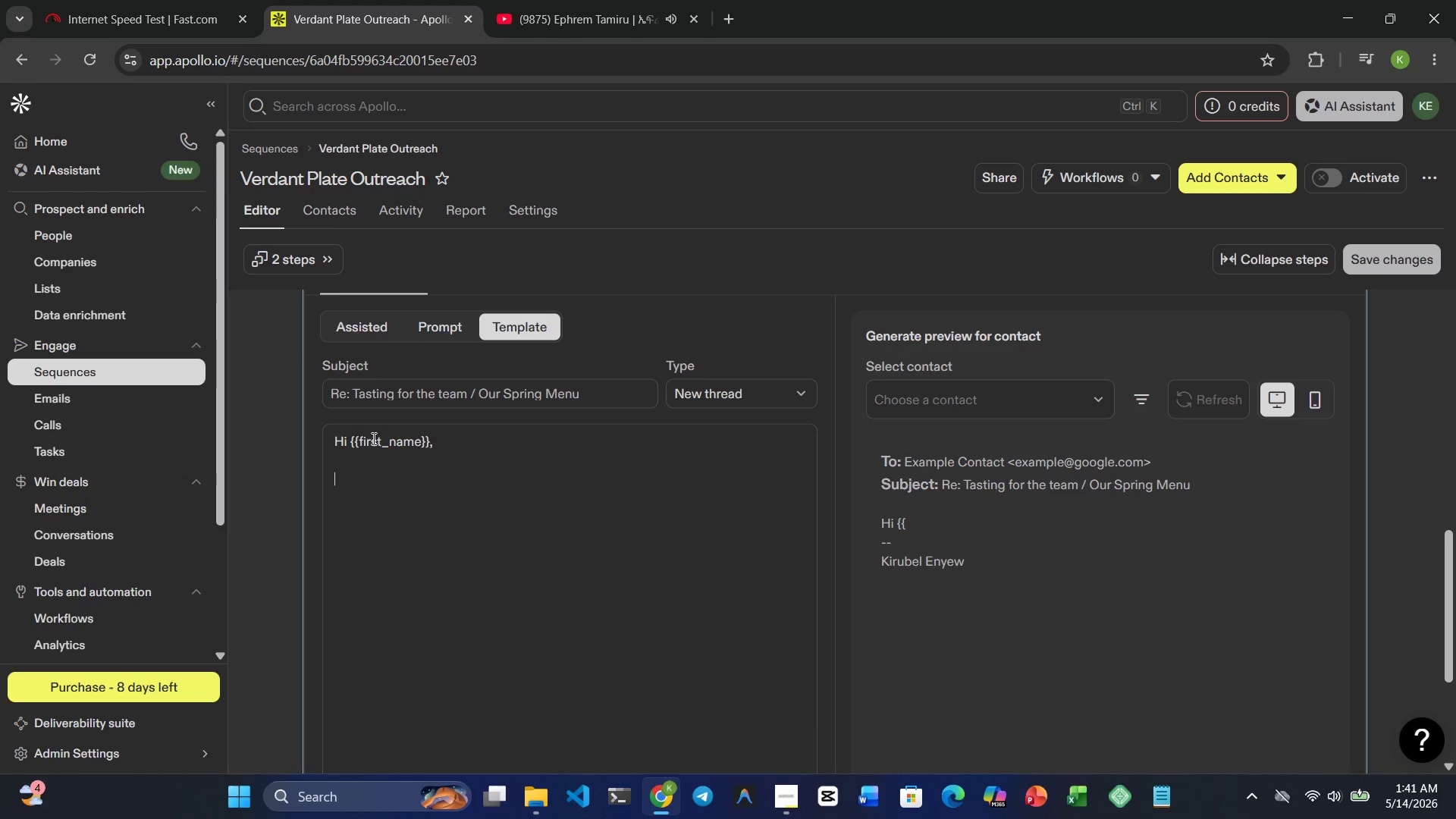 
 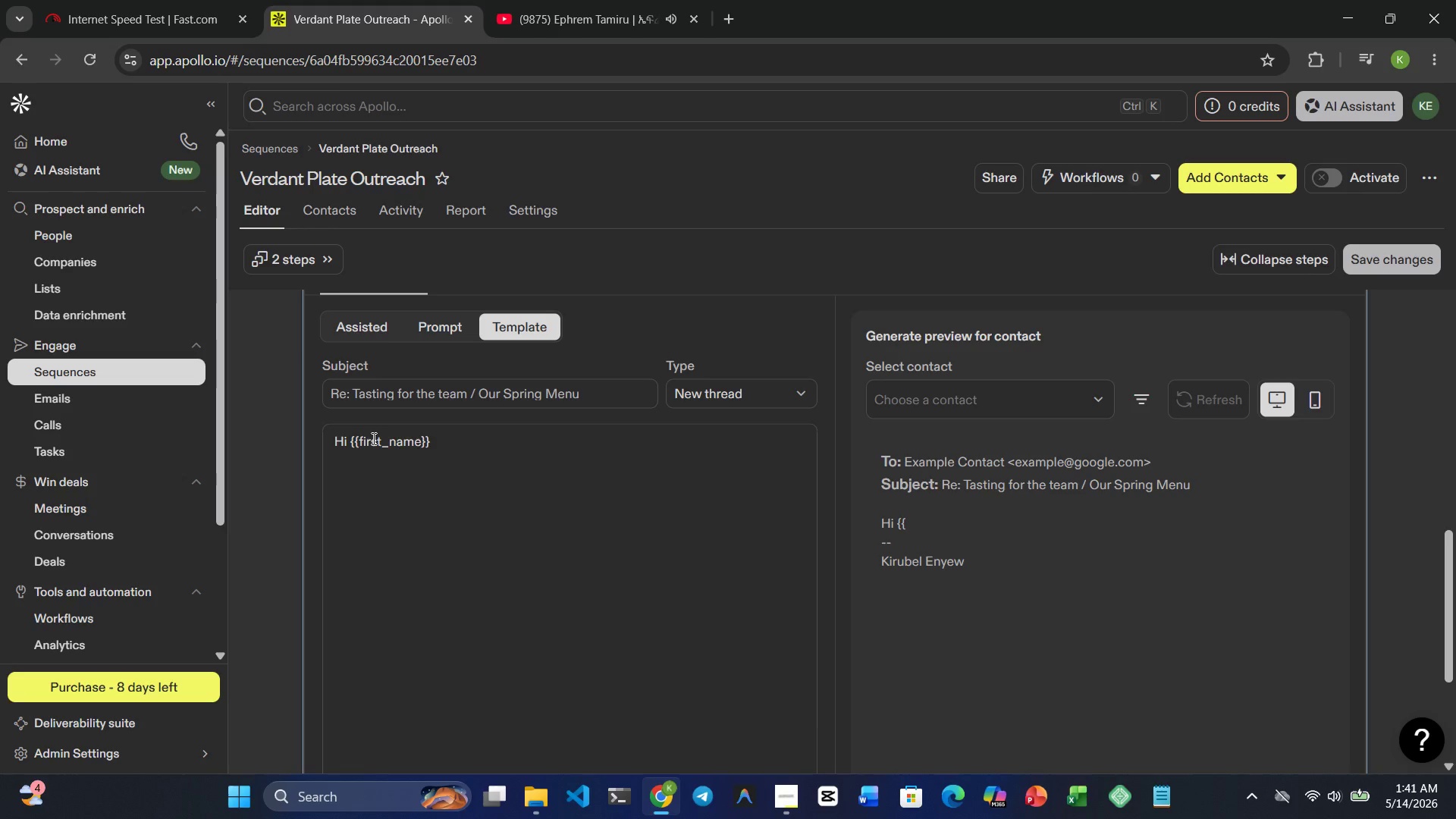 
key(Enter)
 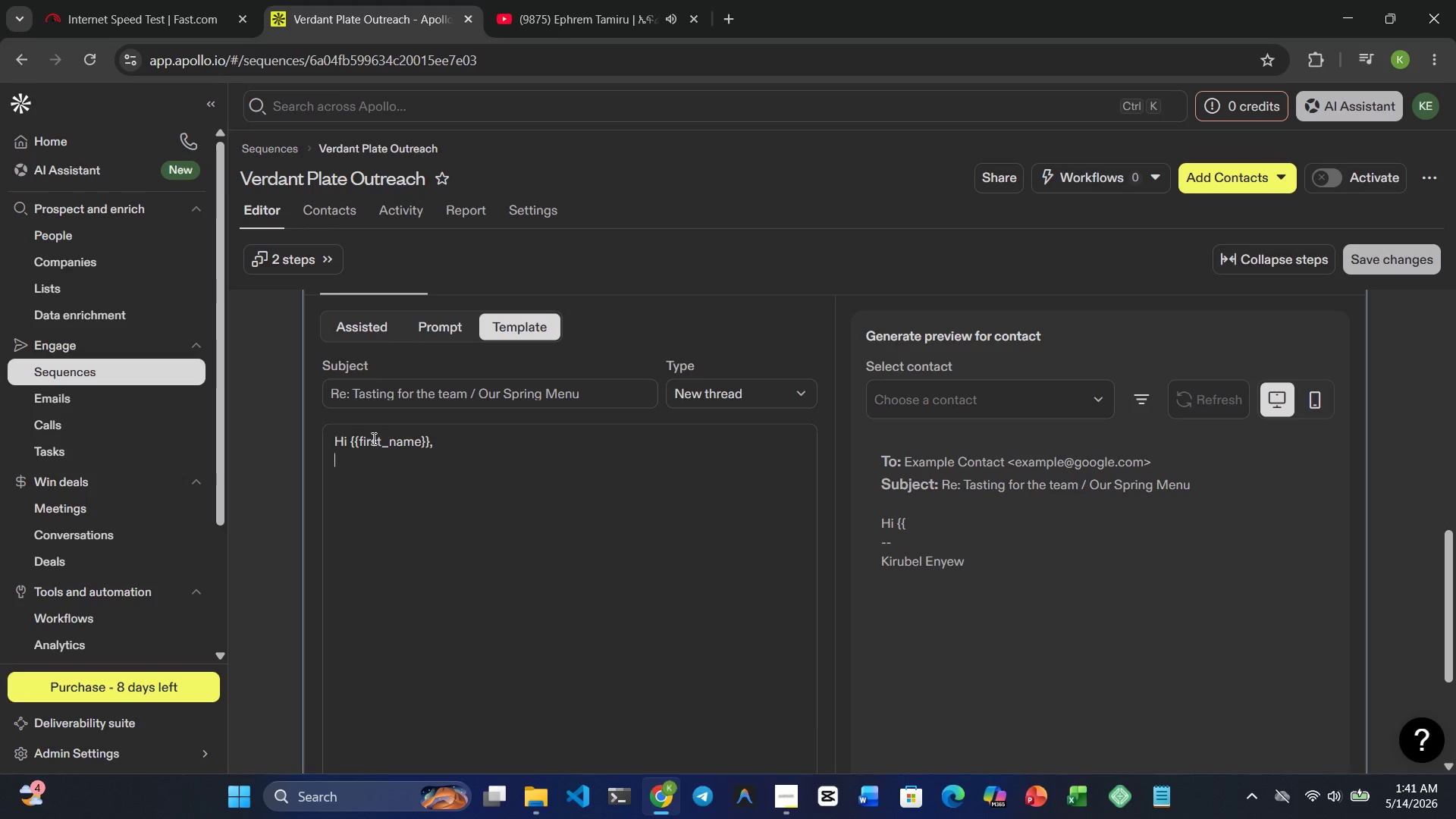 
key(Enter)
 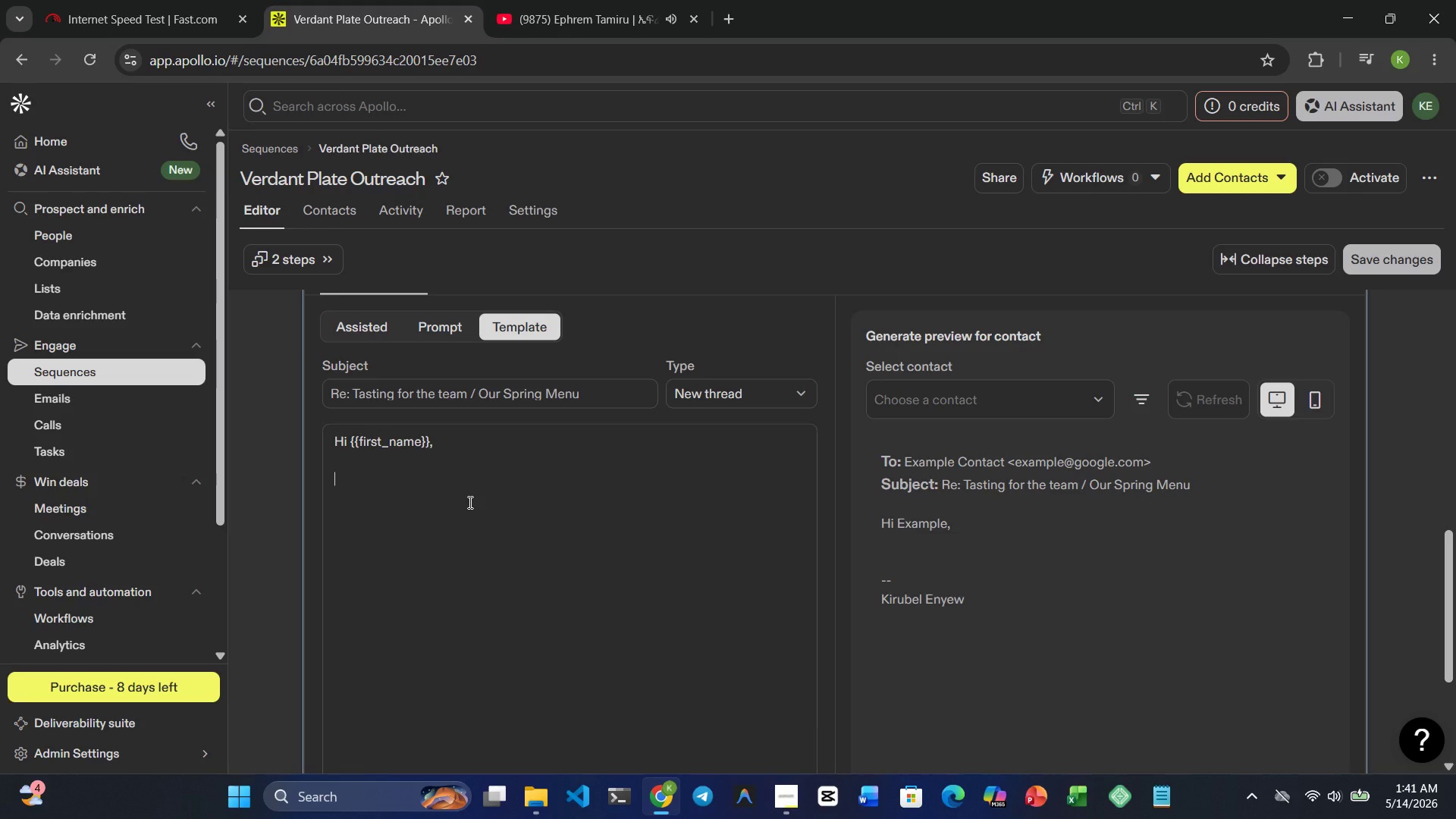 
wait(6.02)
 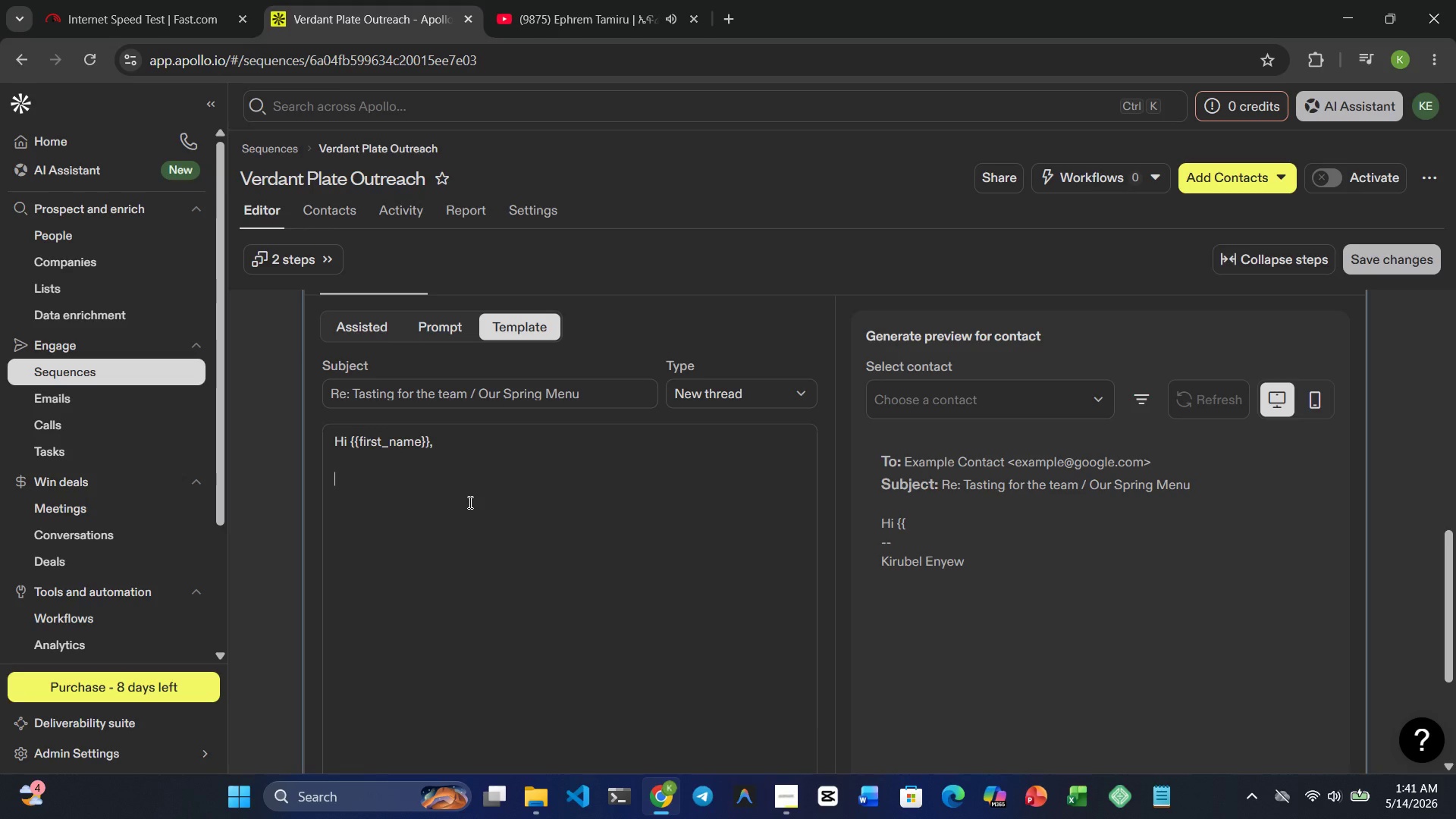 
type(Following up on my note frm )
 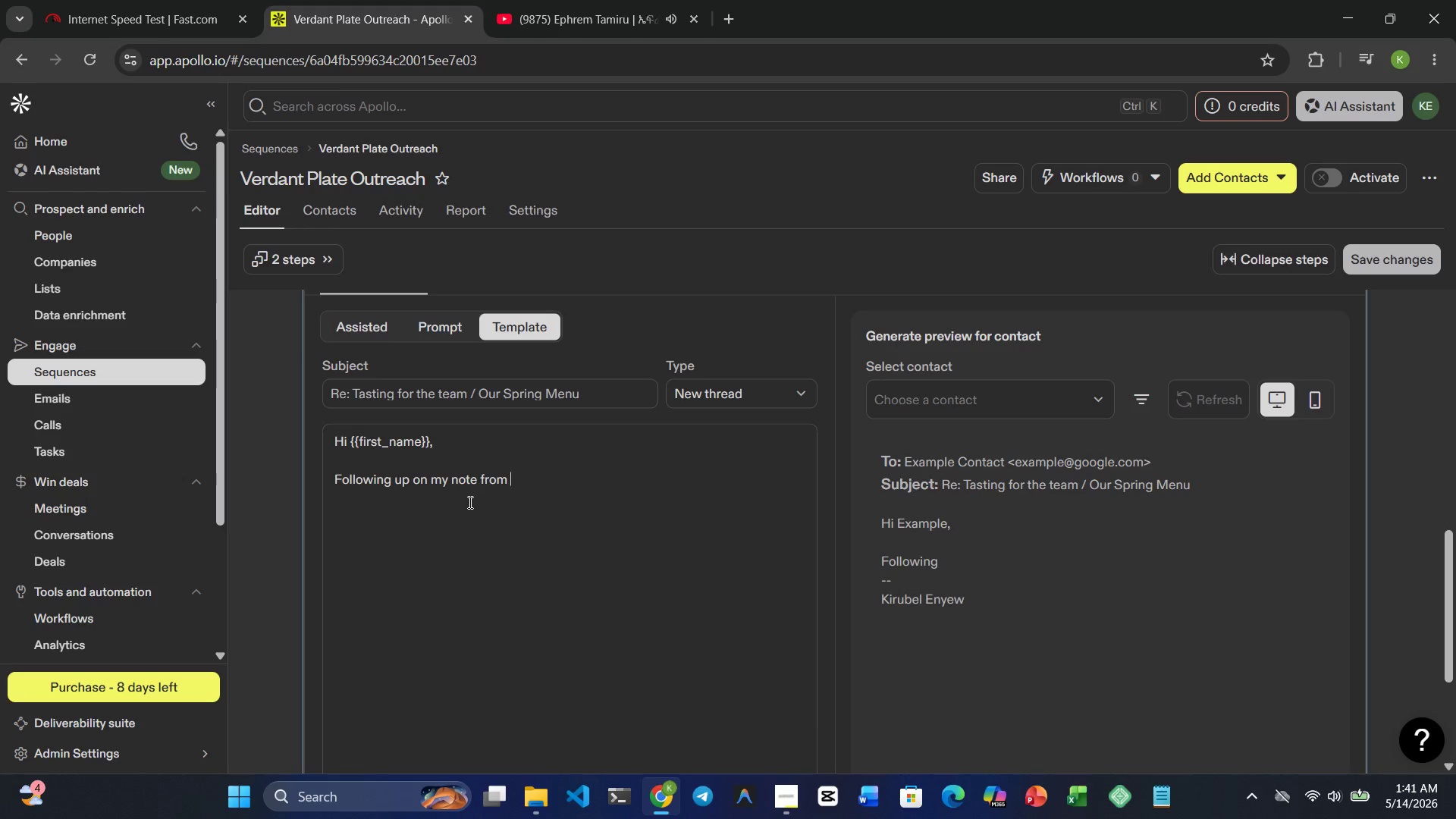 
type(earlier thi )
key(Backspace)
type(s week)
 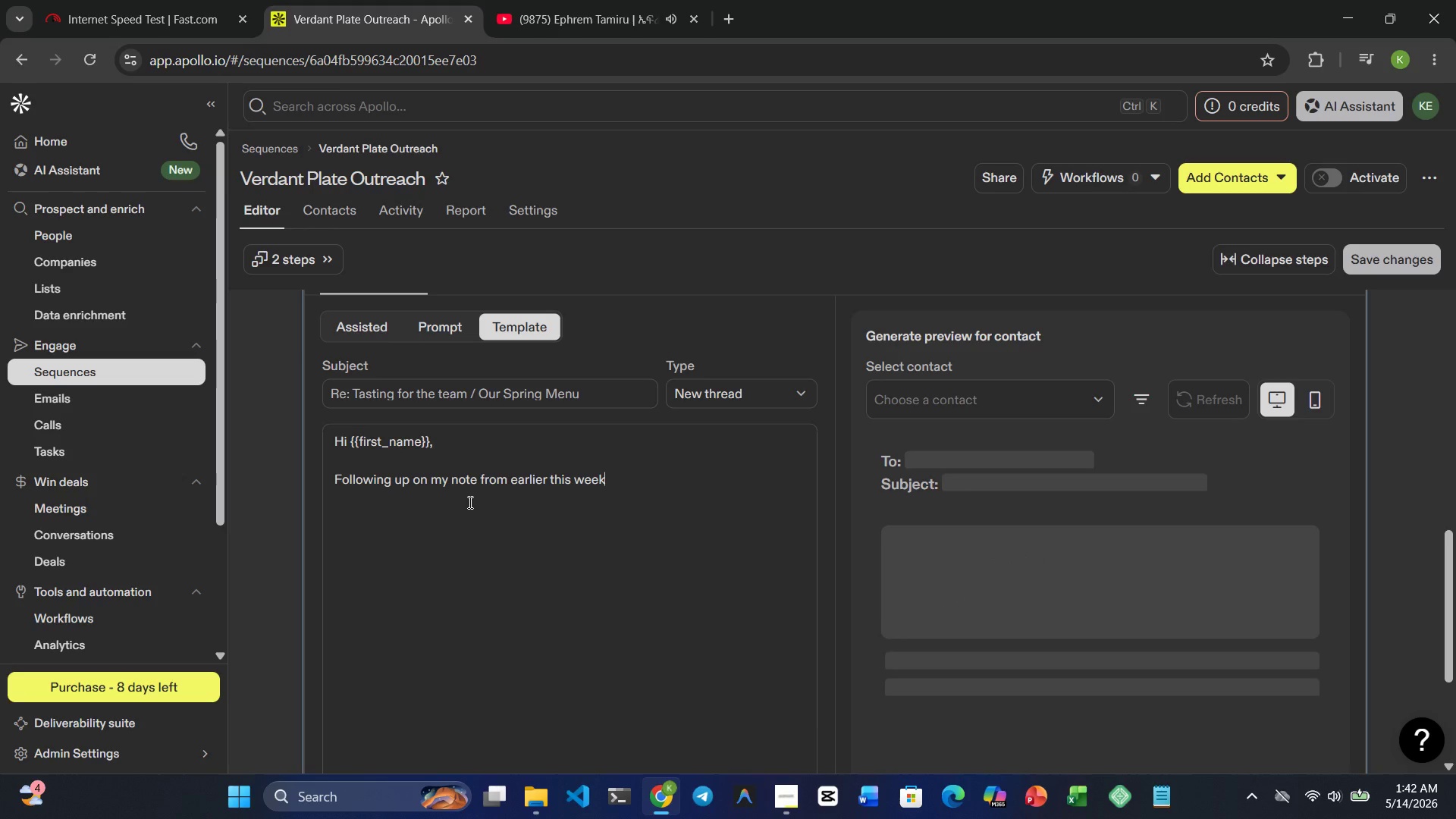 
type(. I waanted to )
key(Backspace)
key(Backspace)
key(Backspace)
key(Backspace)
key(Backspace)
key(Backspace)
key(Backspace)
key(Backspace)
key(Backspace)
type(nted to share)
 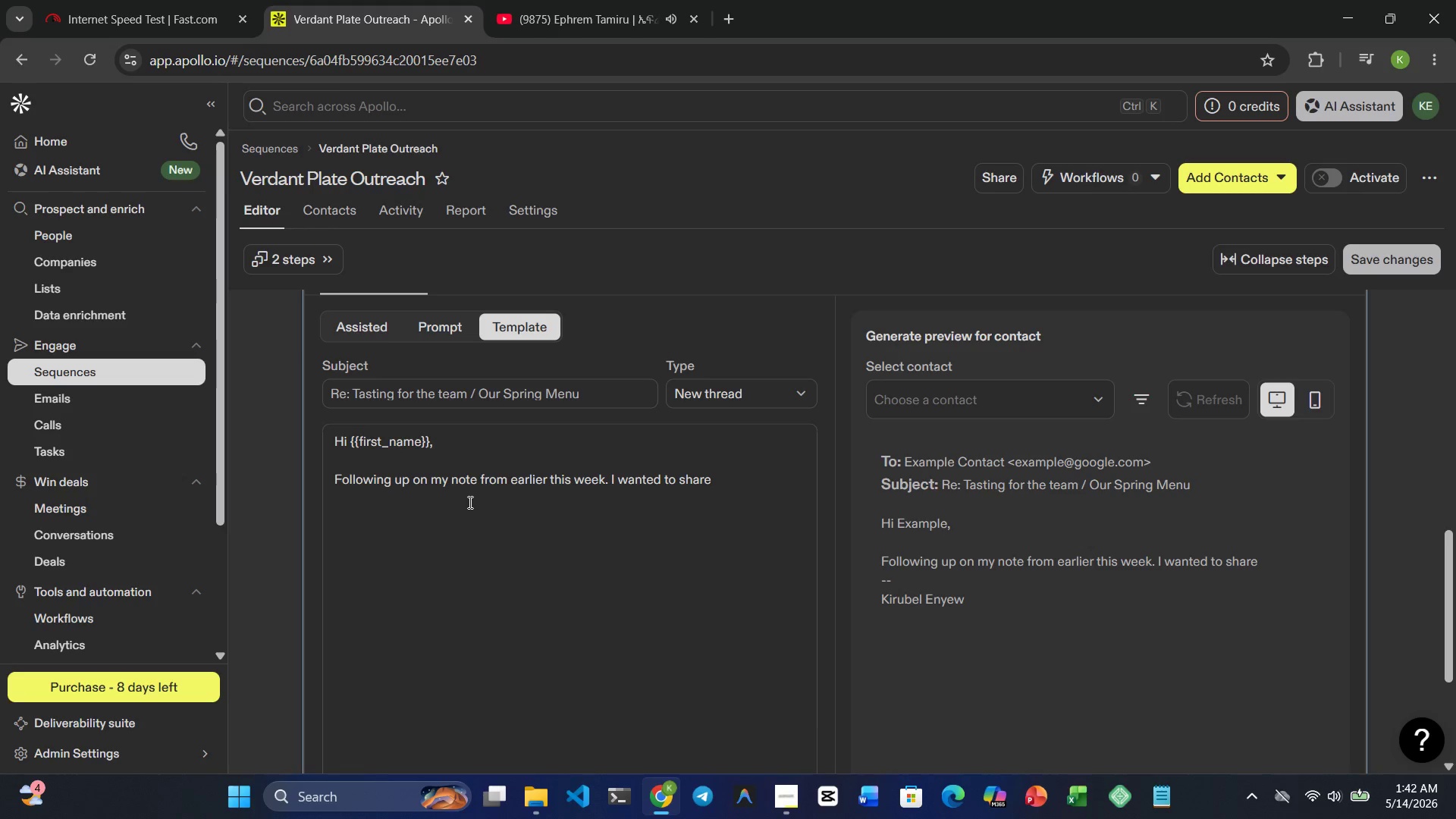 
wait(5.14)
 